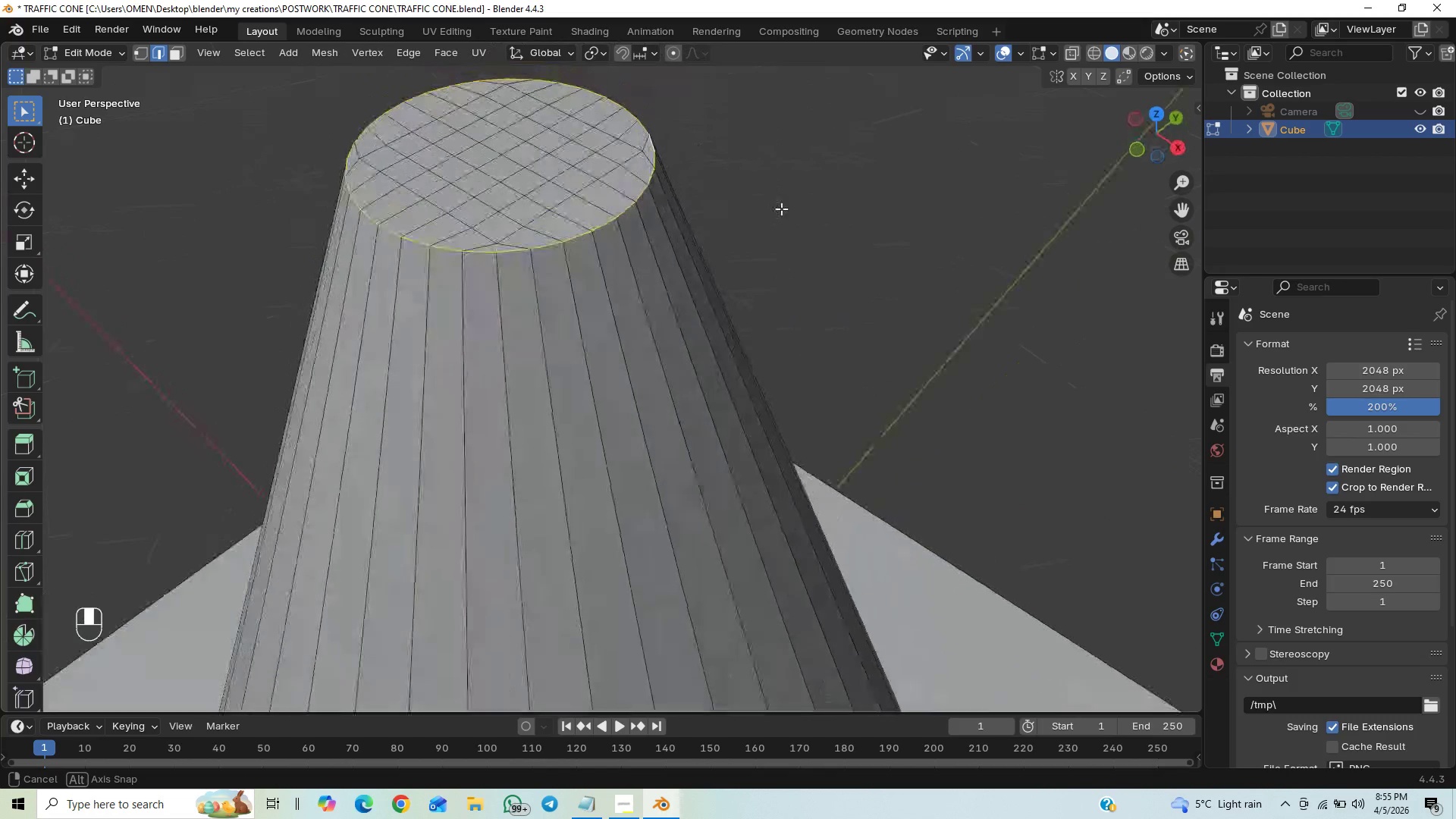 
key(Control+B)
 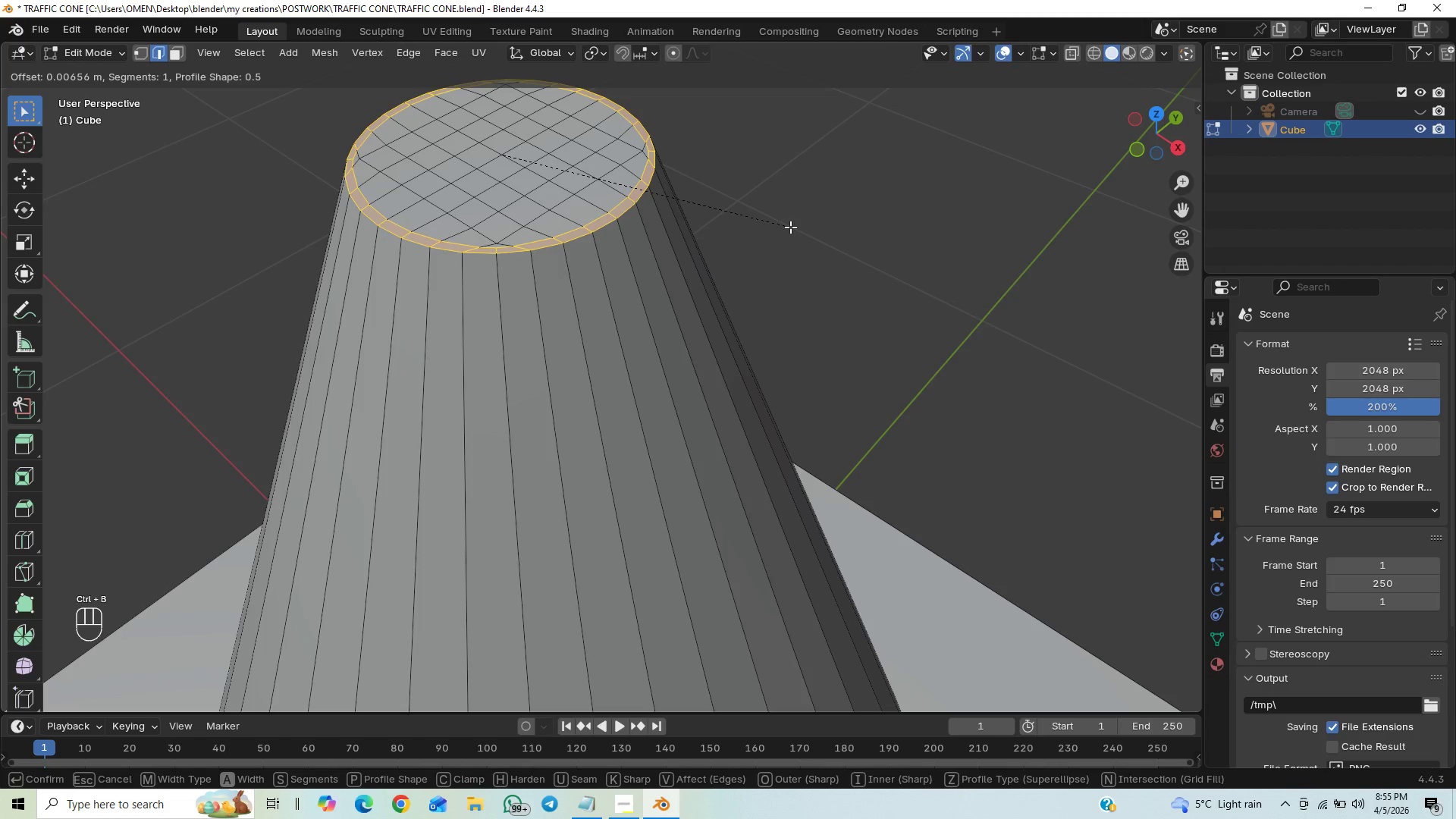 
scroll: coordinate [790, 227], scroll_direction: up, amount: 3.0
 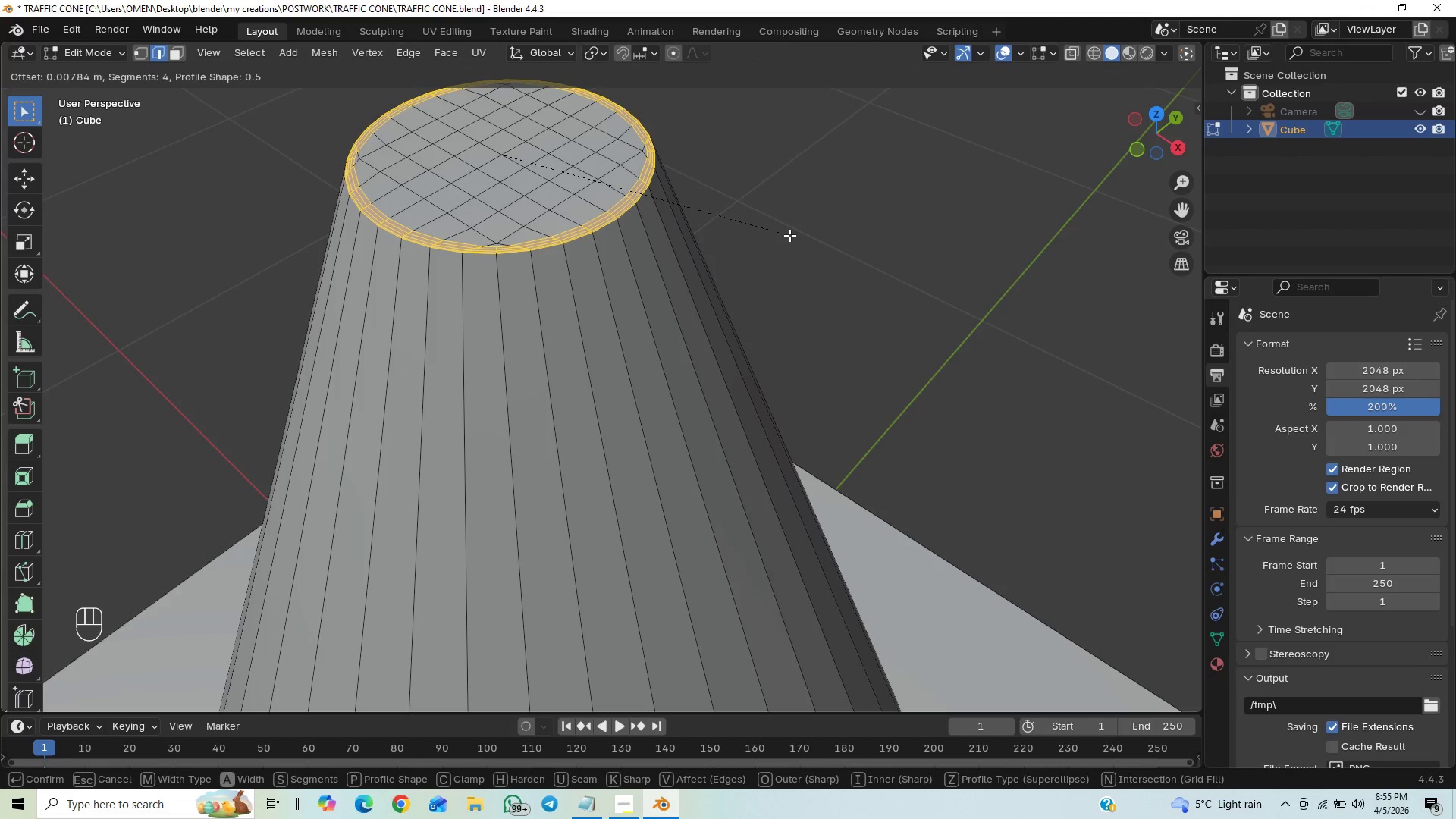 
right_click([791, 237])
 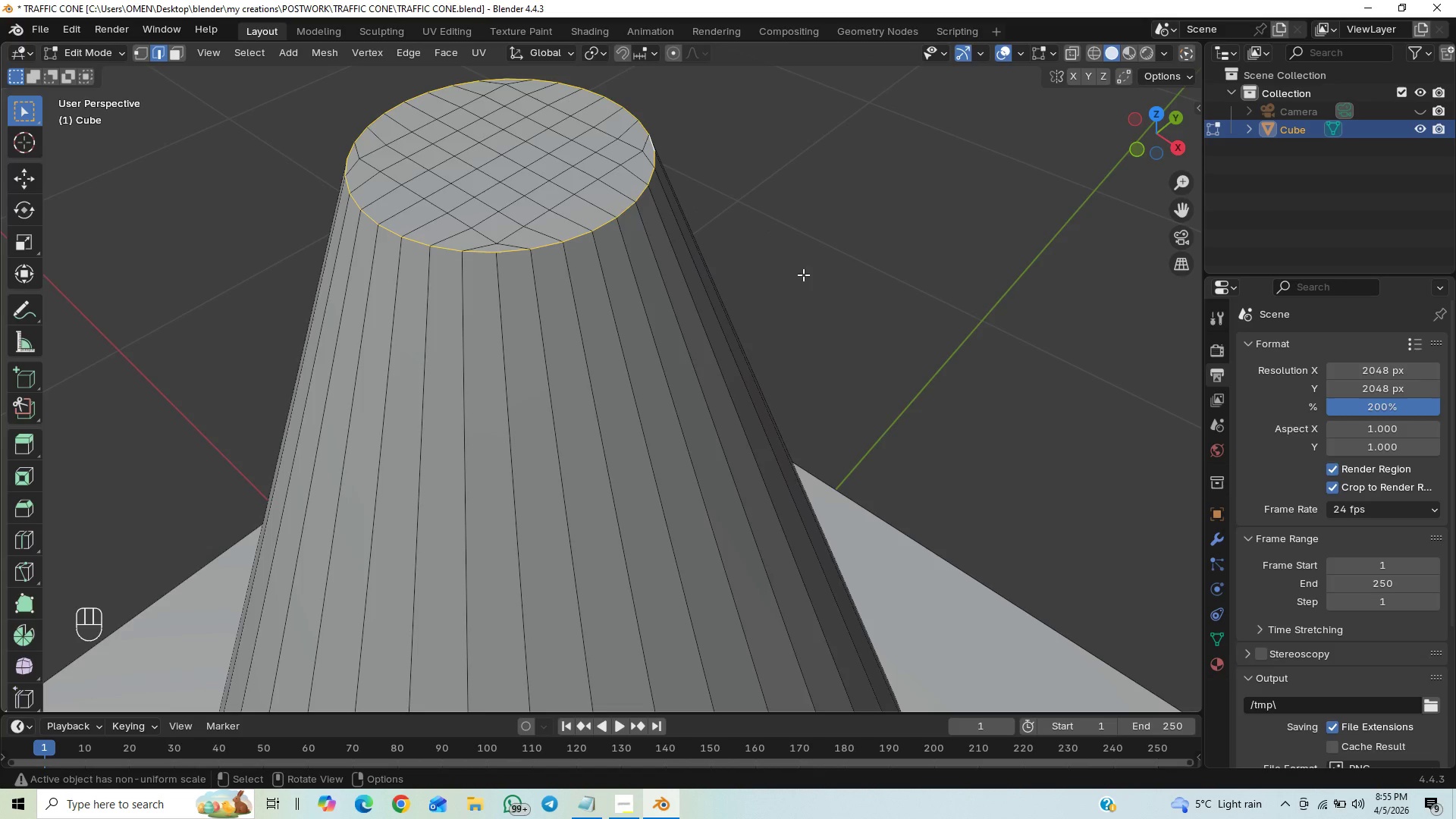 
key(End)
 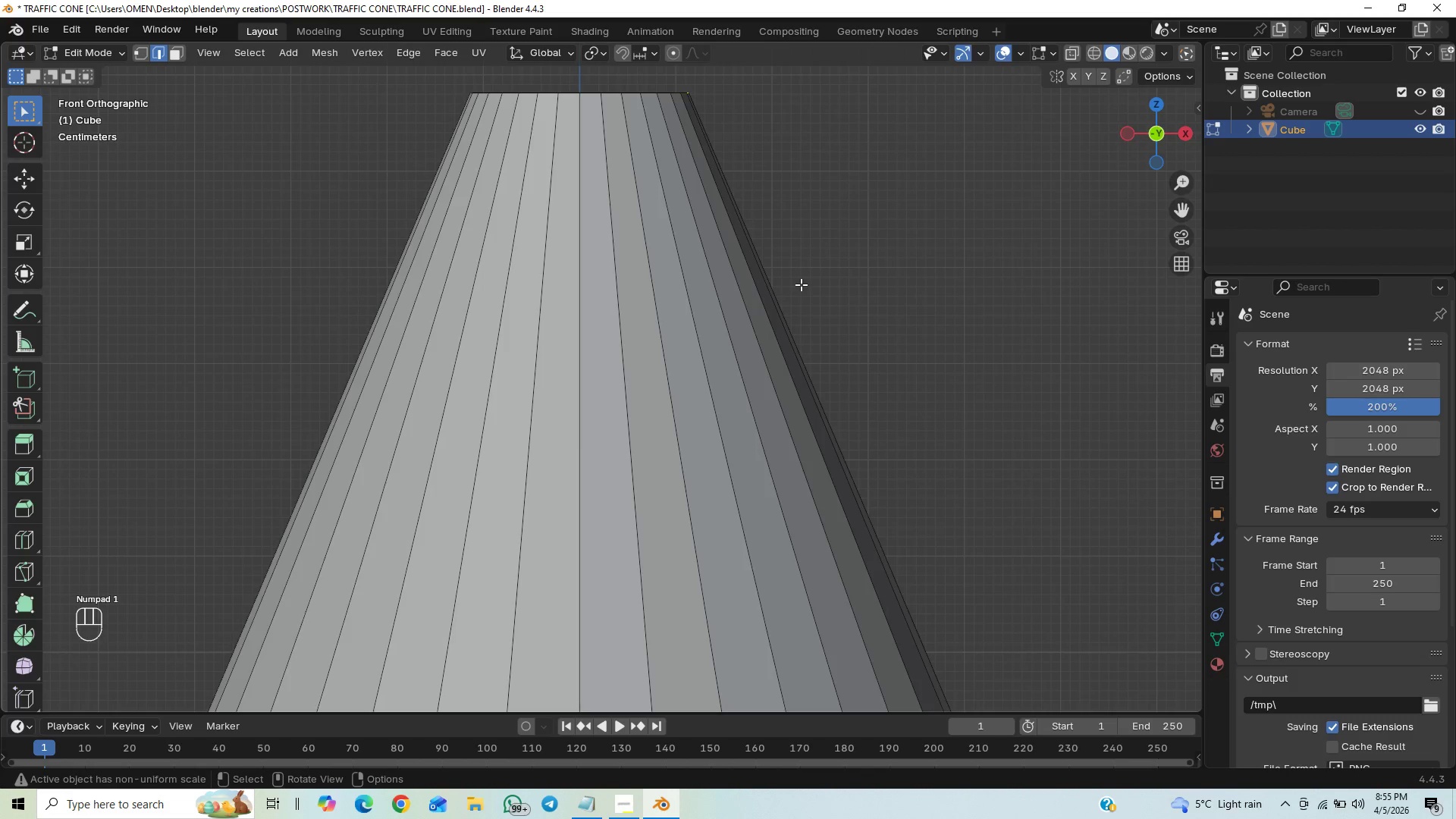 
scroll: coordinate [796, 280], scroll_direction: down, amount: 14.0
 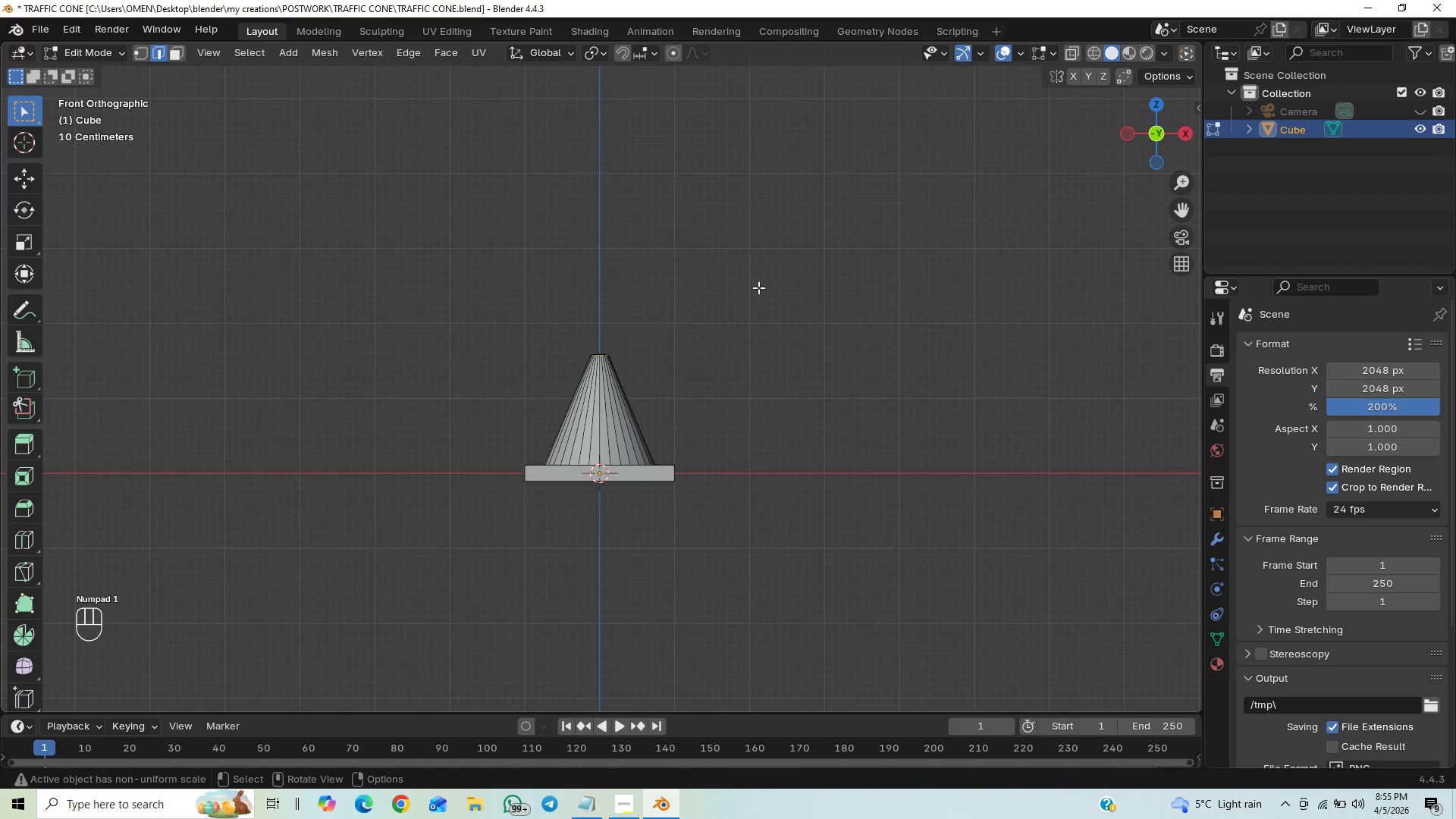 
scroll: coordinate [759, 290], scroll_direction: up, amount: 6.0
 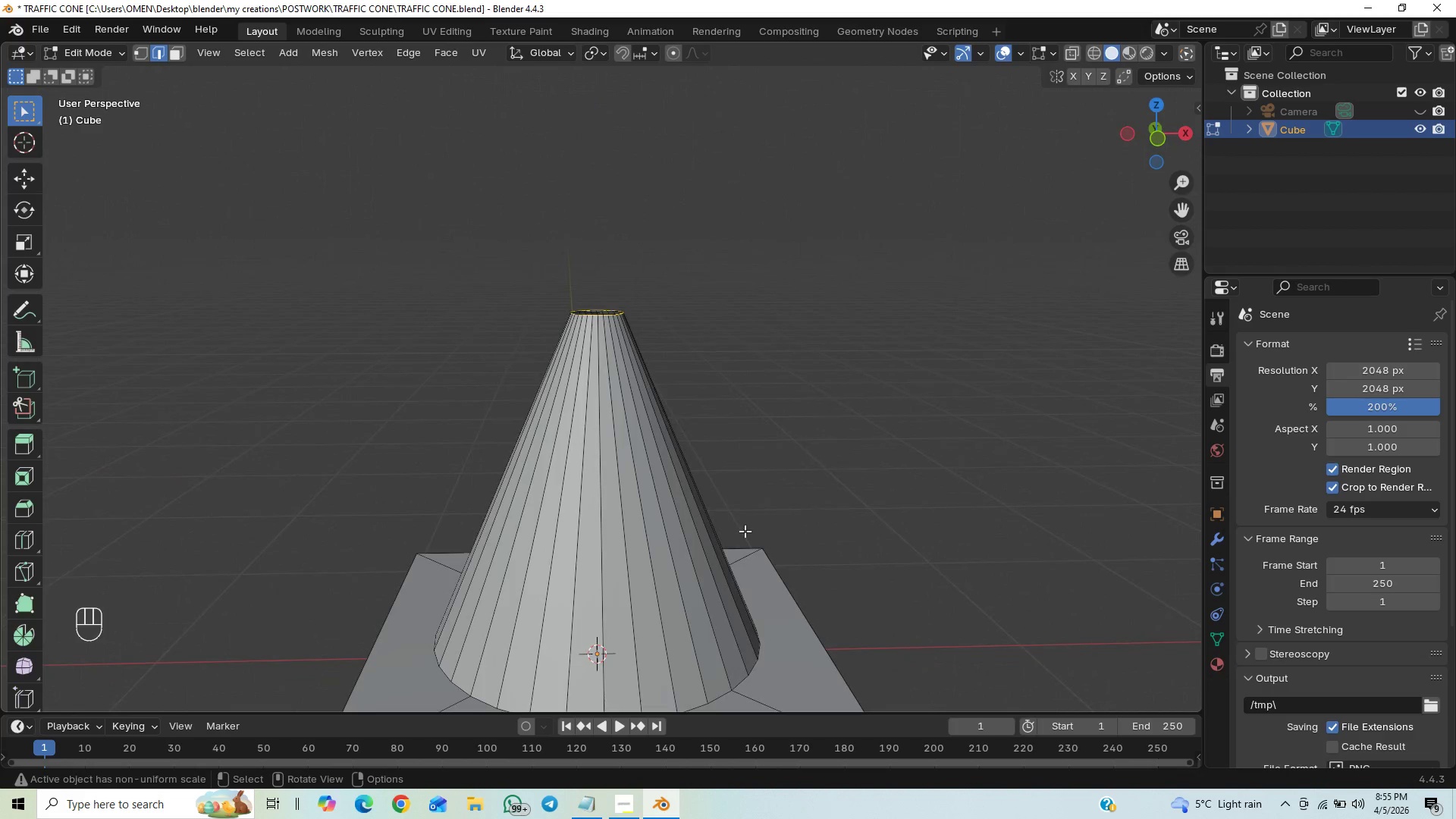 
hold_key(key=ShiftLeft, duration=0.53)
 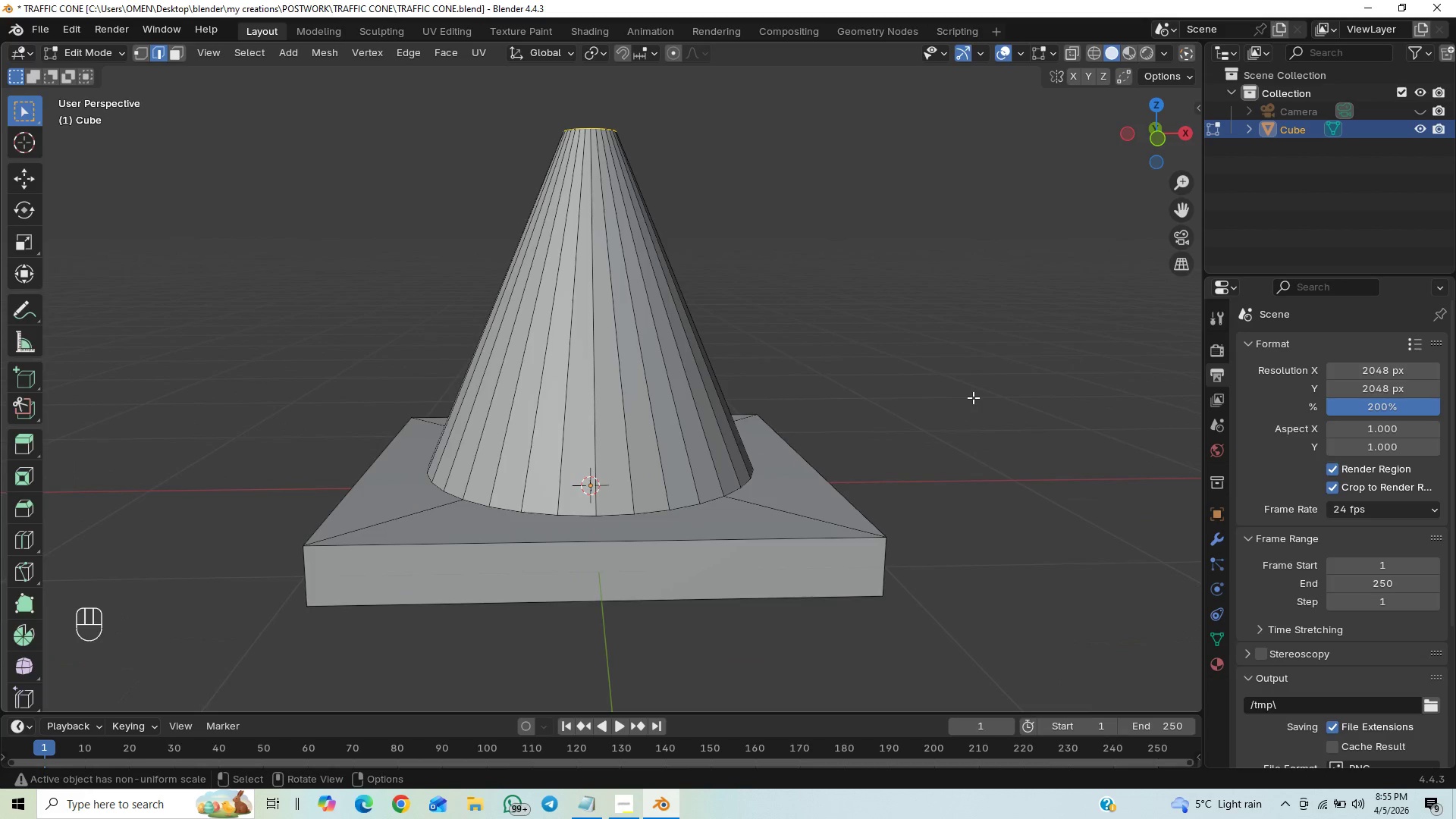 
left_click([974, 397])
 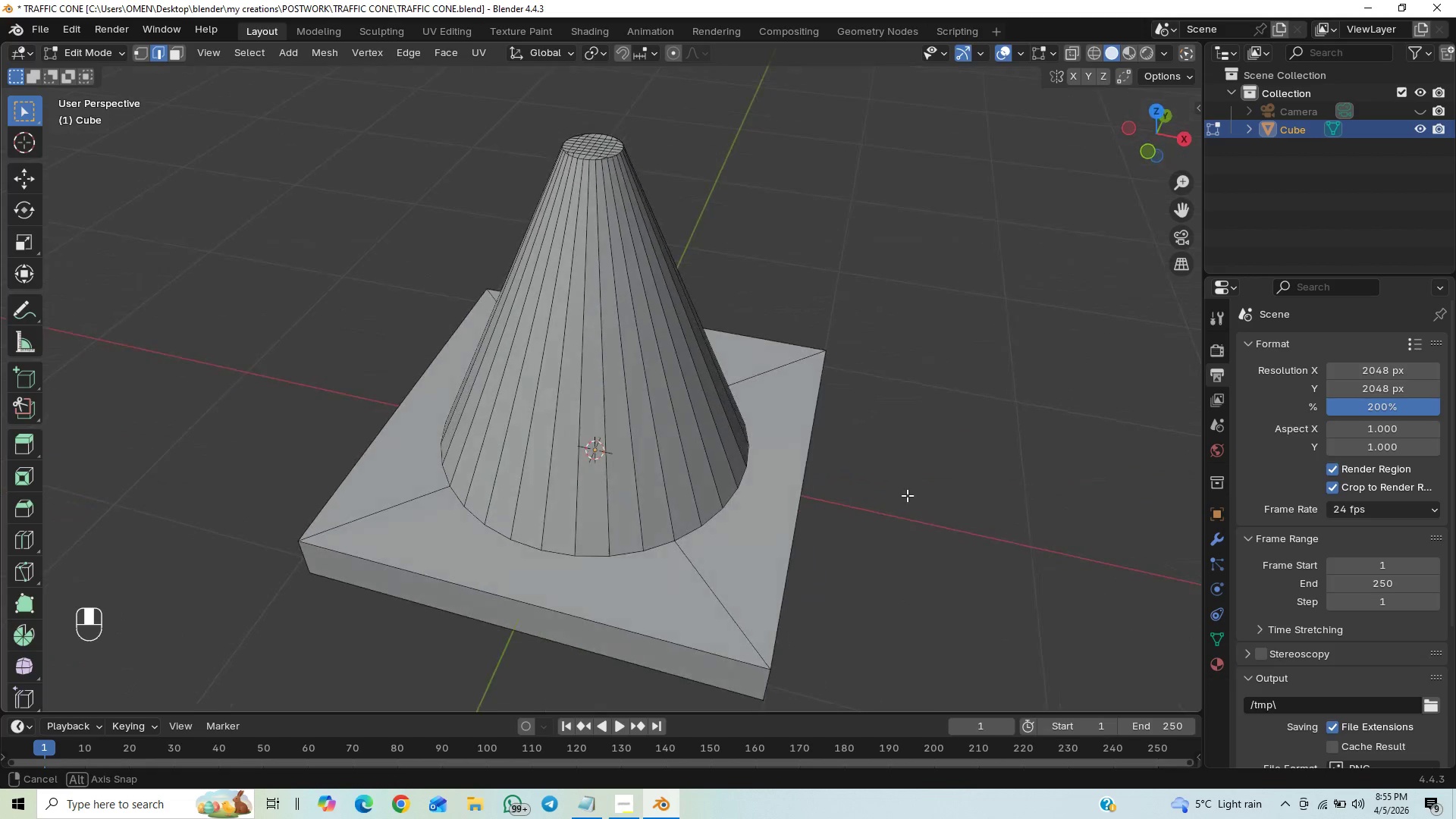 
hold_key(key=ShiftLeft, duration=1.25)
scroll: coordinate [817, 518], scroll_direction: up, amount: 3.0
 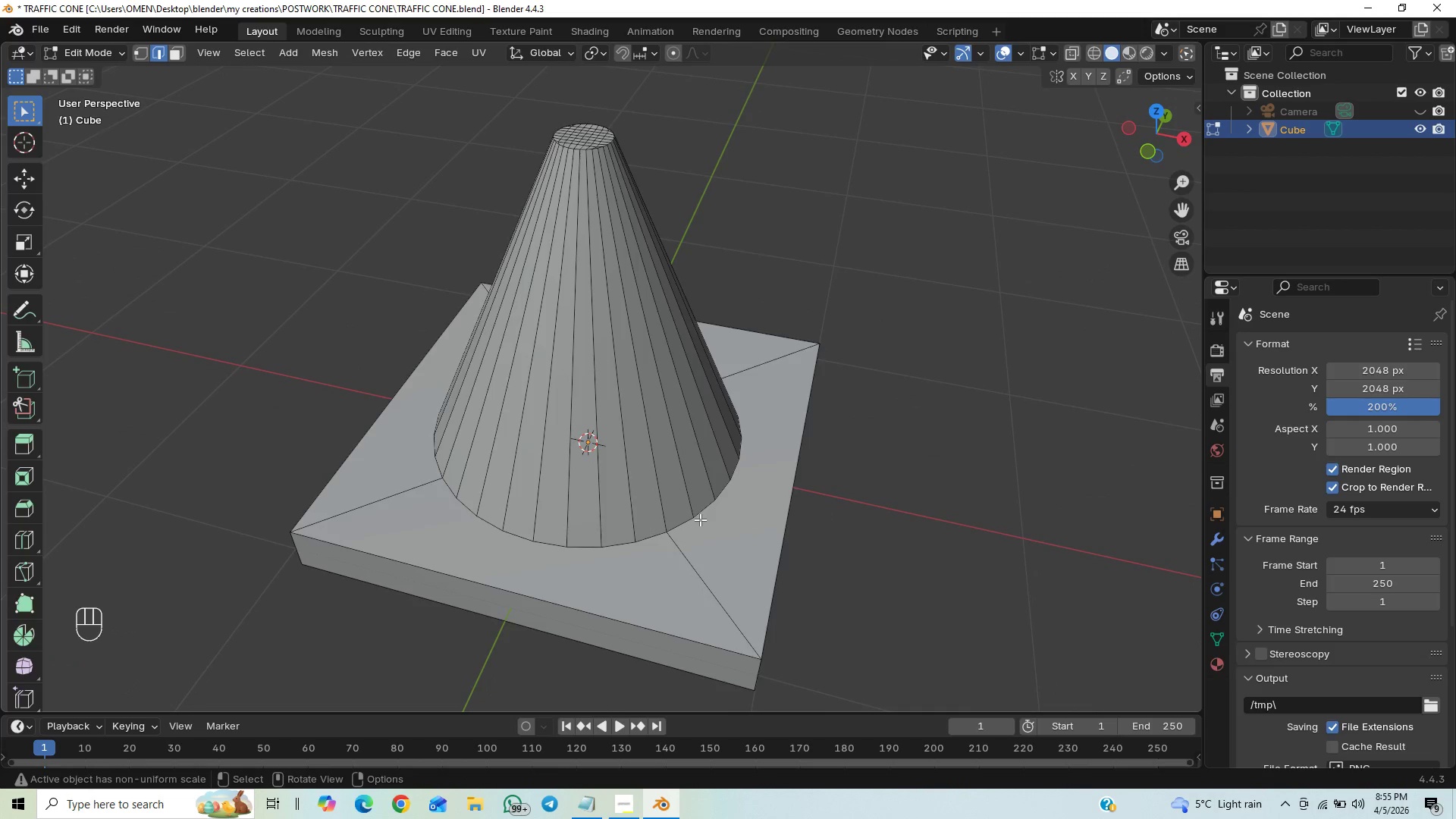 
left_click([699, 517])
 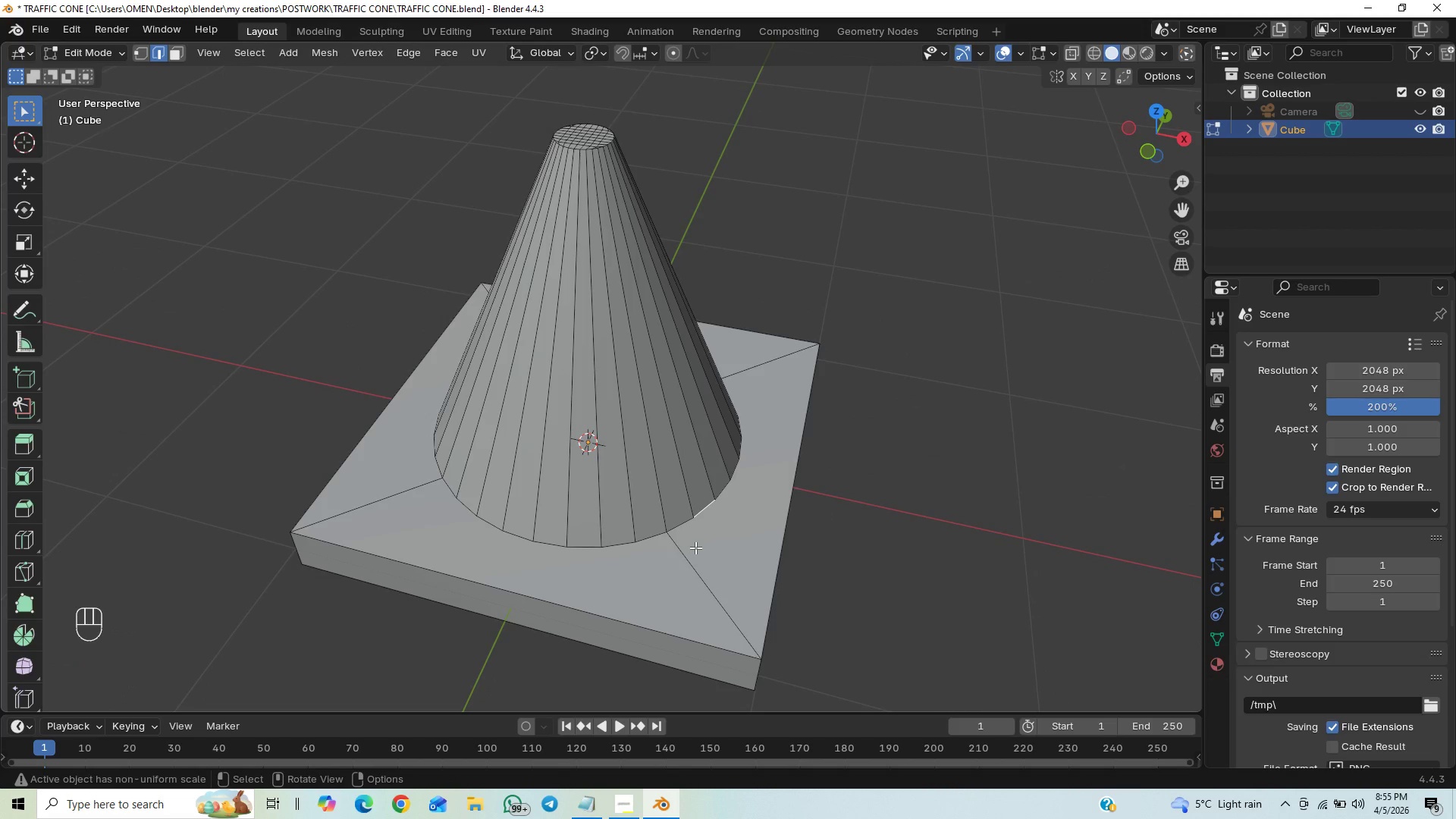 
hold_key(key=AltLeft, duration=1.31)
left_click([687, 523])
 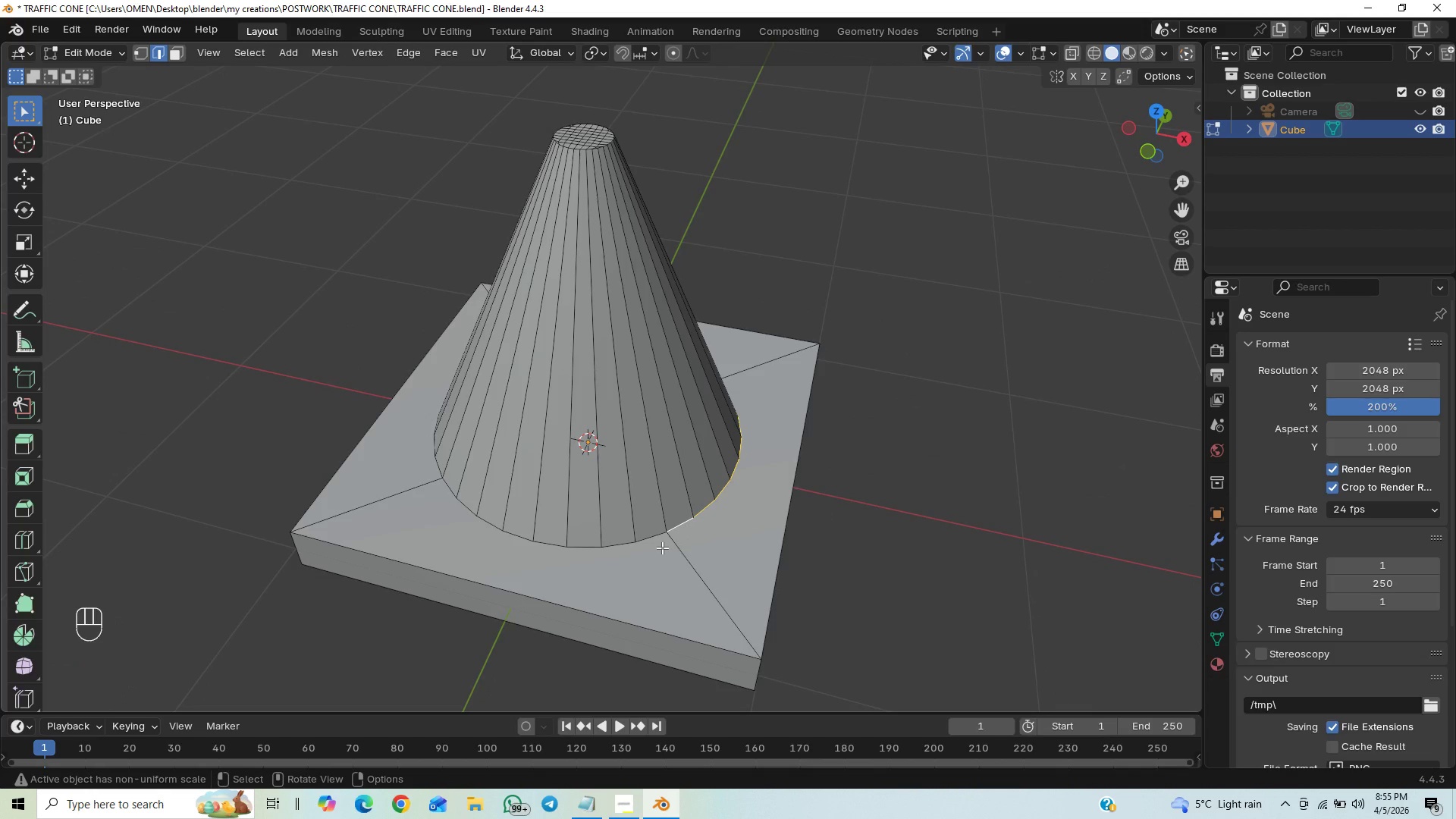 
hold_key(key=ShiftLeft, duration=1.62)
hold_key(key=AltLeft, duration=0.94)
left_click([645, 540])
 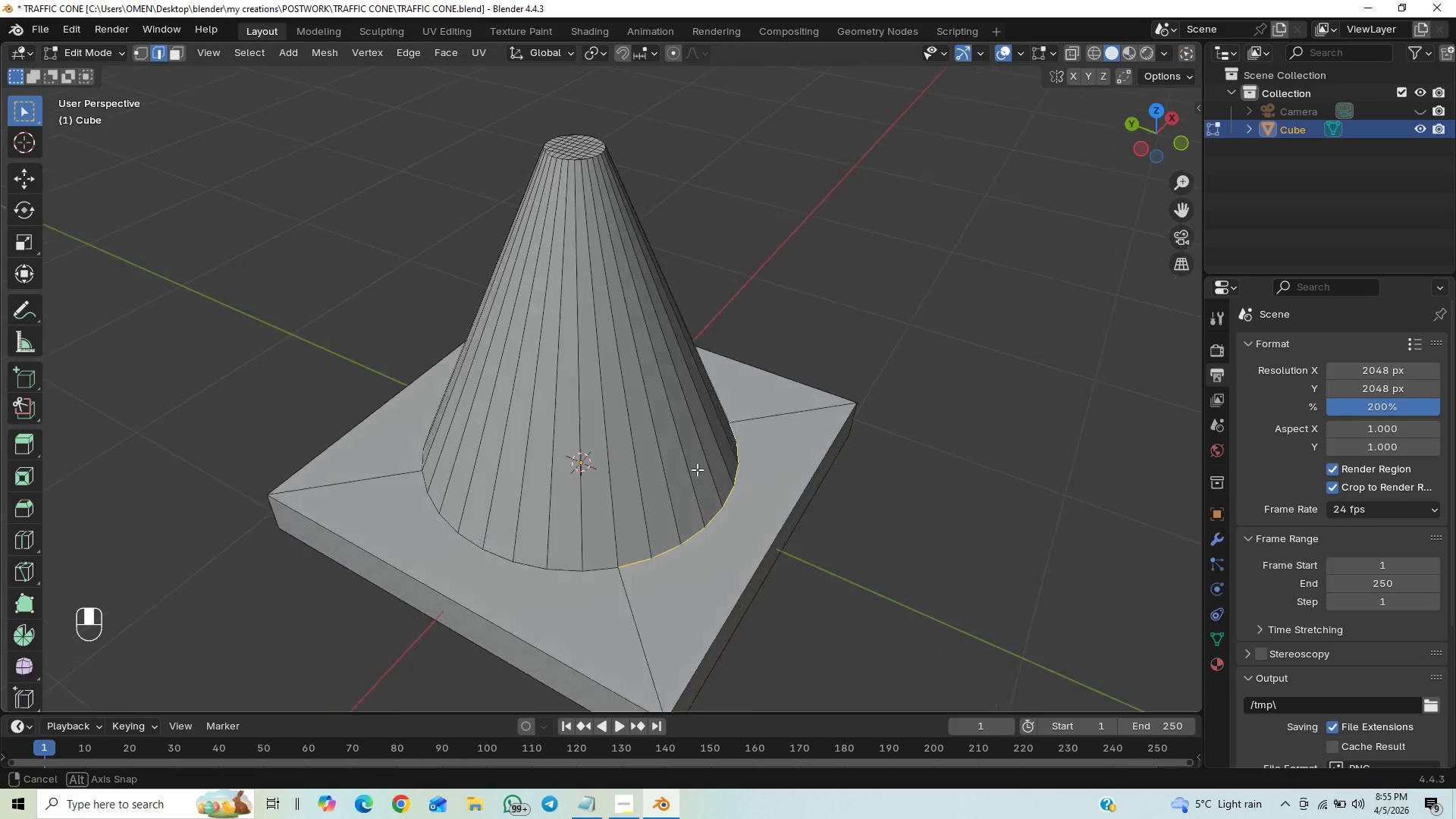 
hold_key(key=ShiftLeft, duration=1.91)
hold_key(key=AltLeft, duration=0.97)
left_click([592, 567])
 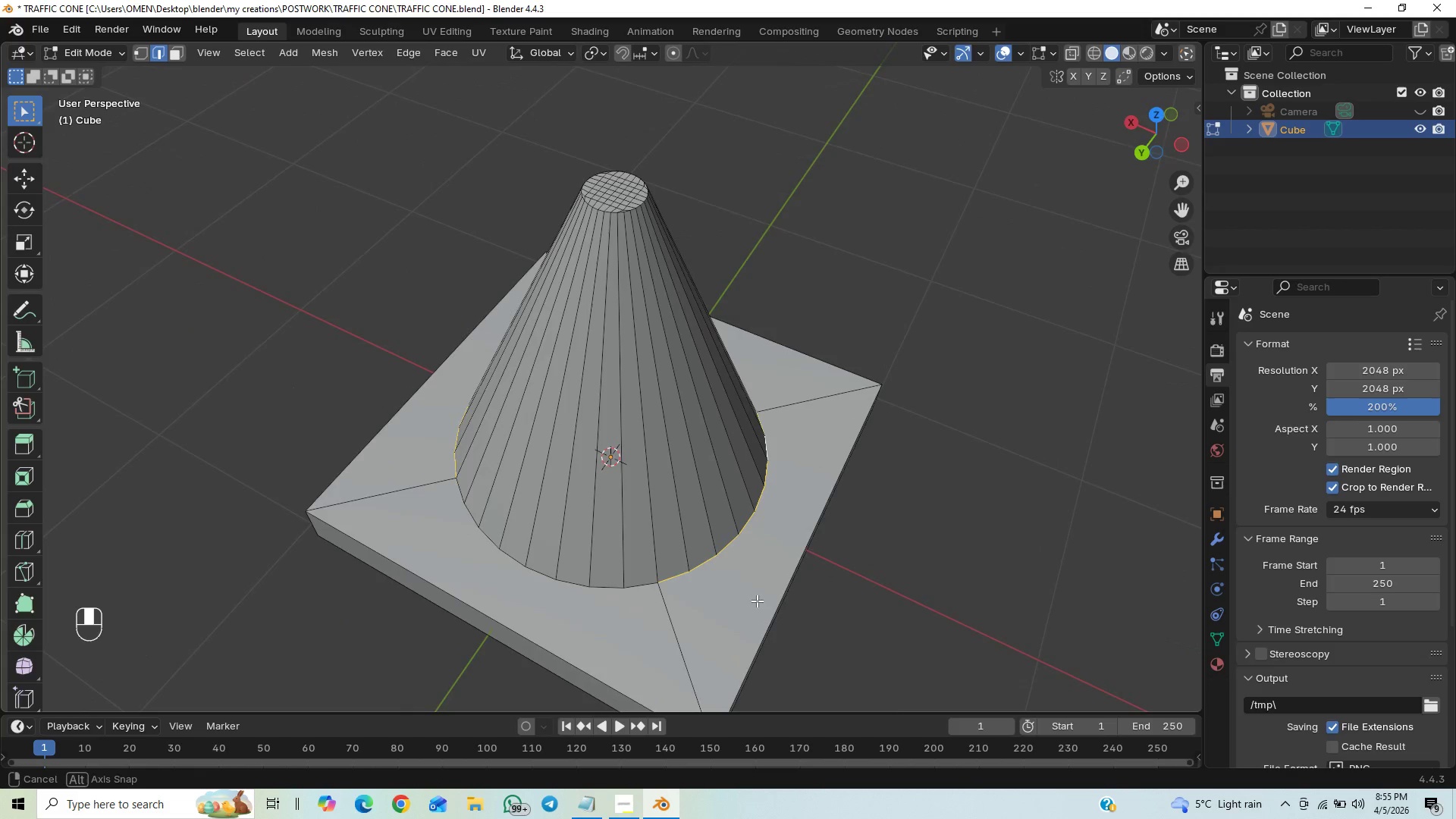 
hold_key(key=ShiftLeft, duration=1.83)
hold_key(key=AltLeft, duration=1.08)
left_click([633, 589])
 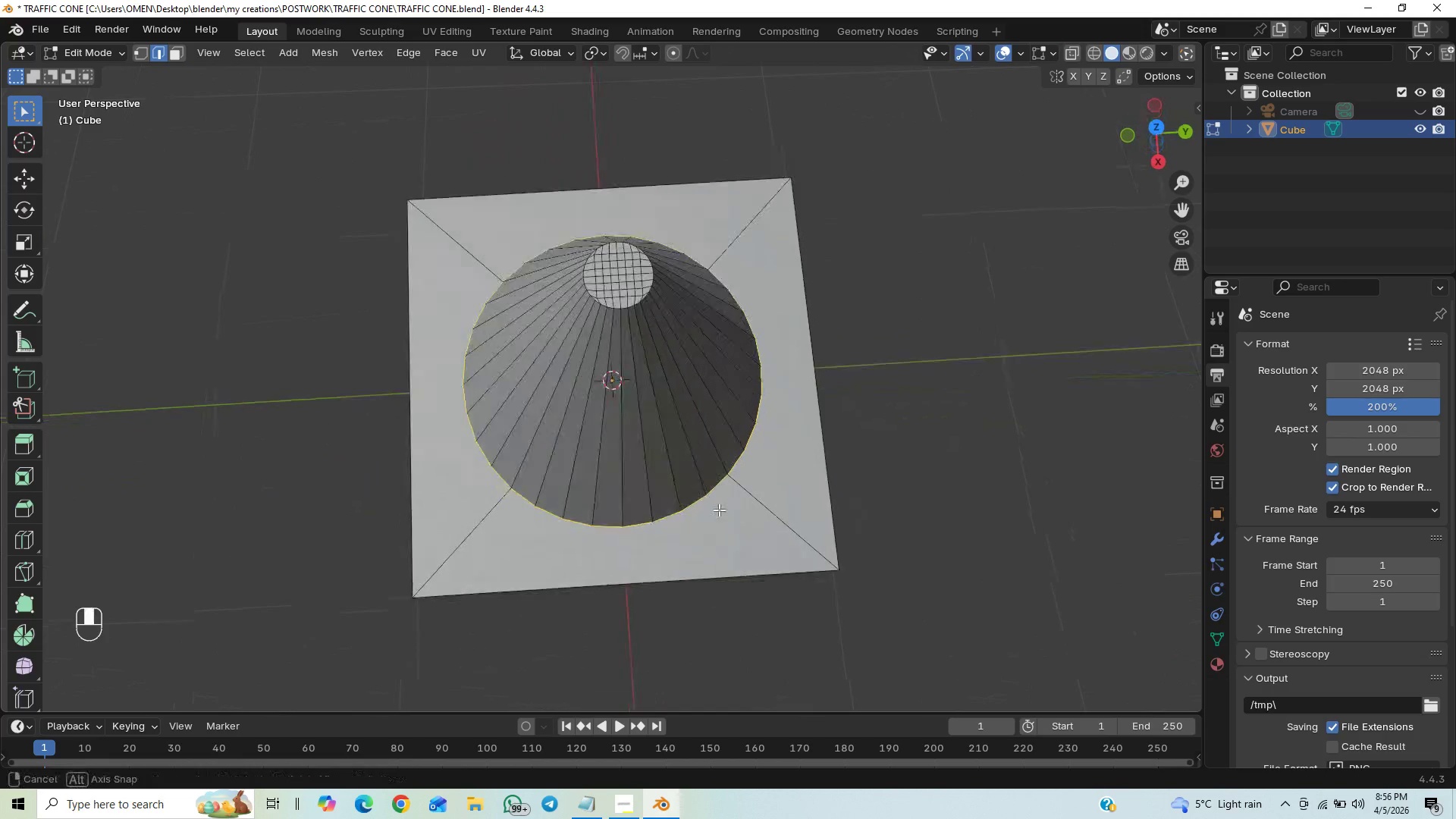 
wait(15.14)
 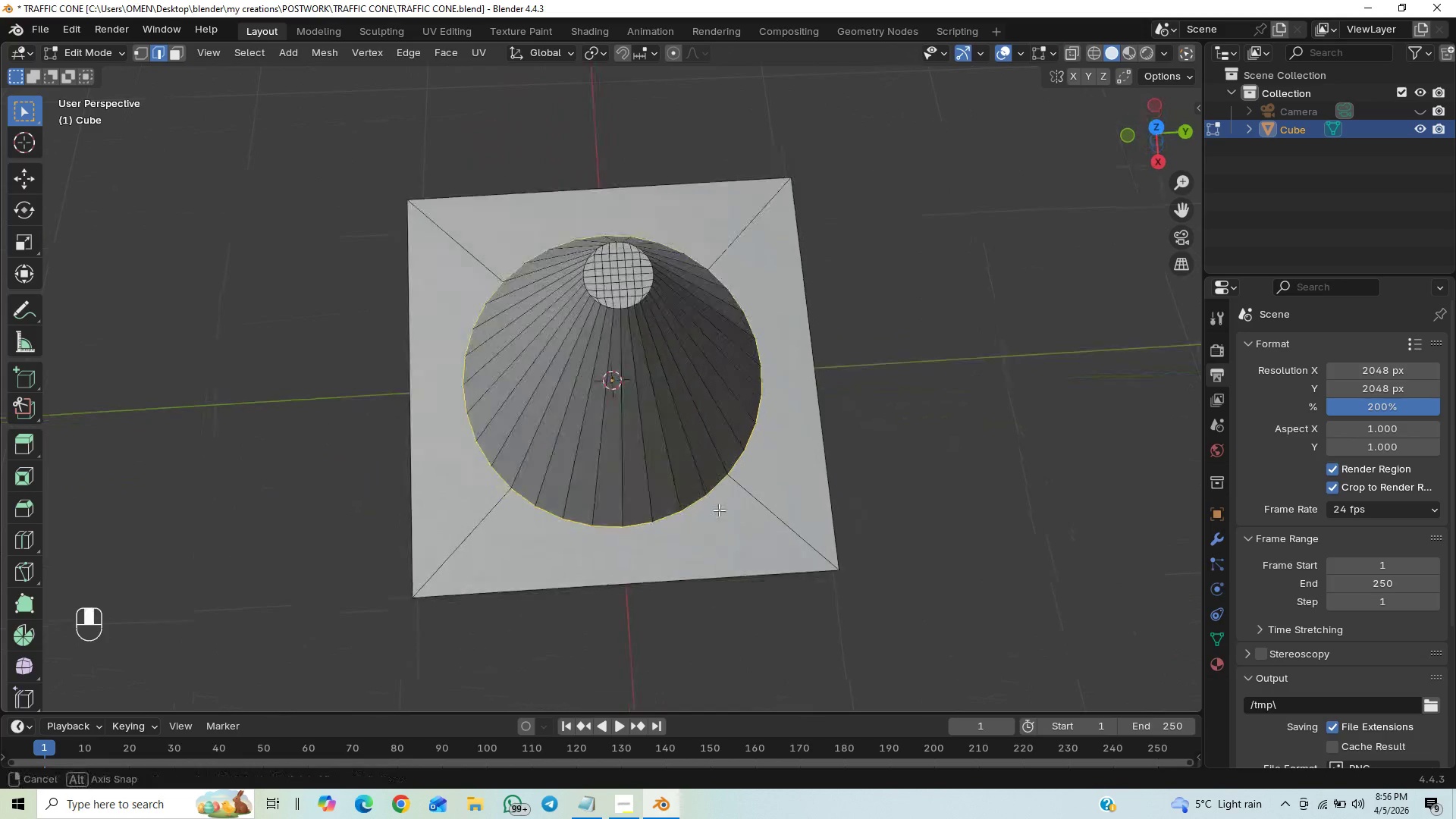 
key(1)
 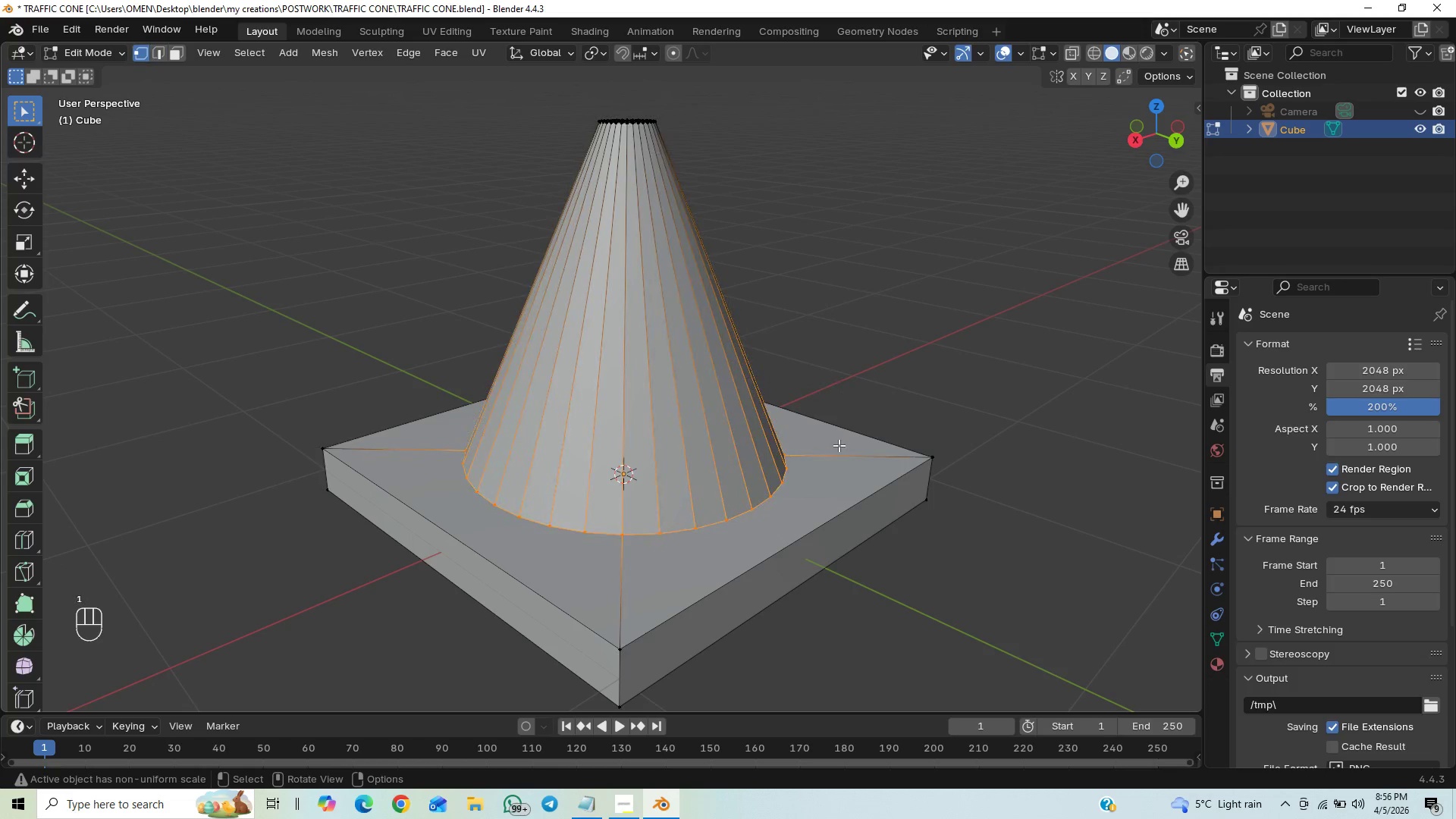 
key(Control+Z)
 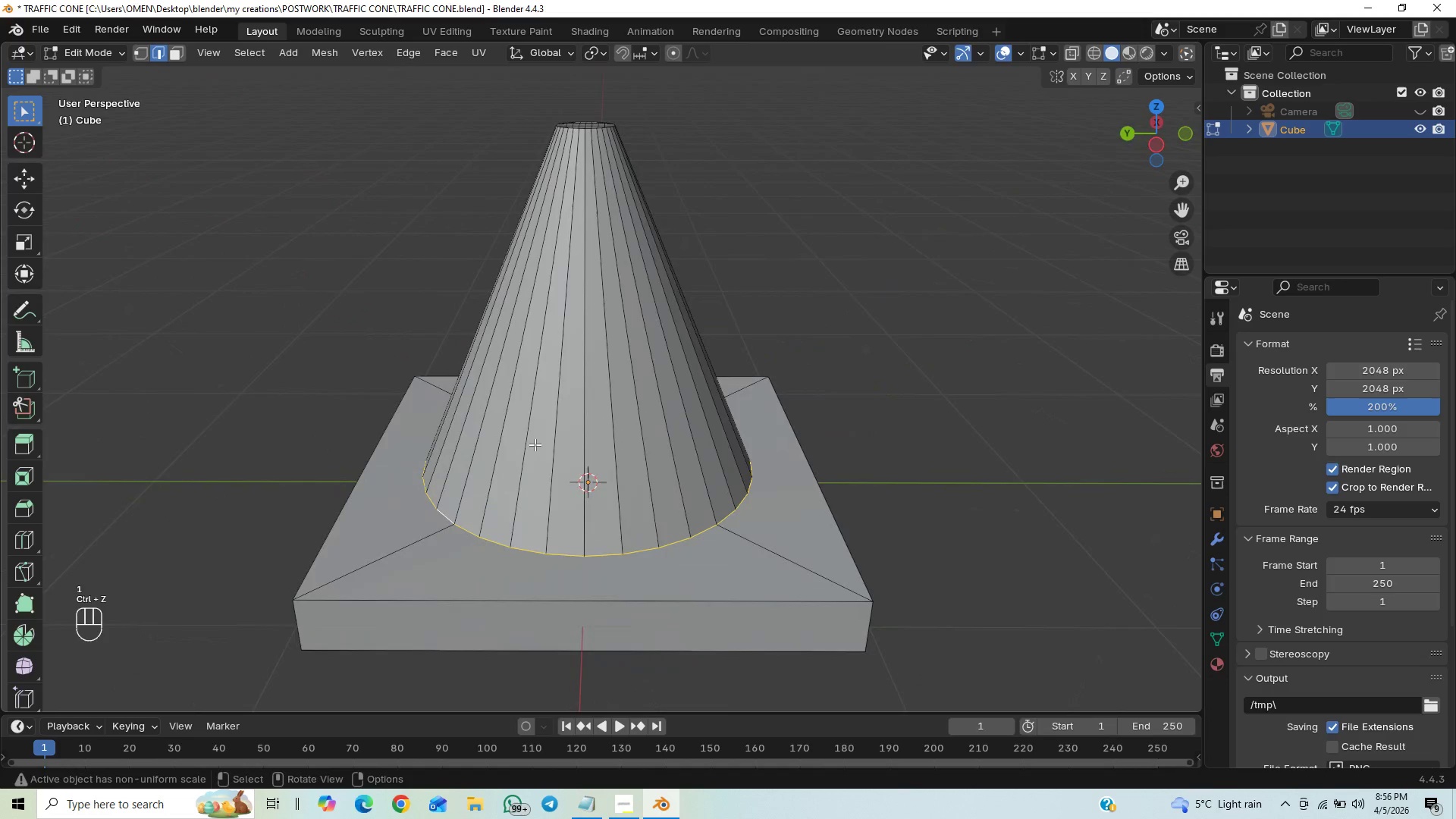 
hold_key(key=ShiftLeft, duration=0.58)
 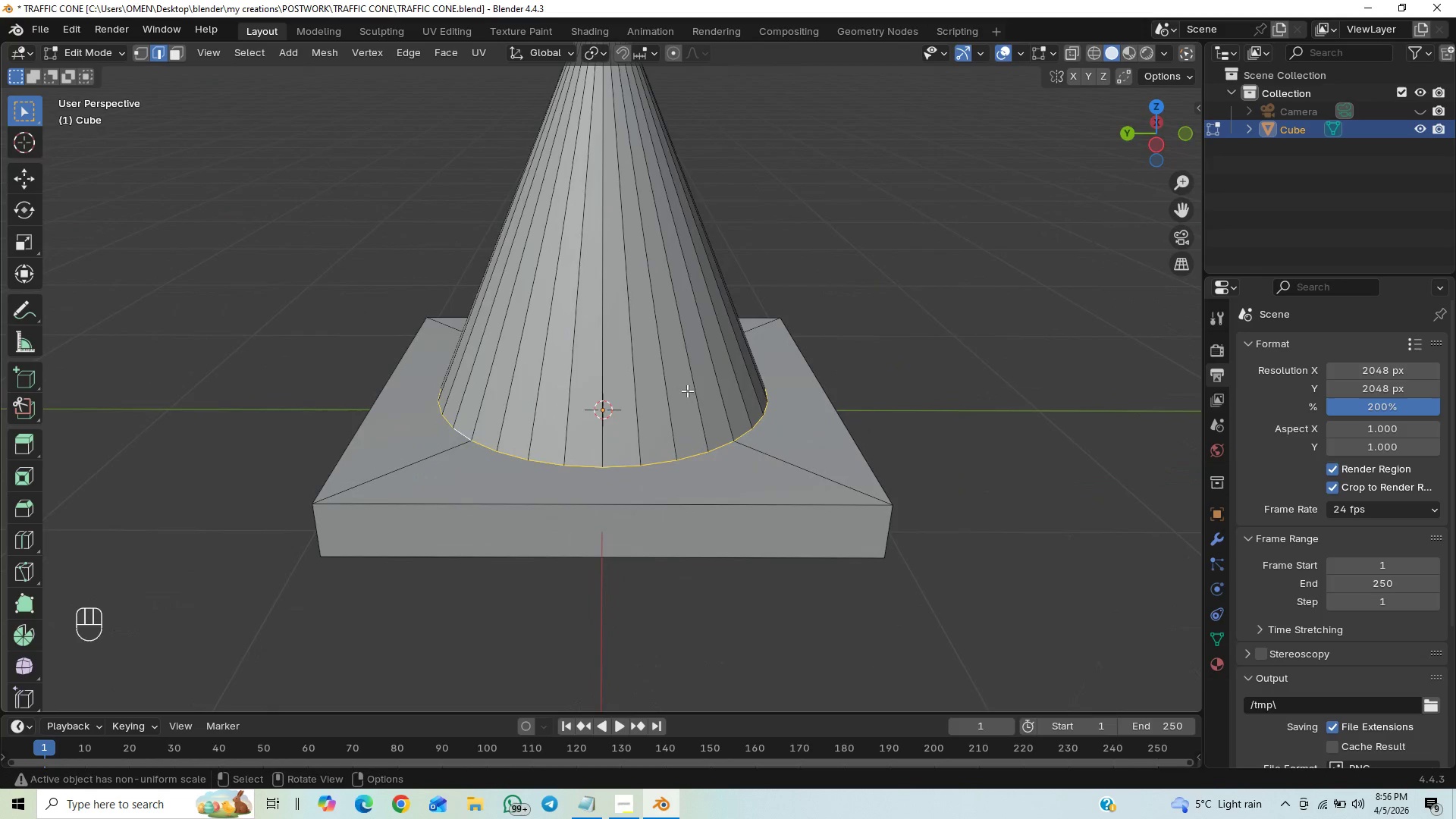 
scroll: coordinate [688, 391], scroll_direction: down, amount: 1.0
 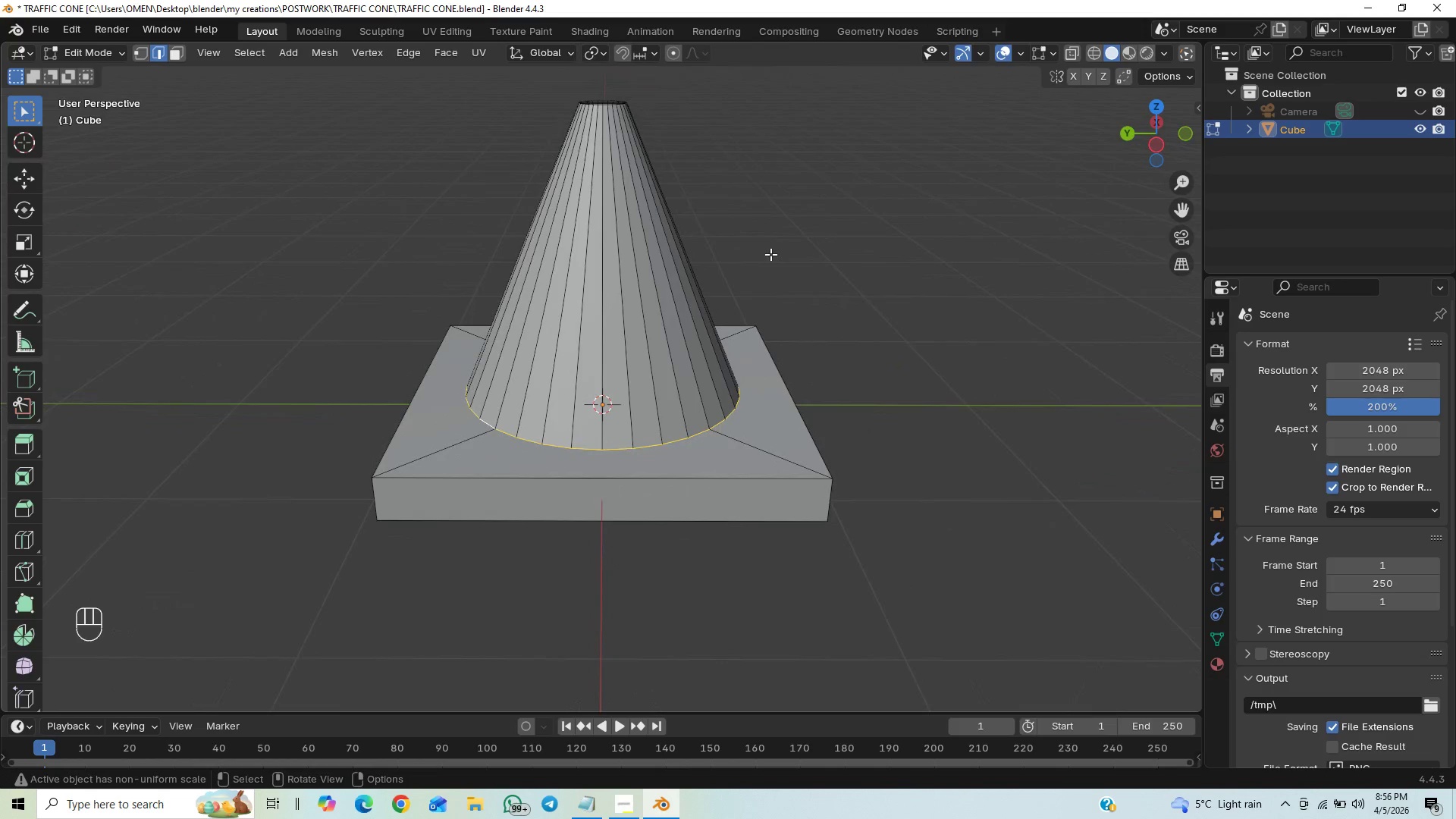 
hold_key(key=ShiftLeft, duration=0.78)
 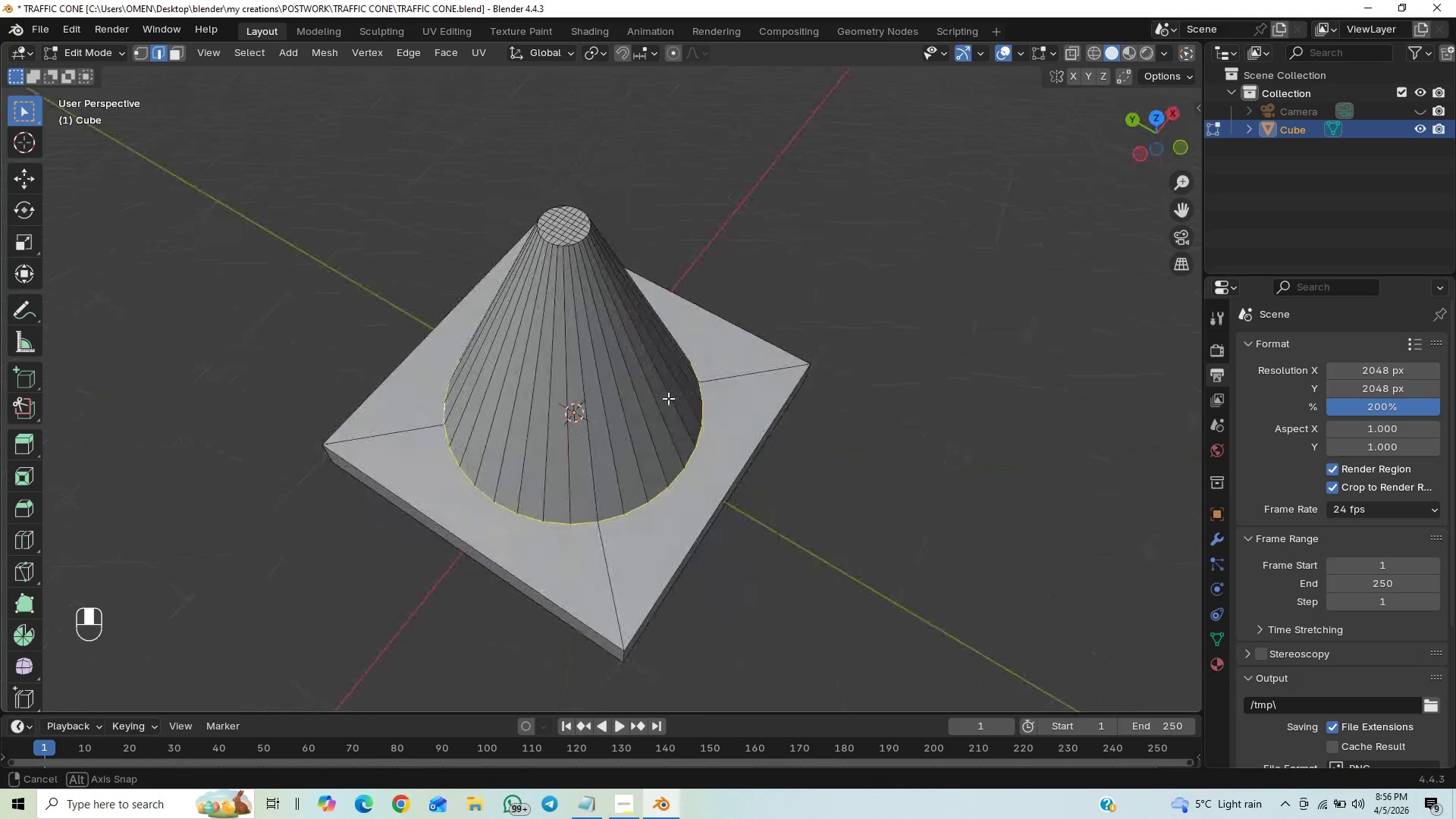 
hold_key(key=ShiftLeft, duration=0.84)
 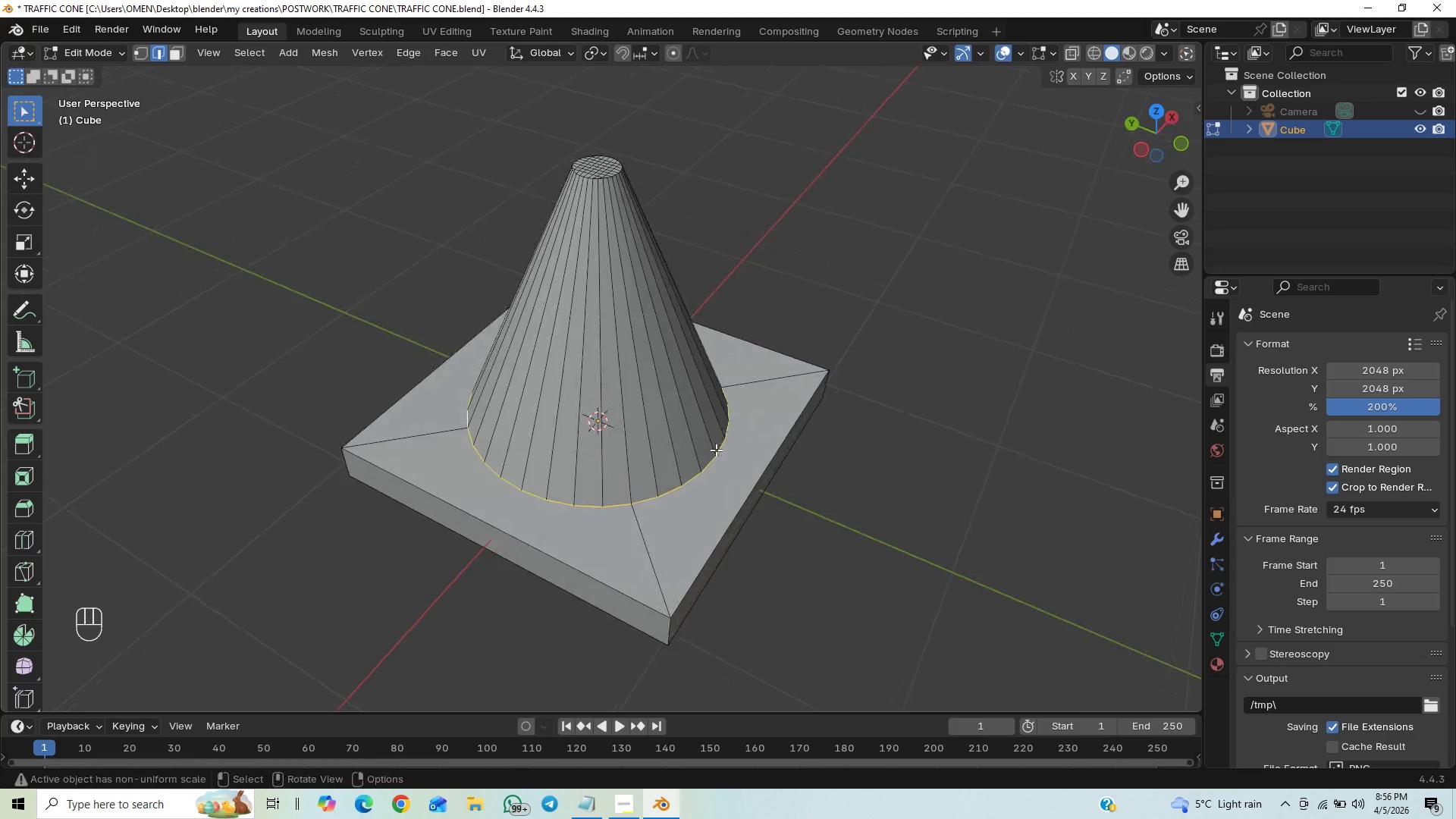 
hold_key(key=ControlLeft, duration=0.67)
 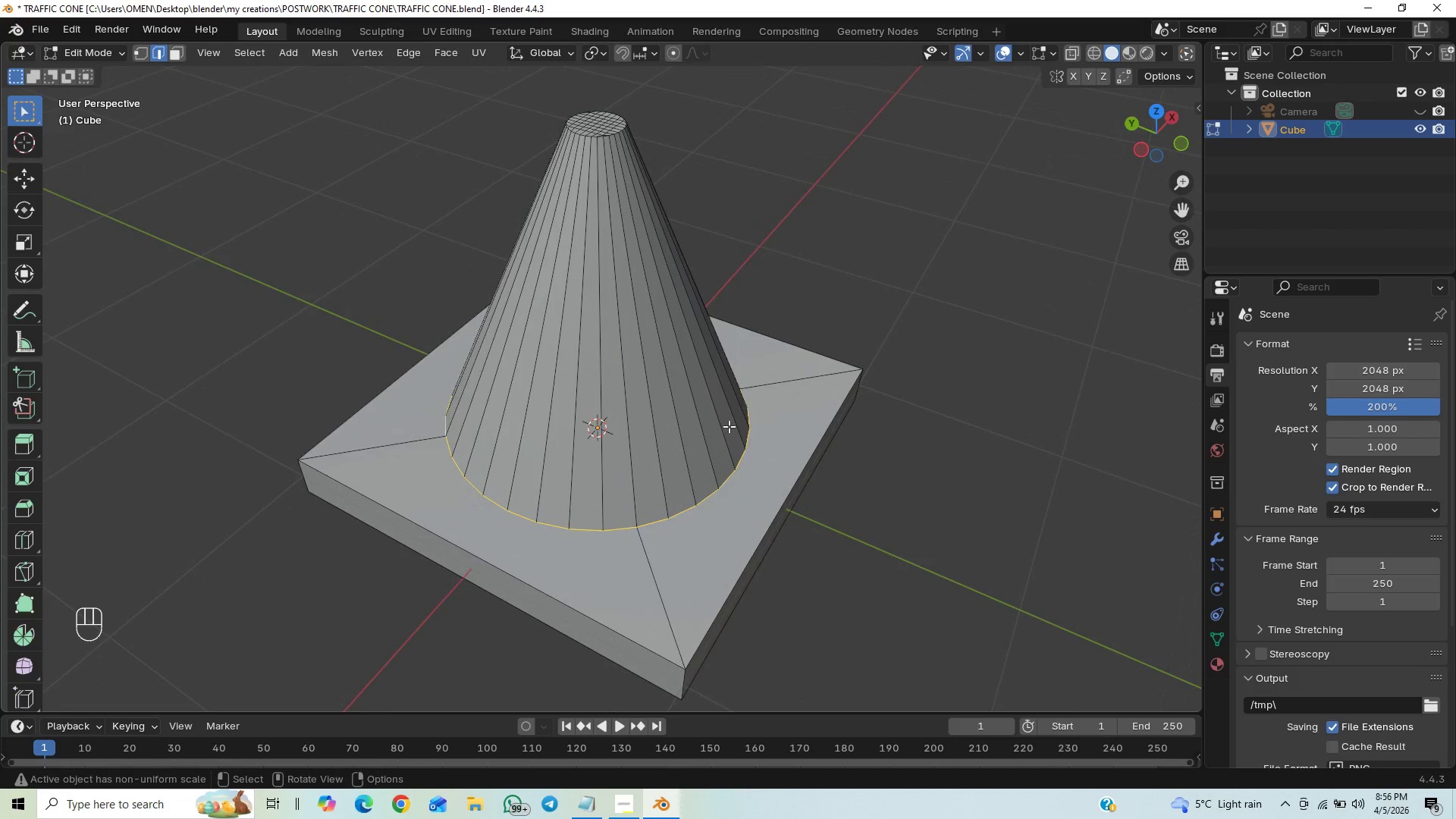 
hold_key(key=ShiftLeft, duration=1.44)
 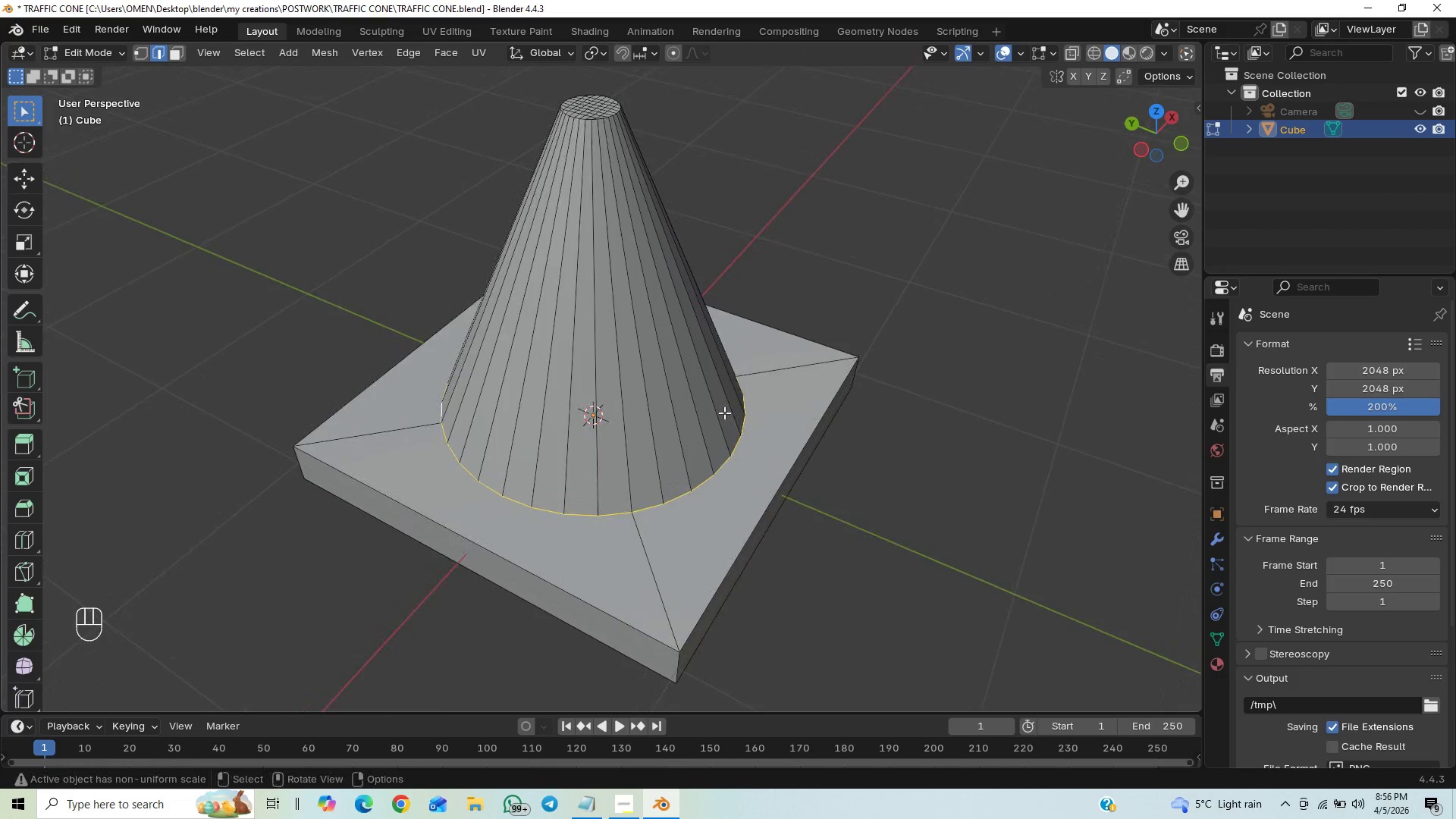 
hold_key(key=ControlLeft, duration=1.5)
 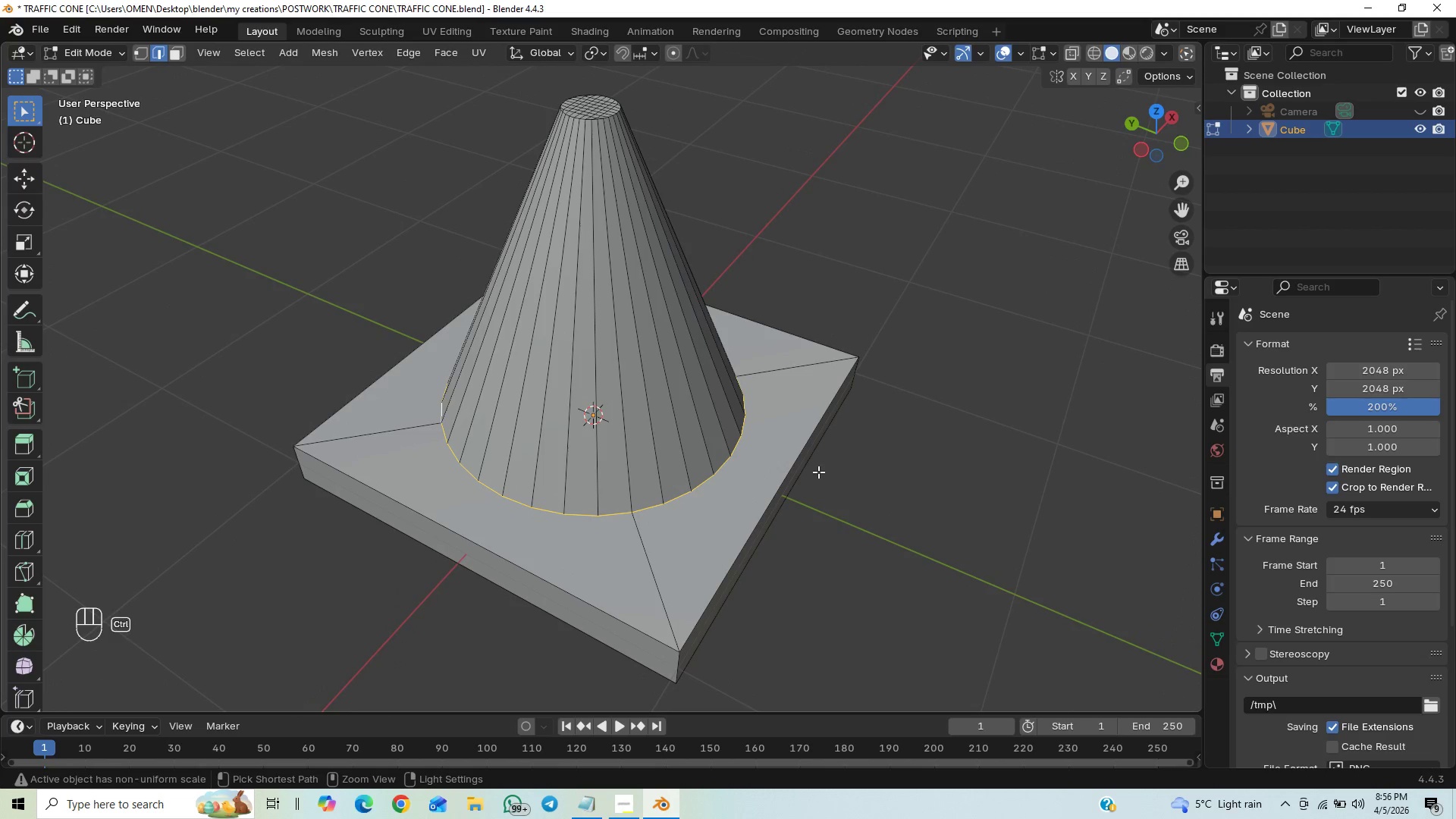 
hold_key(key=ControlLeft, duration=0.86)
 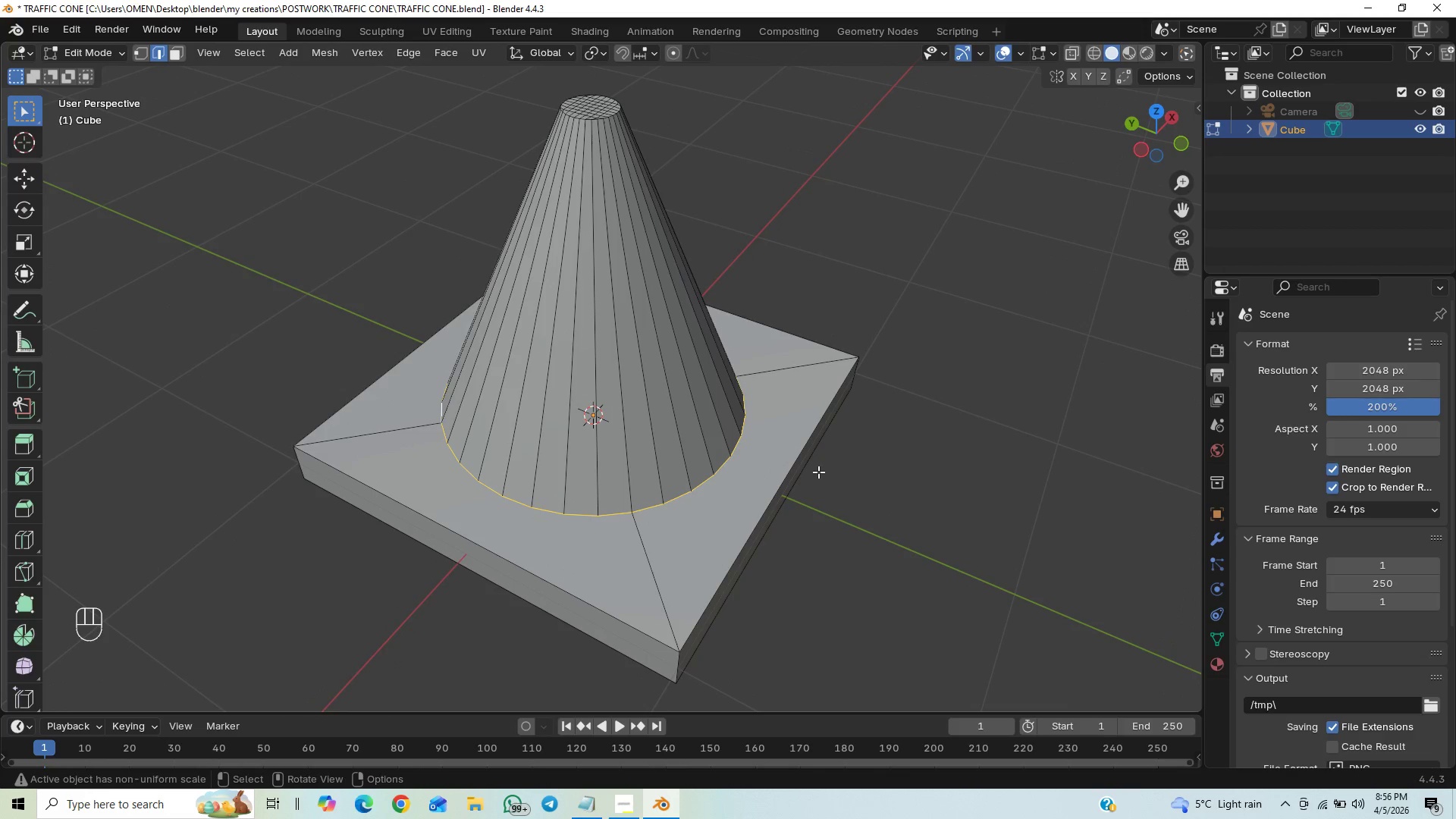 
hold_key(key=ControlLeft, duration=1.5)
 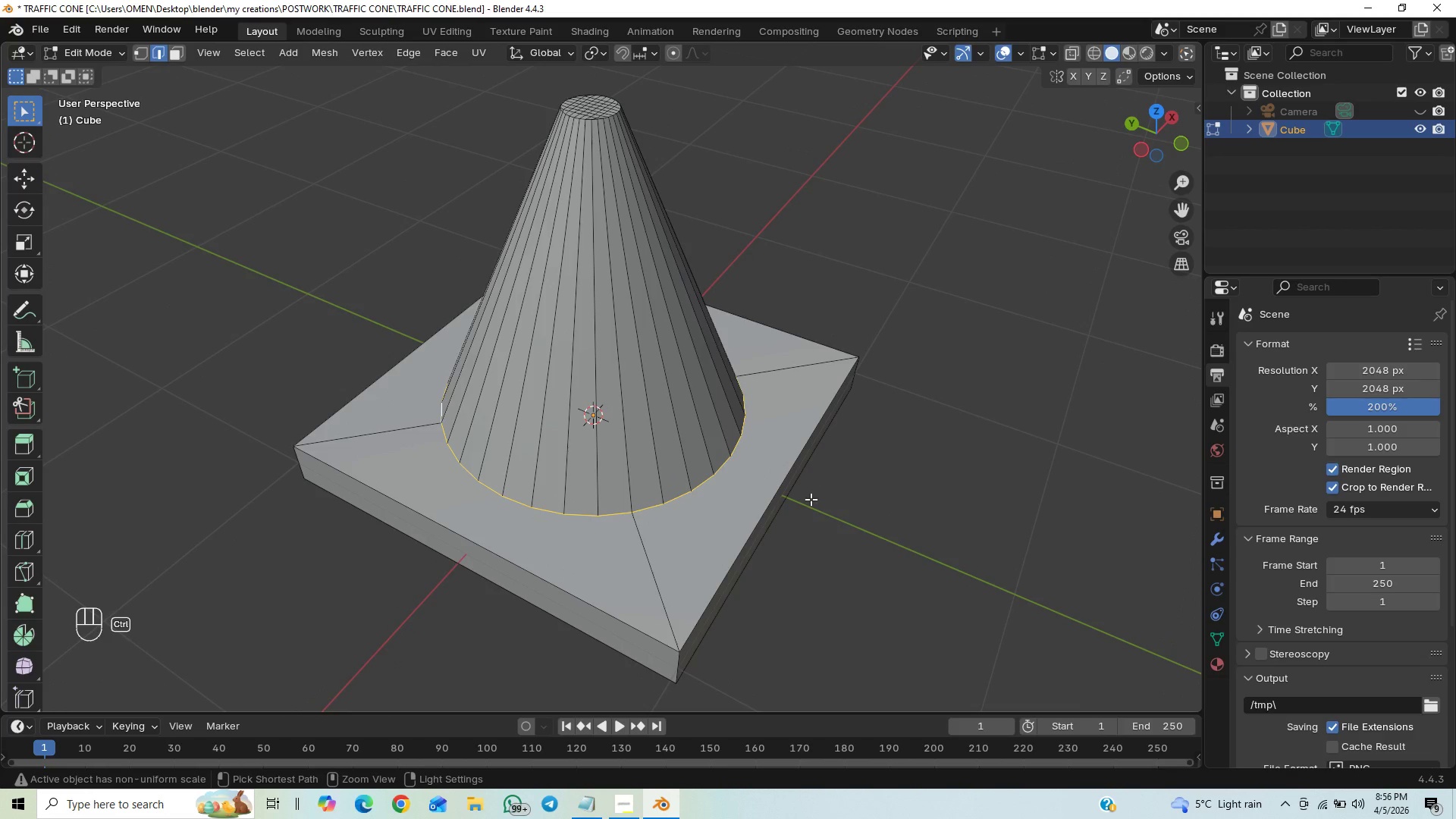 
hold_key(key=ControlLeft, duration=1.5)
 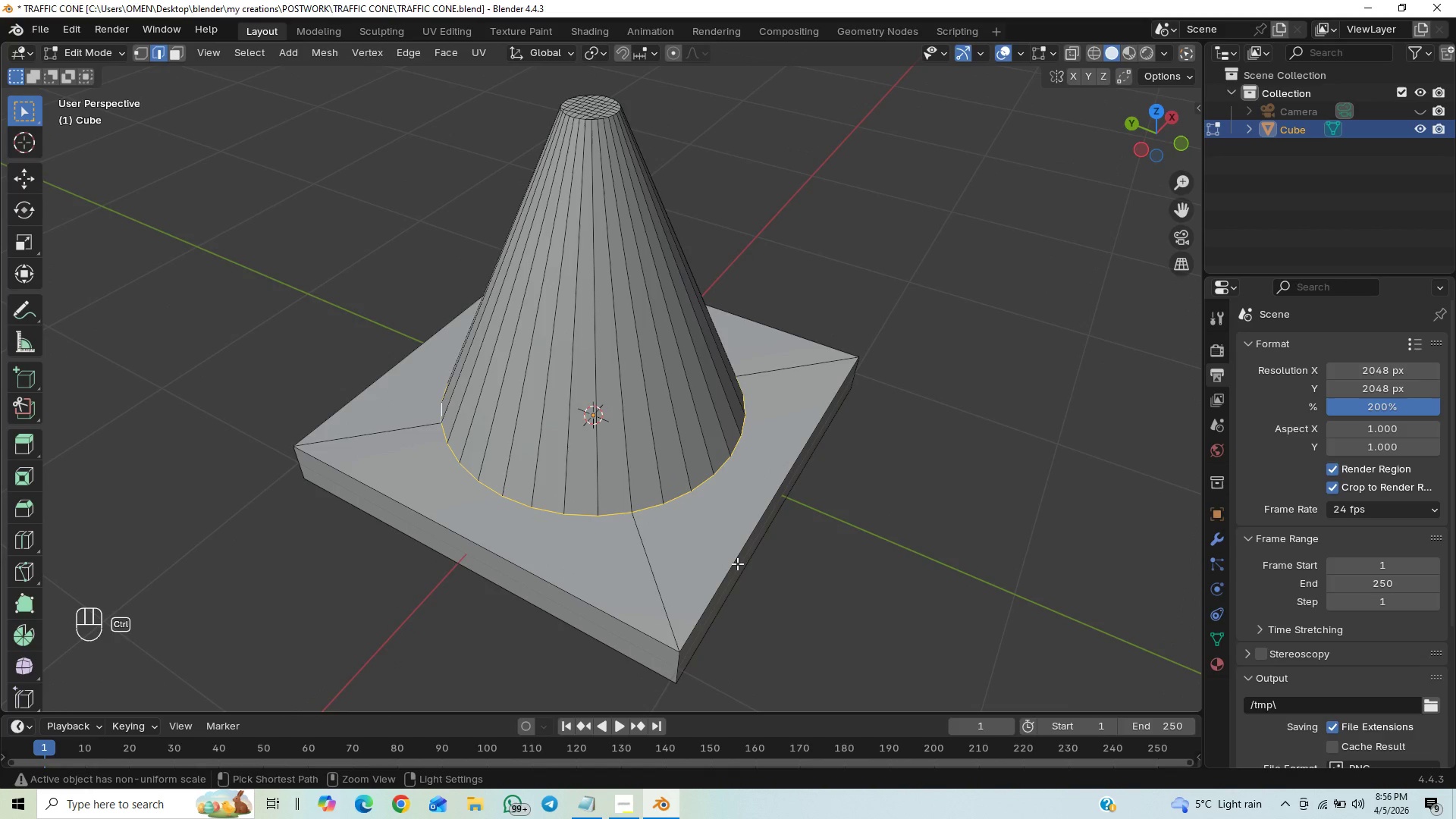 
hold_key(key=ControlLeft, duration=1.2)
 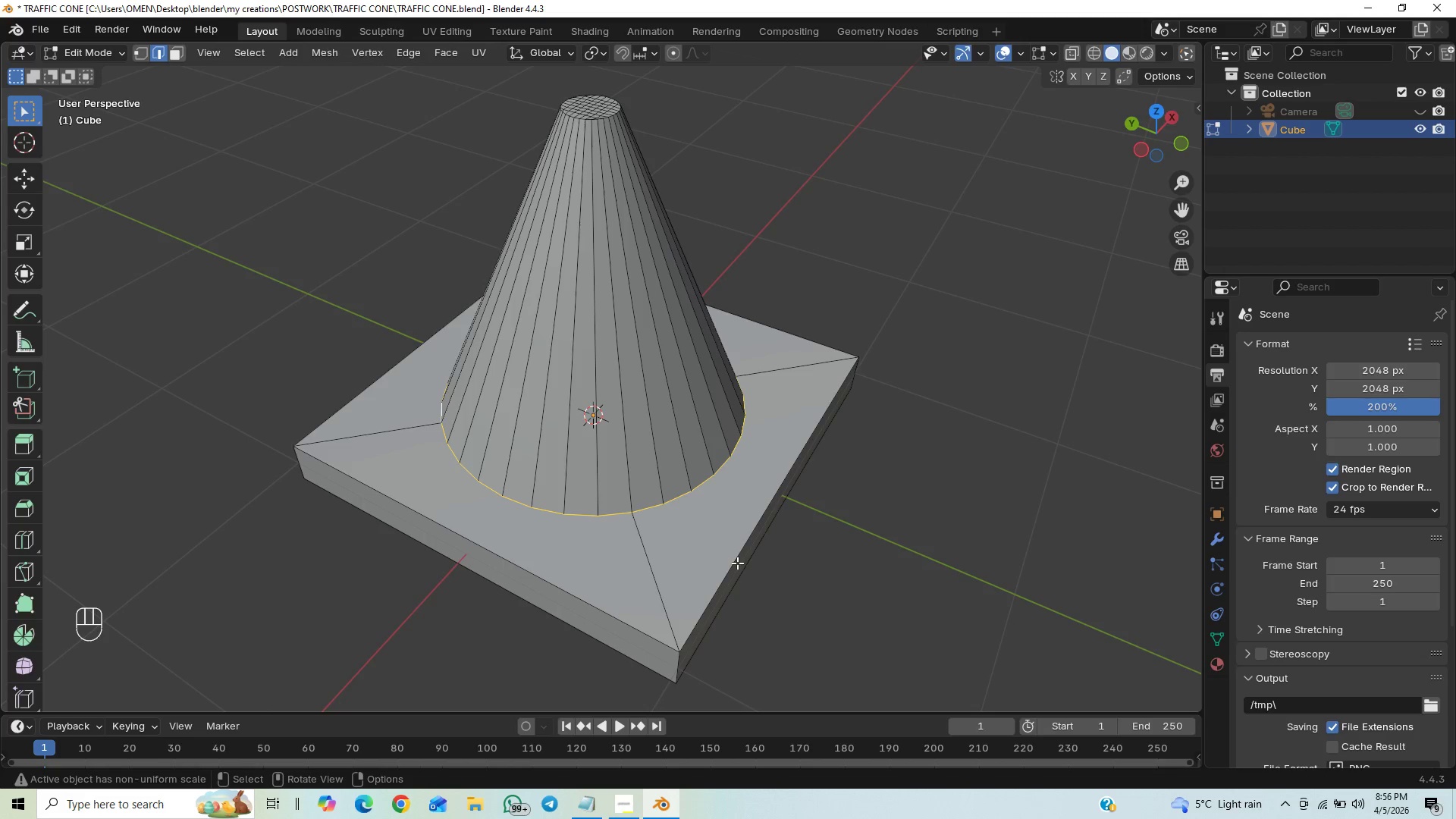 
hold_key(key=ControlLeft, duration=0.83)
 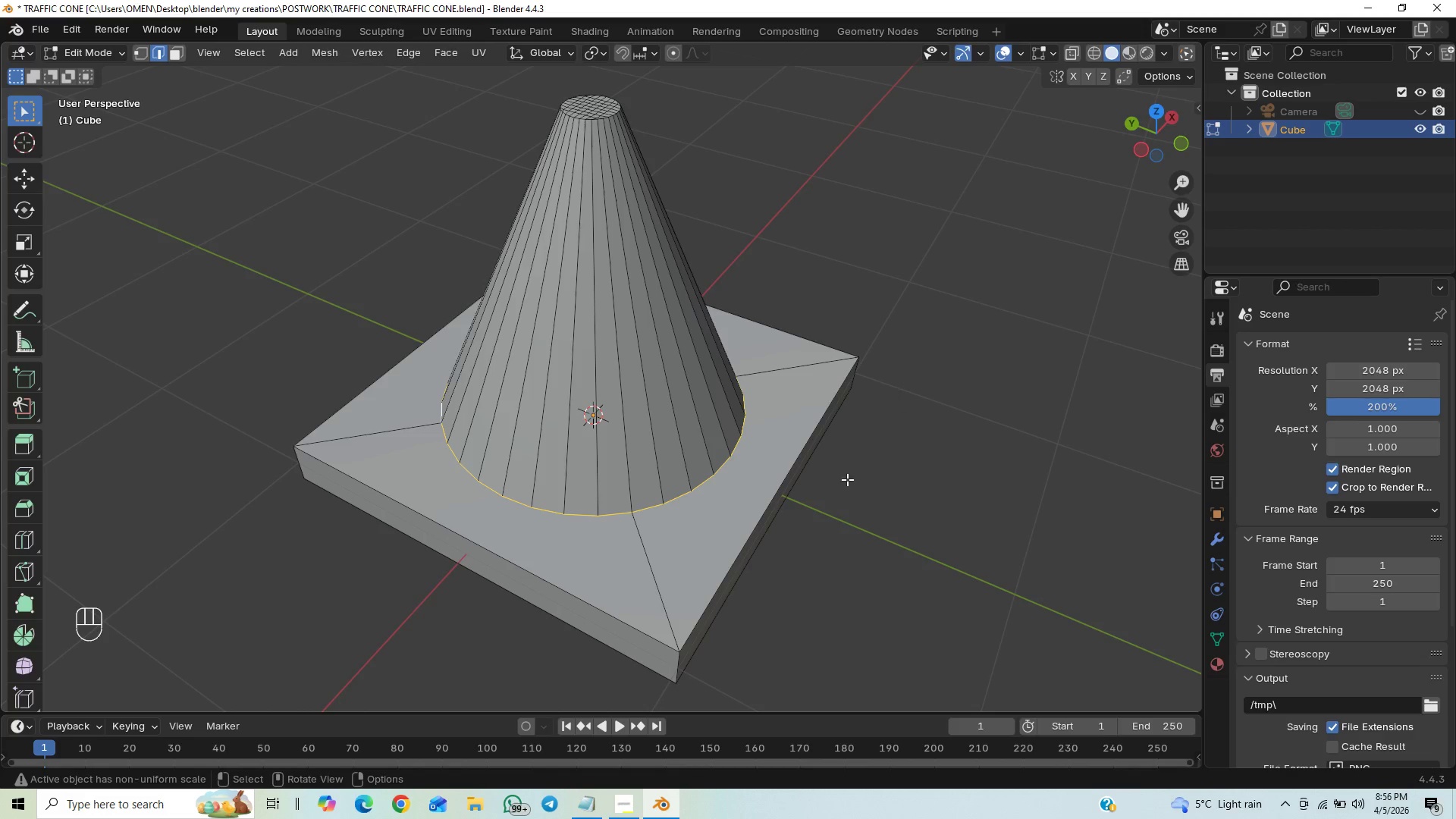 
hold_key(key=ControlLeft, duration=1.06)
 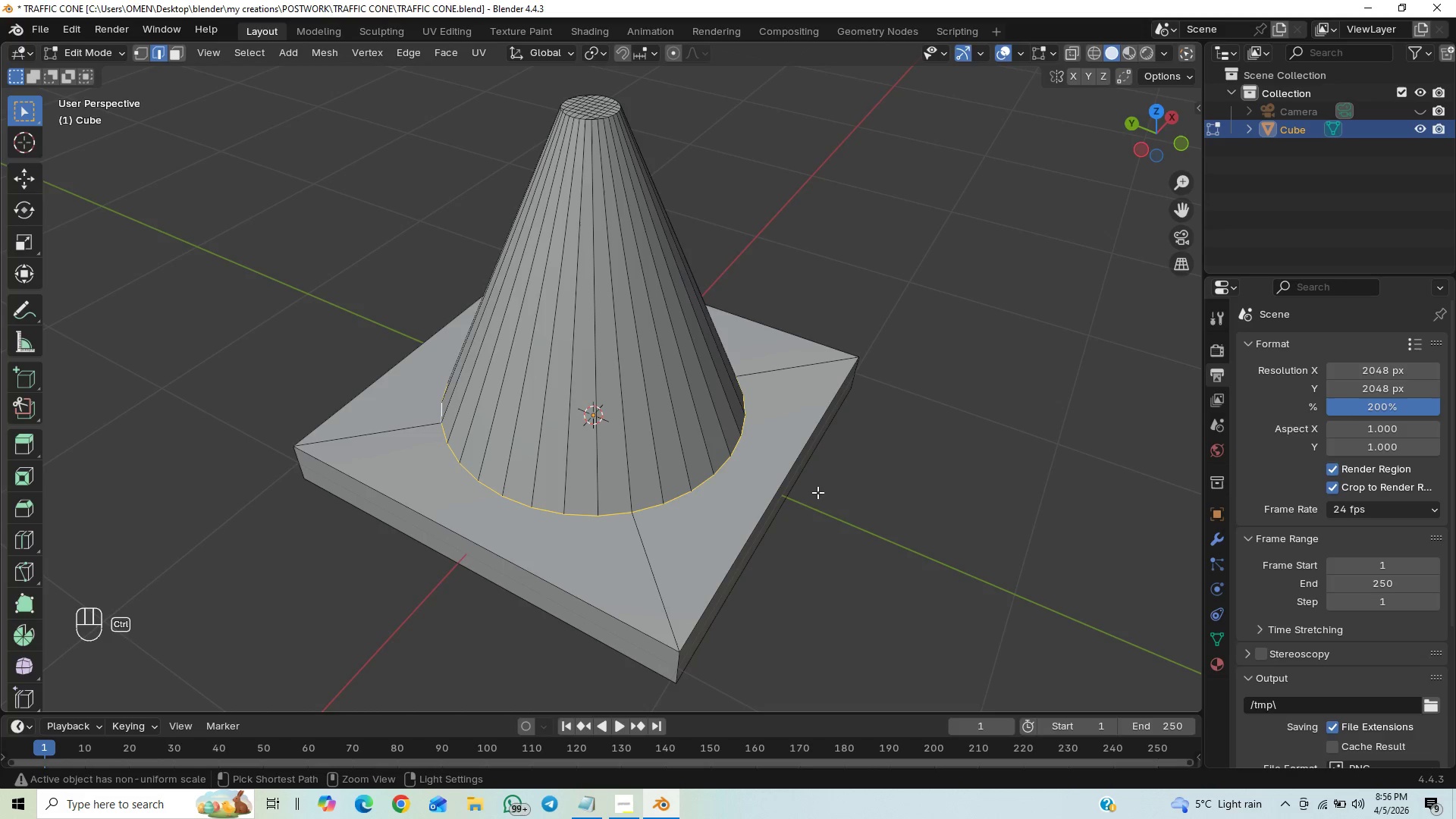 
hold_key(key=ControlLeft, duration=1.52)
 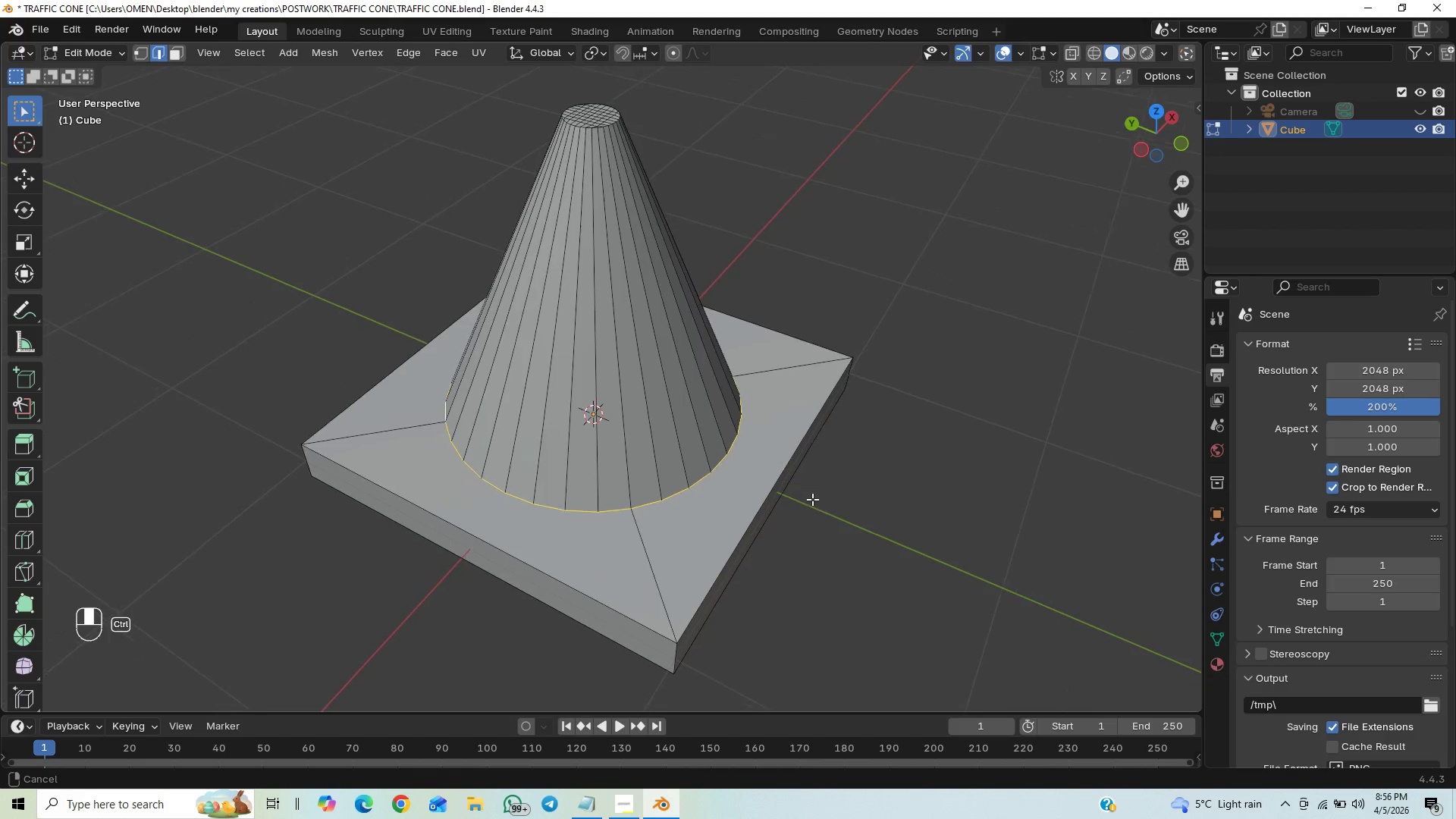 
key(Control+ControlLeft)
 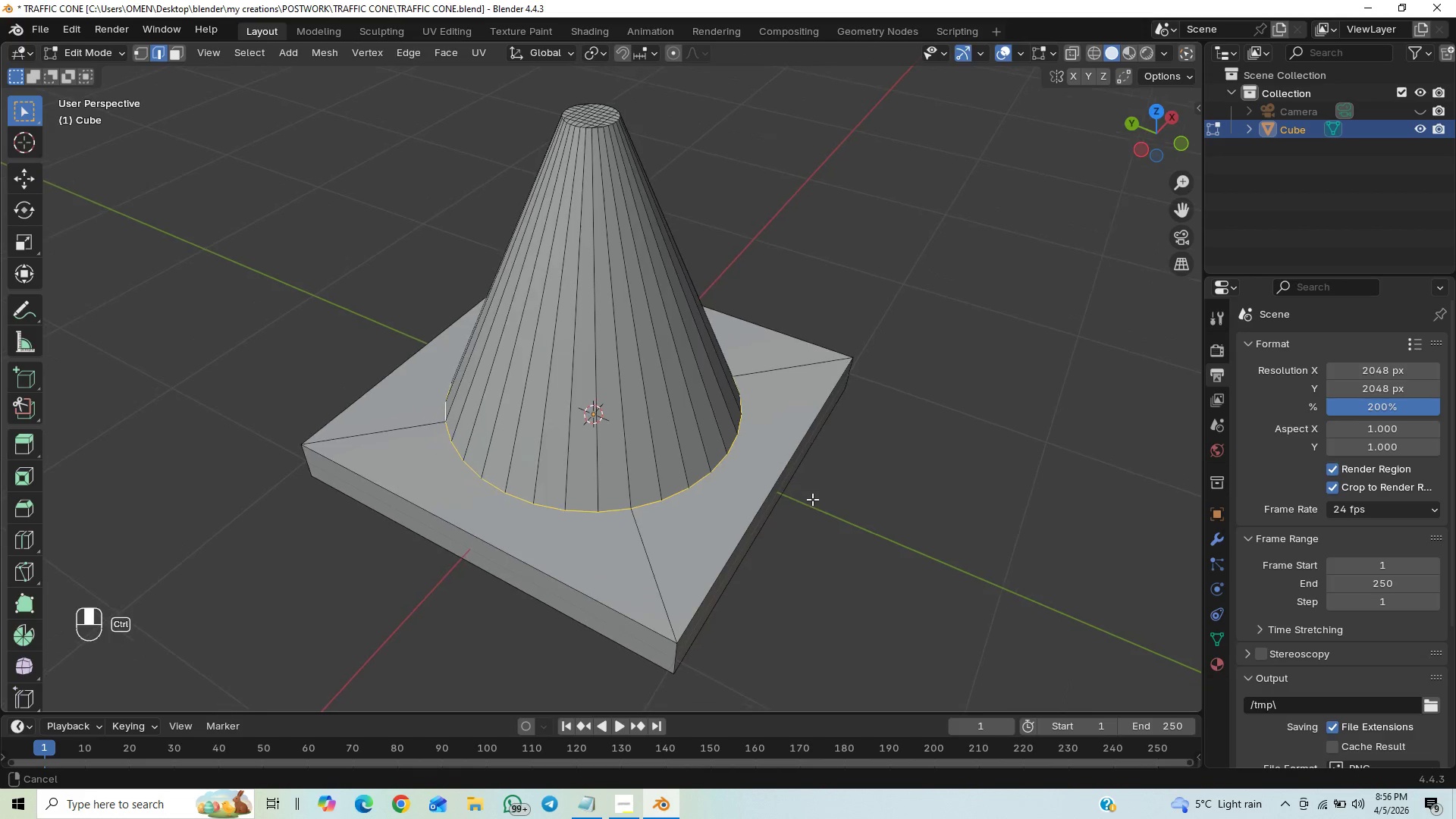 
key(Control+ControlLeft)
 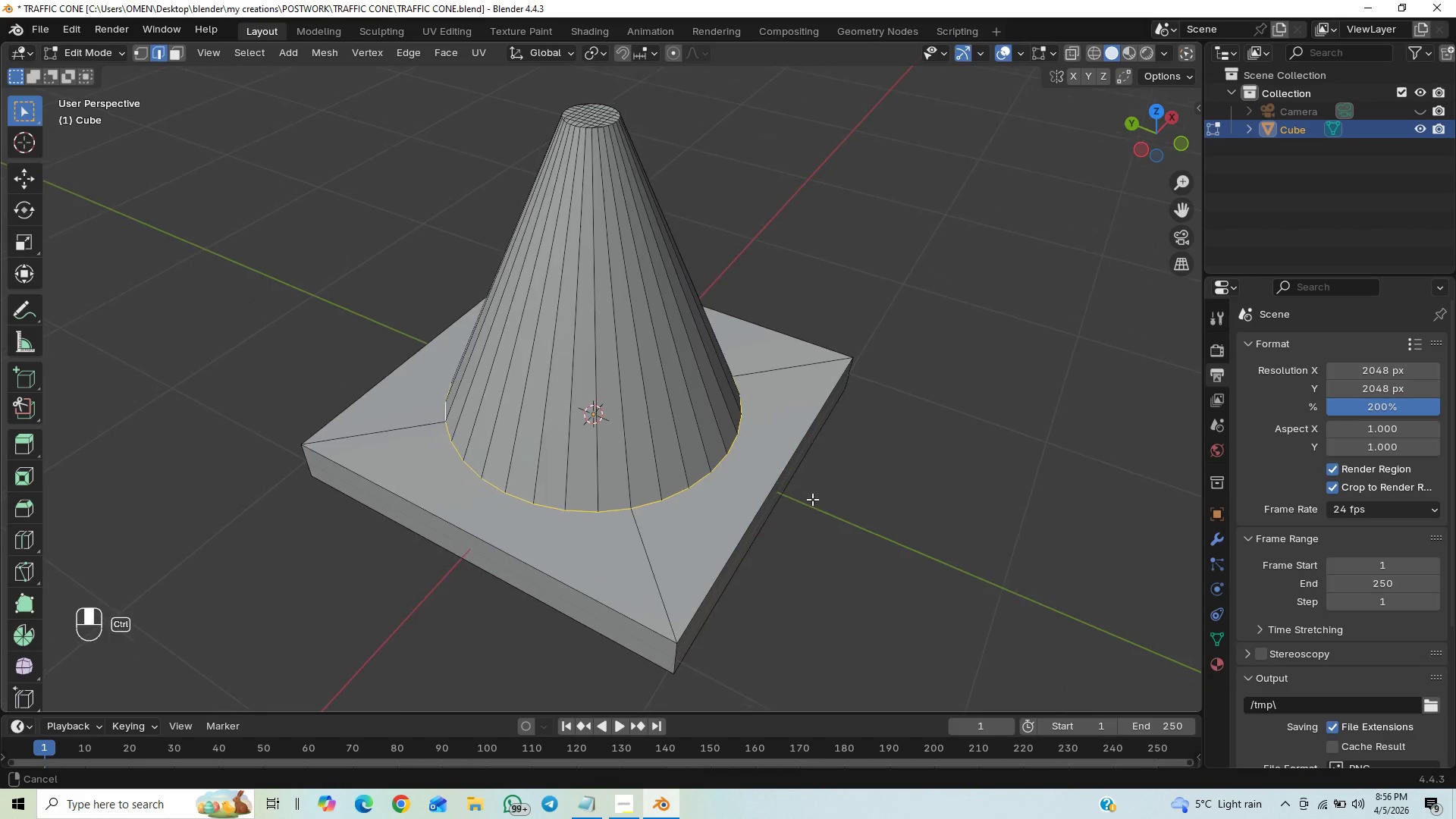 
key(Control+ControlLeft)
 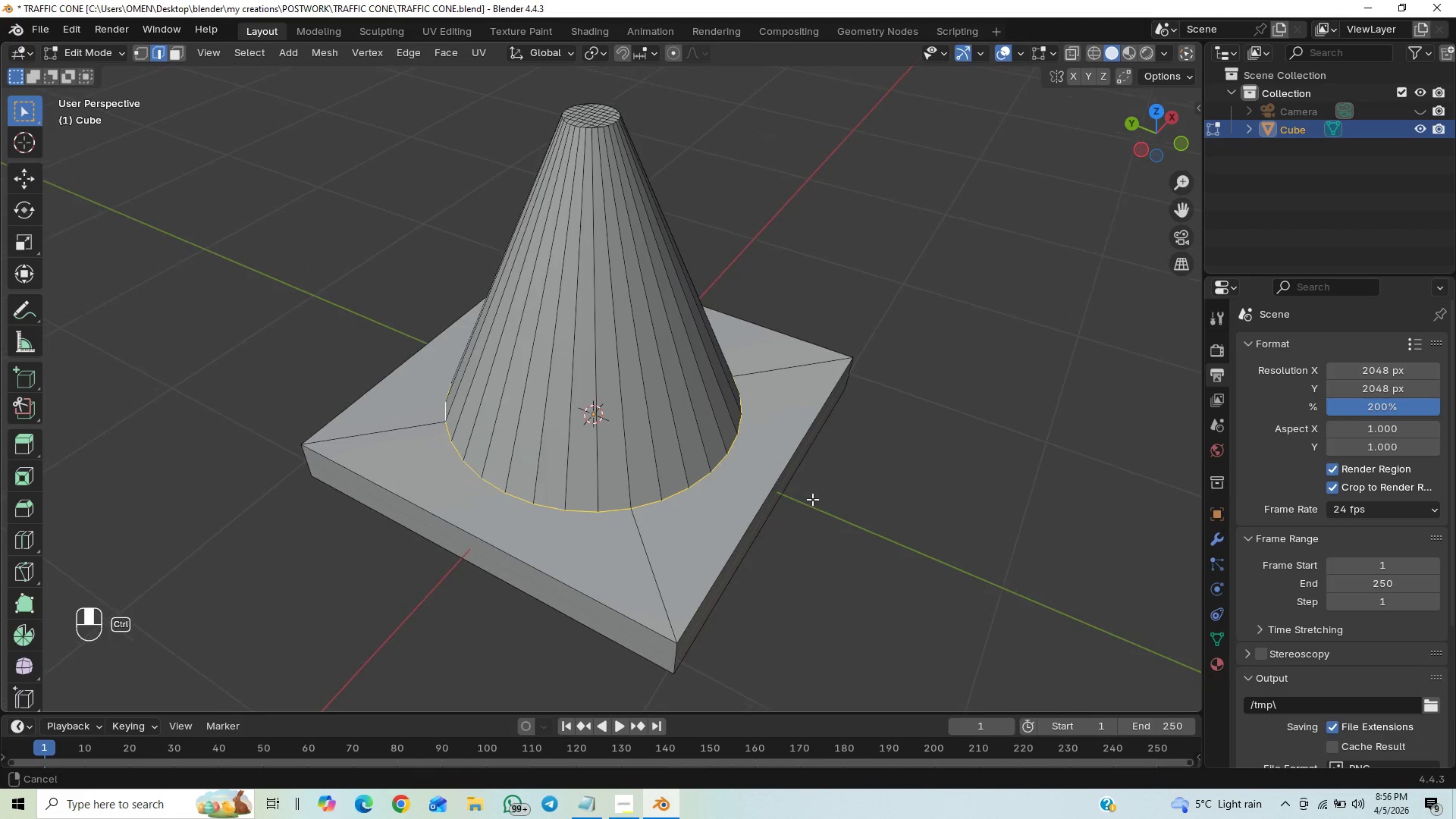 
key(Control+ControlLeft)
 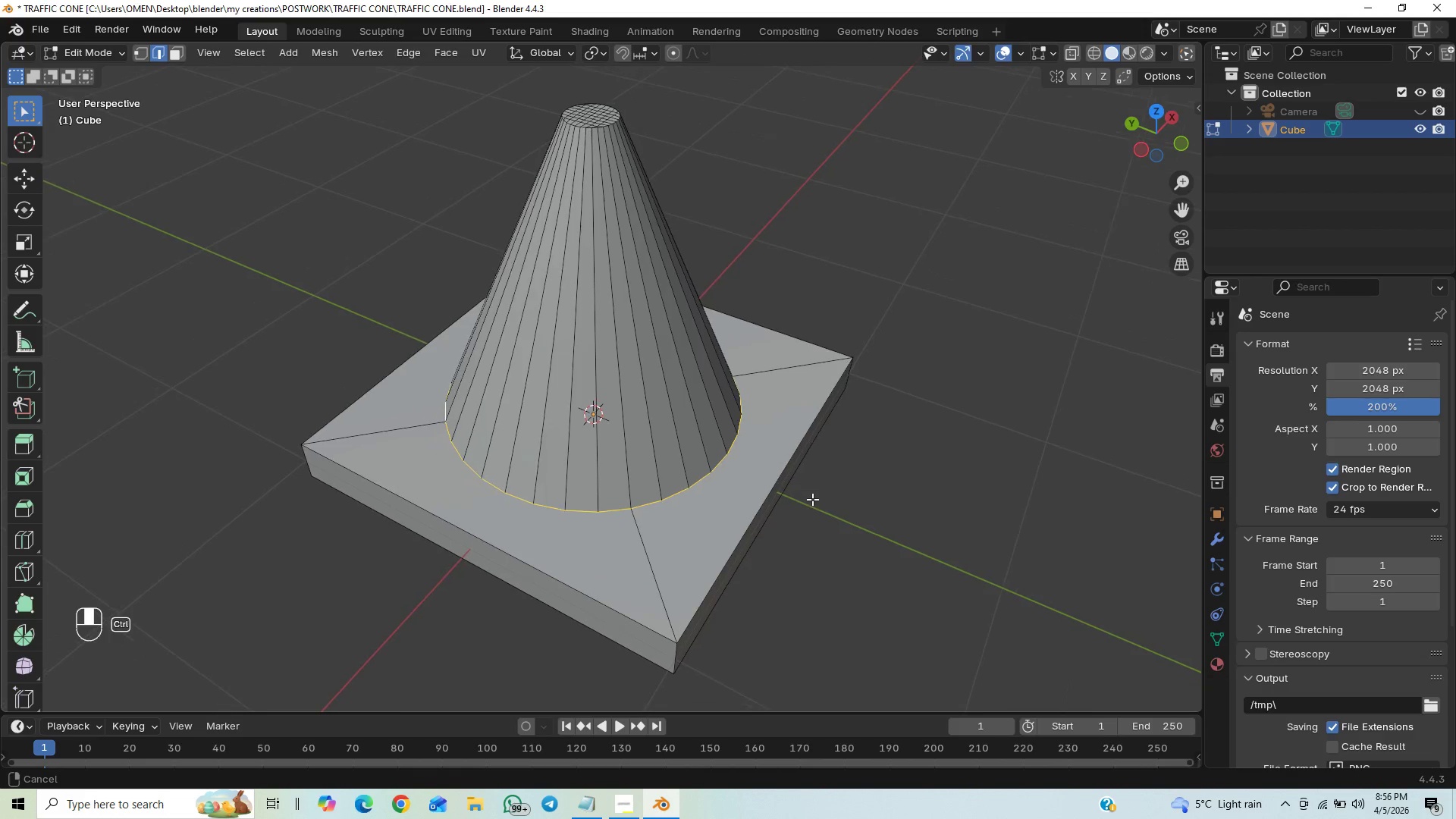 
key(Control+ControlLeft)
 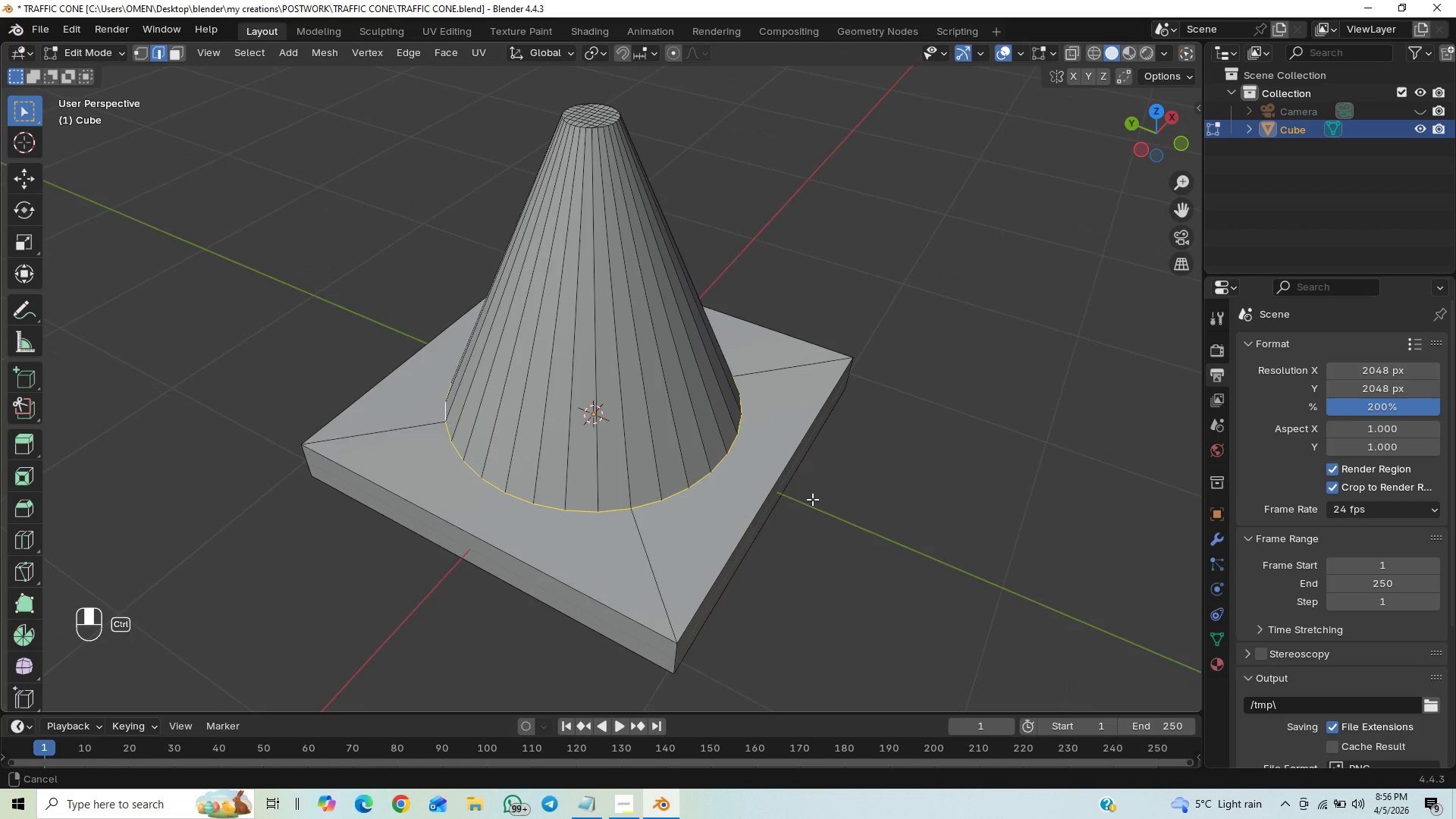 
key(Control+ControlLeft)
 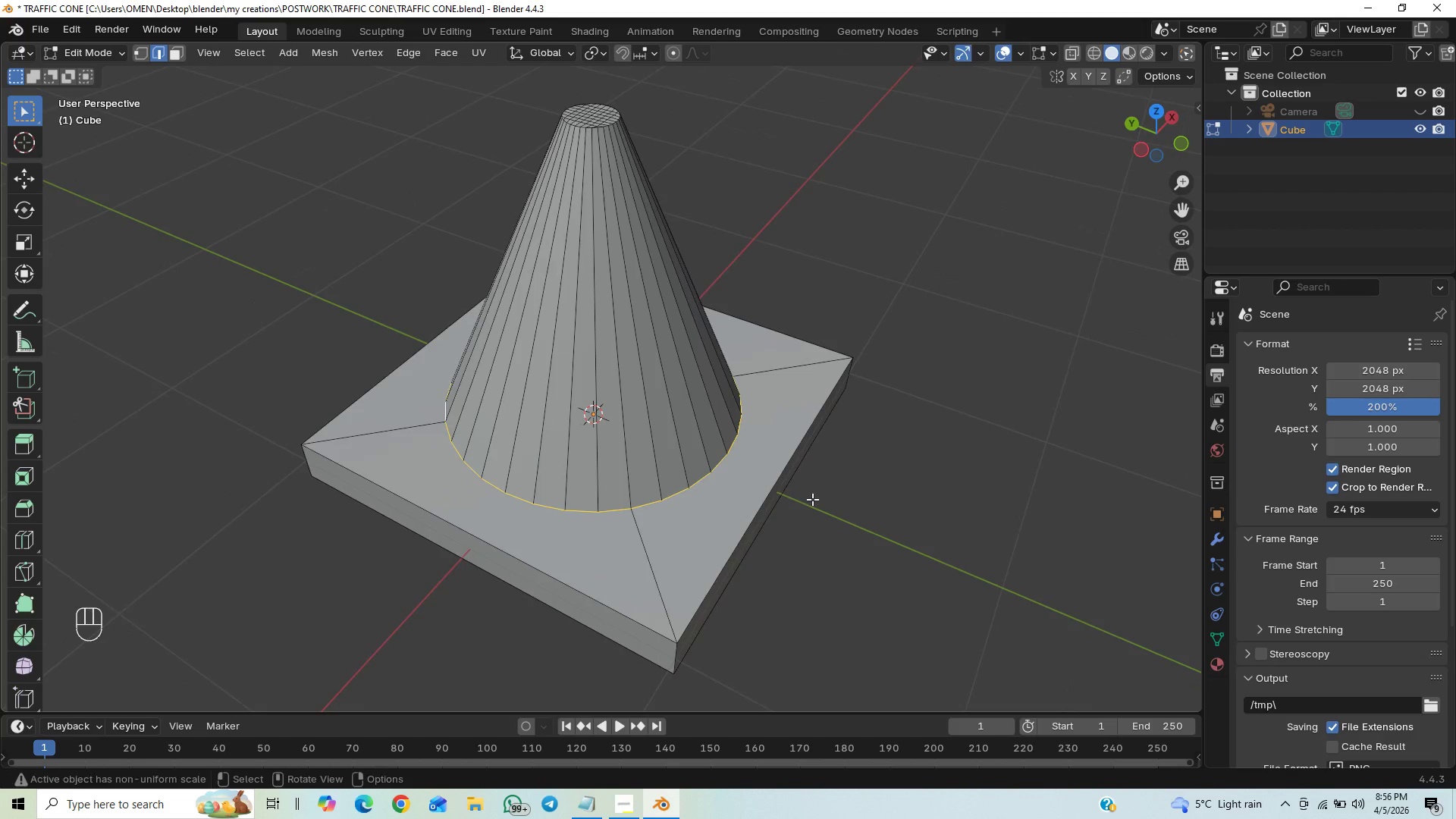 
key(Control+ControlLeft)
 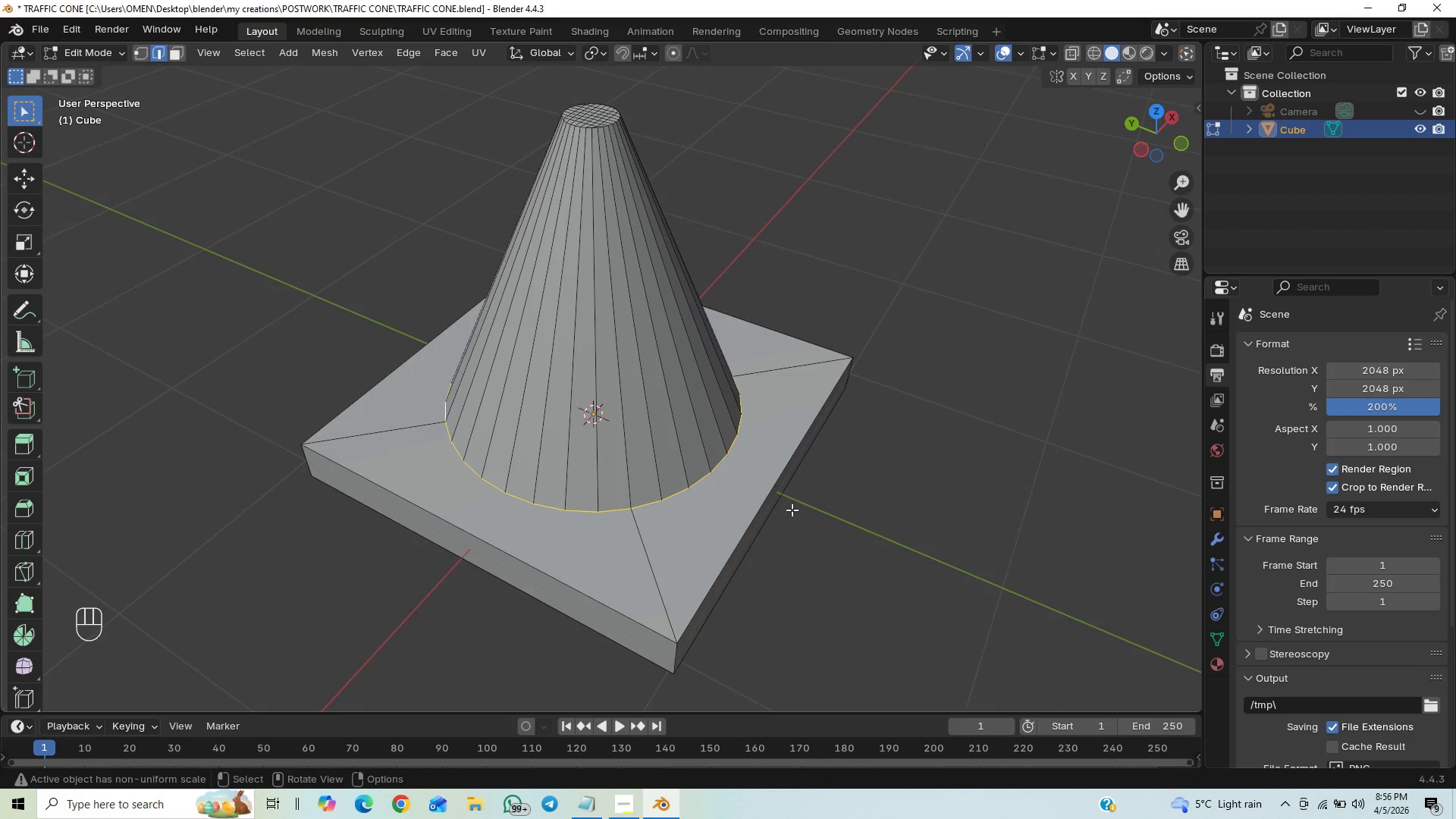 
hold_key(key=ShiftLeft, duration=0.59)
 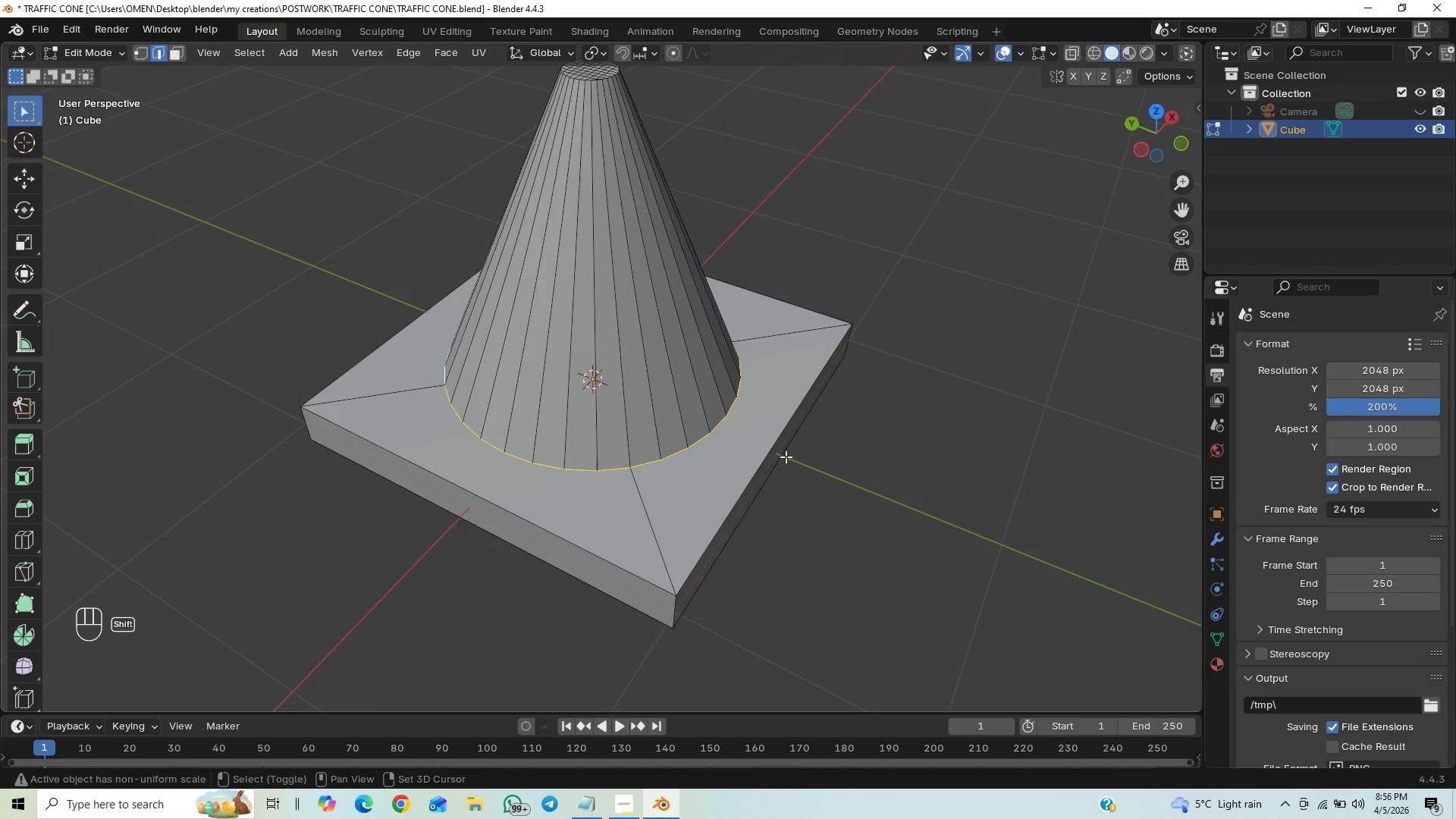 
hold_key(key=ShiftLeft, duration=1.33)
 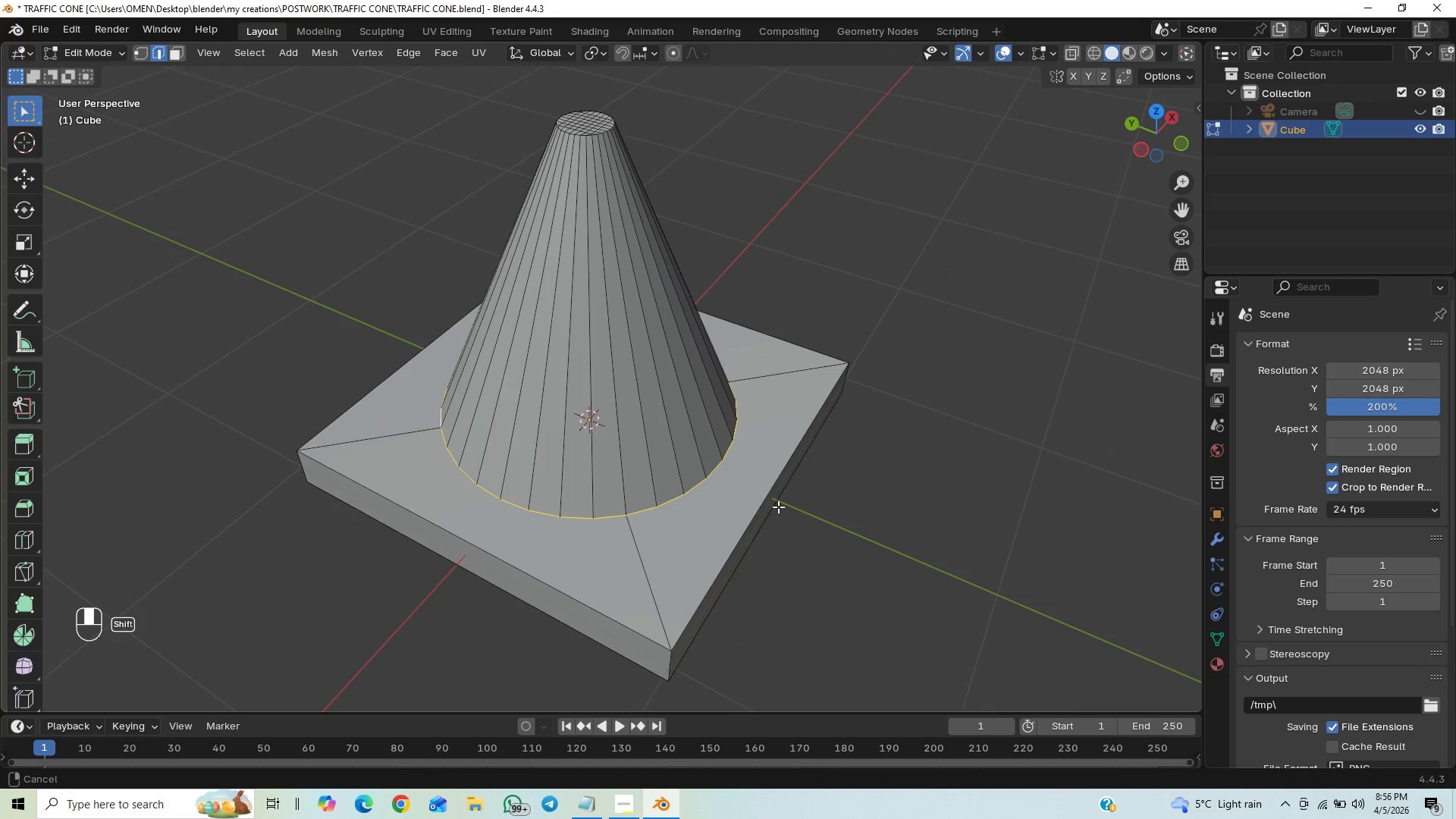 
hold_key(key=ShiftLeft, duration=1.06)
 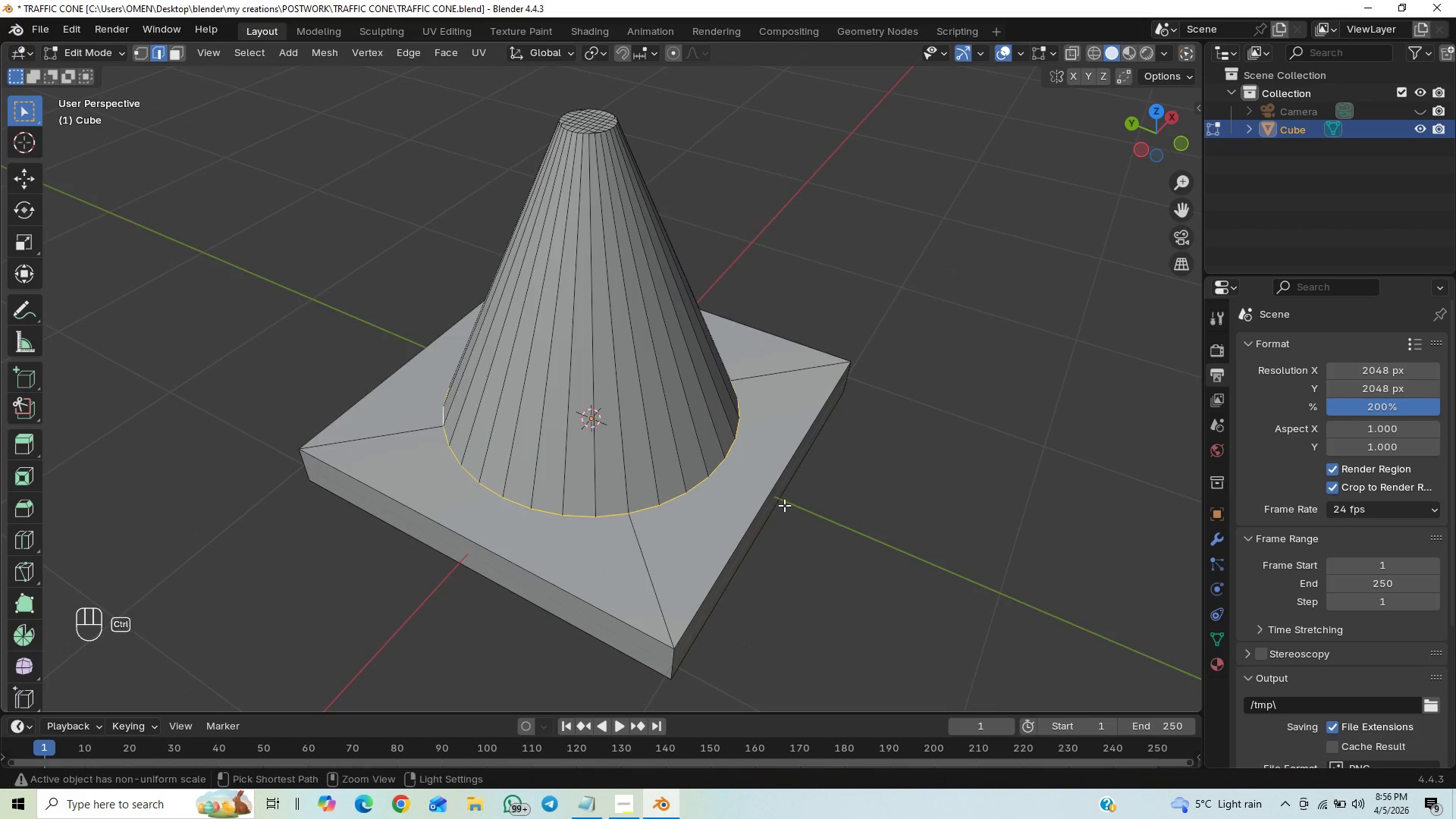 
key(Control+S)
 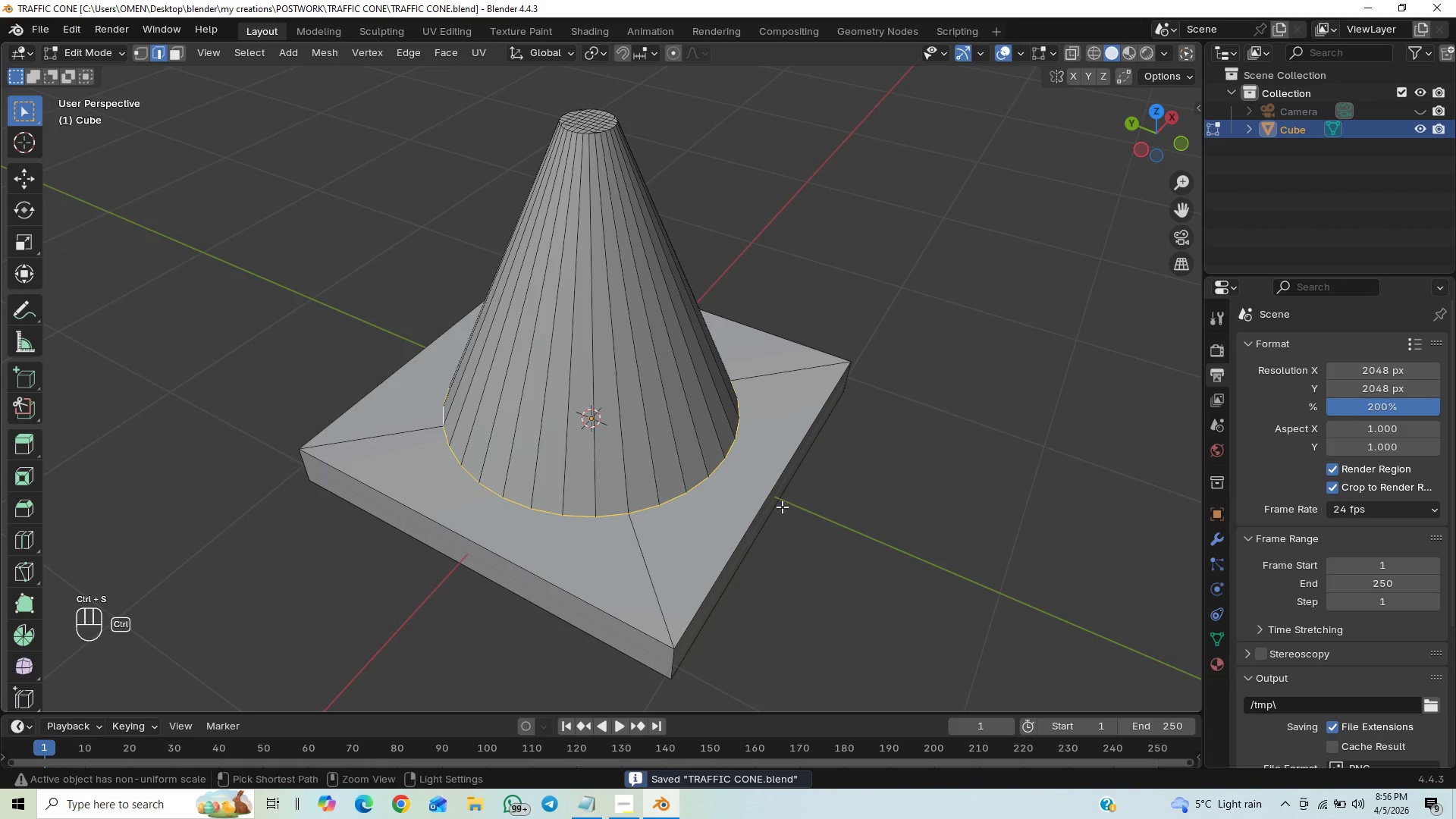 
hold_key(key=ControlLeft, duration=0.52)
 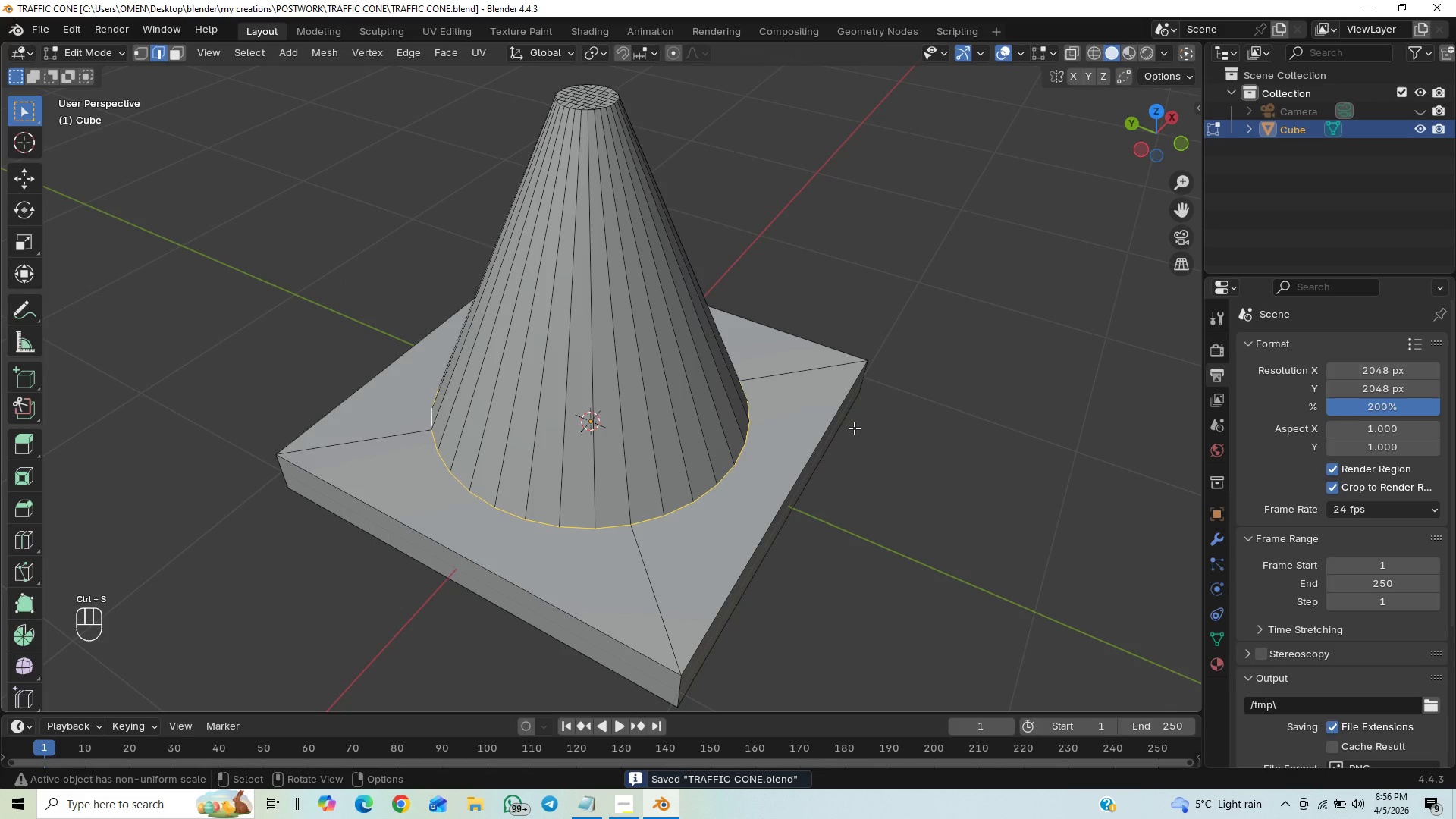 
key(Control+B)
 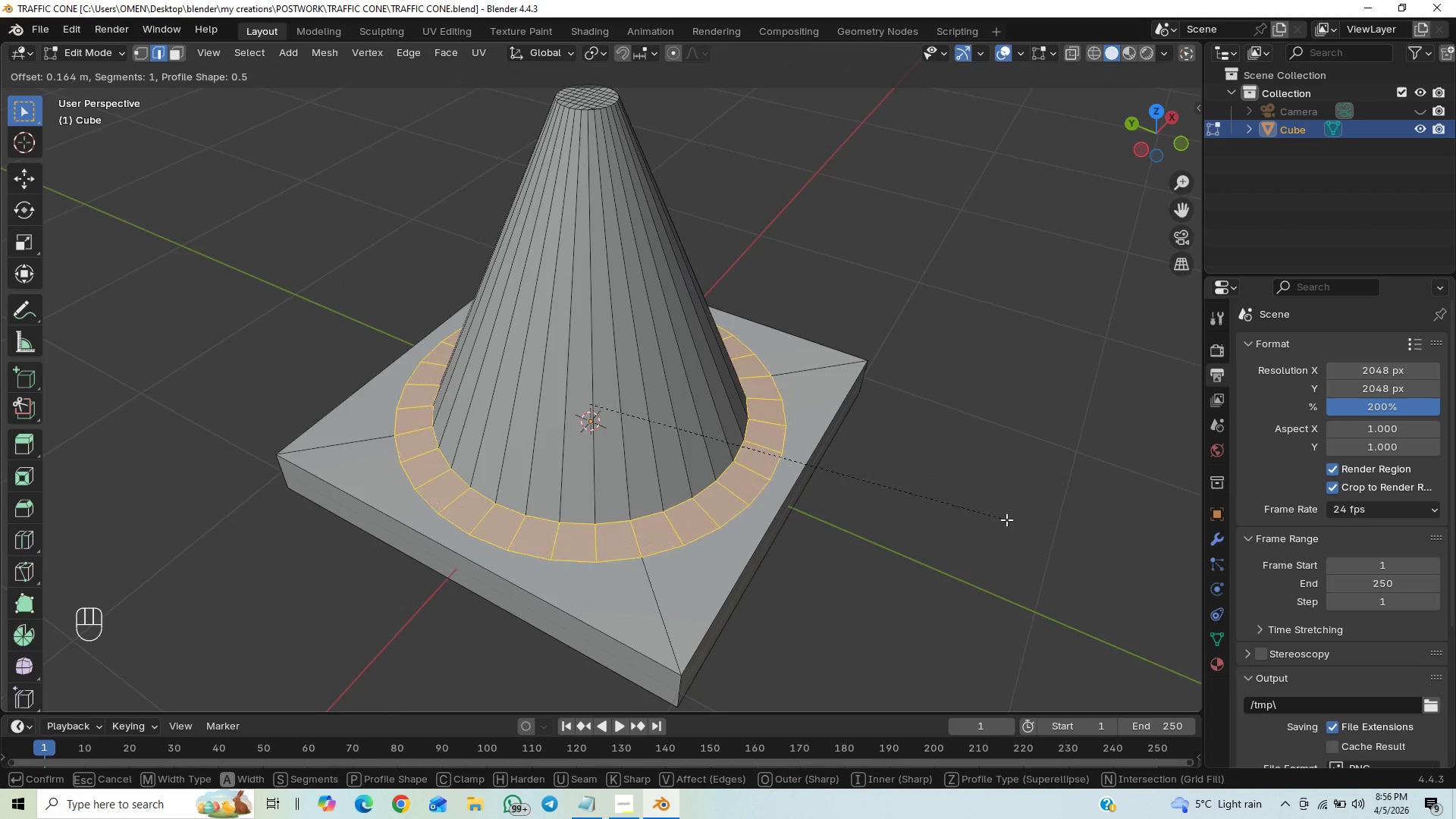 
wait(6.08)
 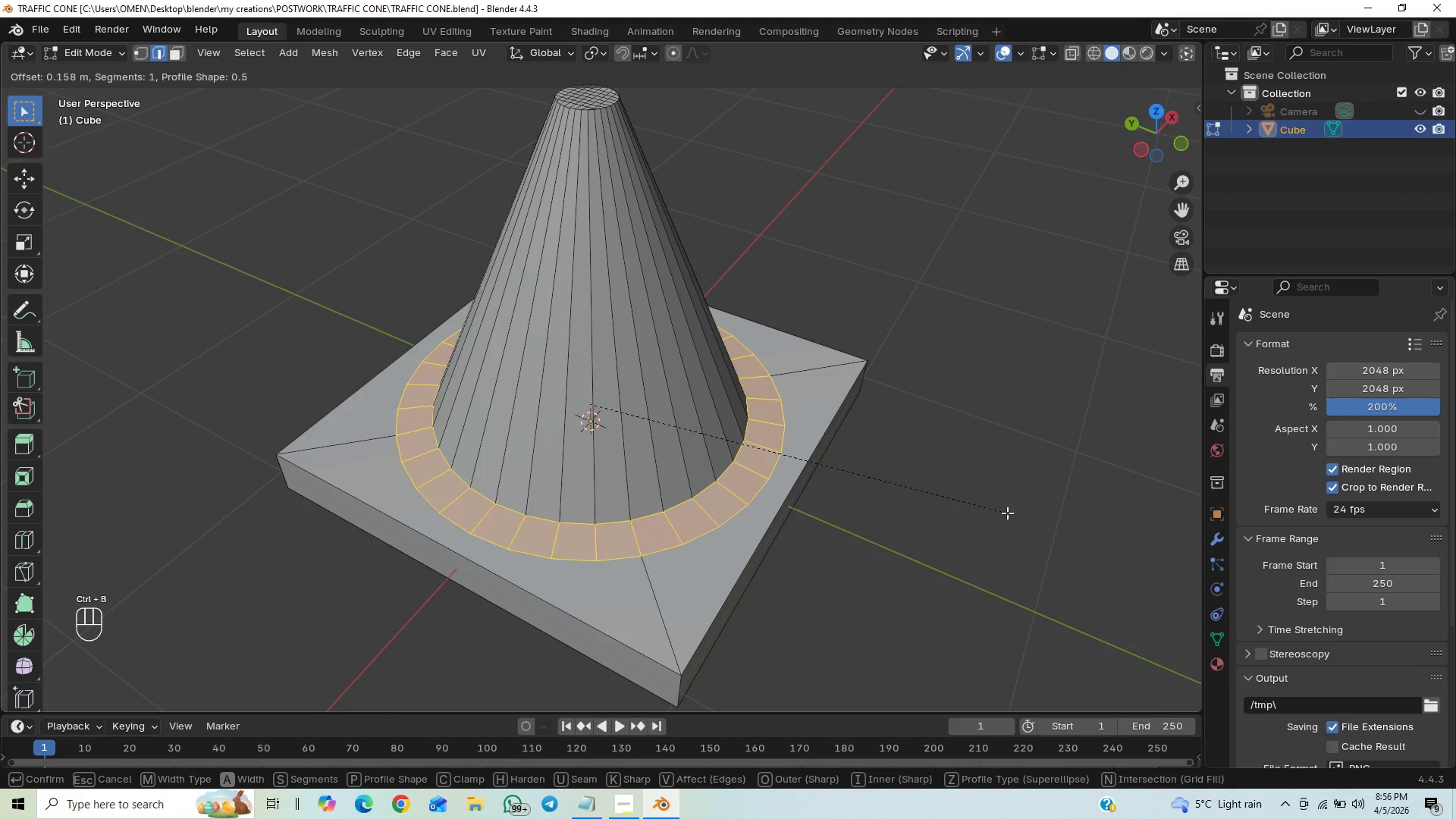 
right_click([1000, 519])
 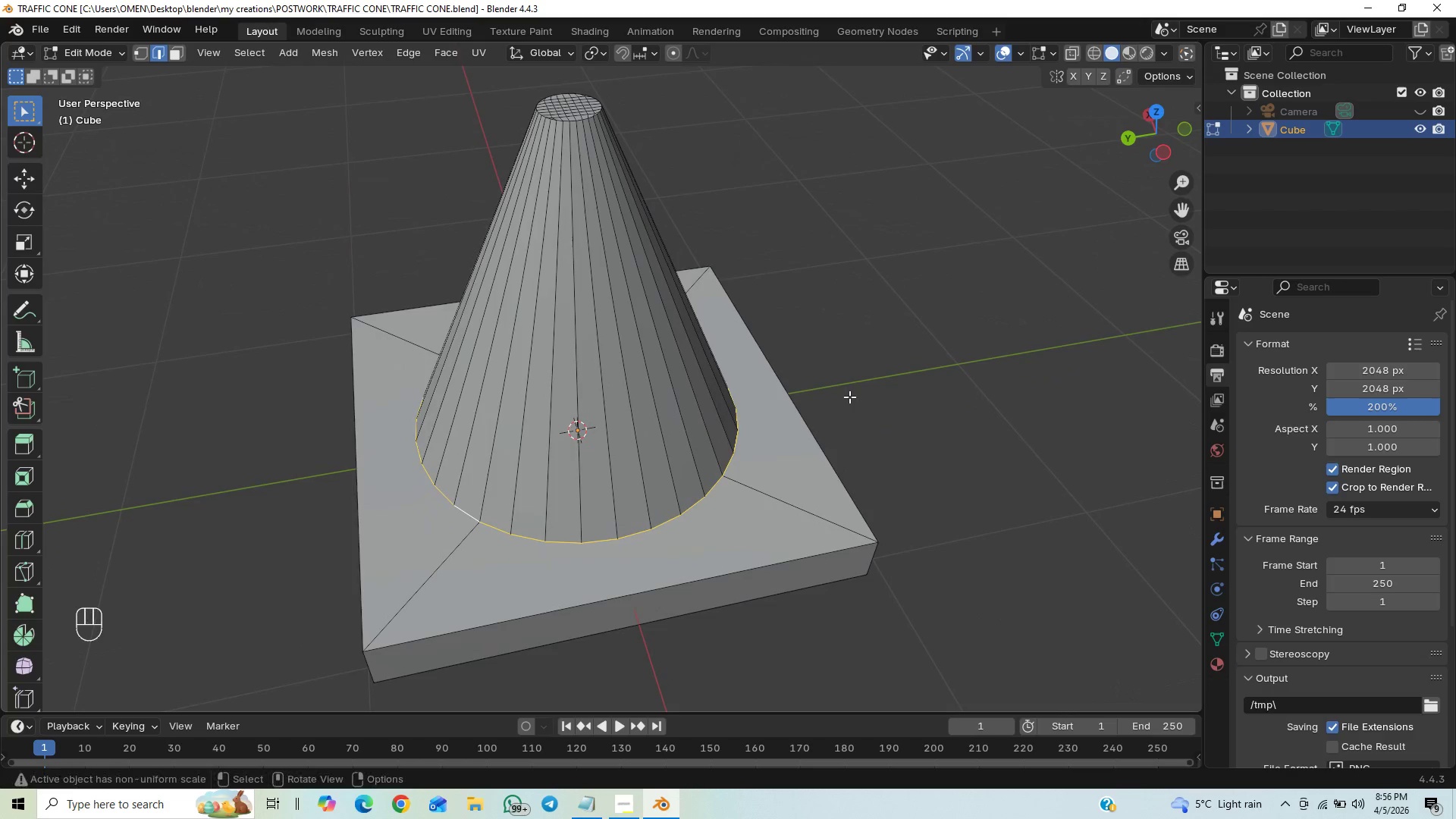 
key(Tab)
 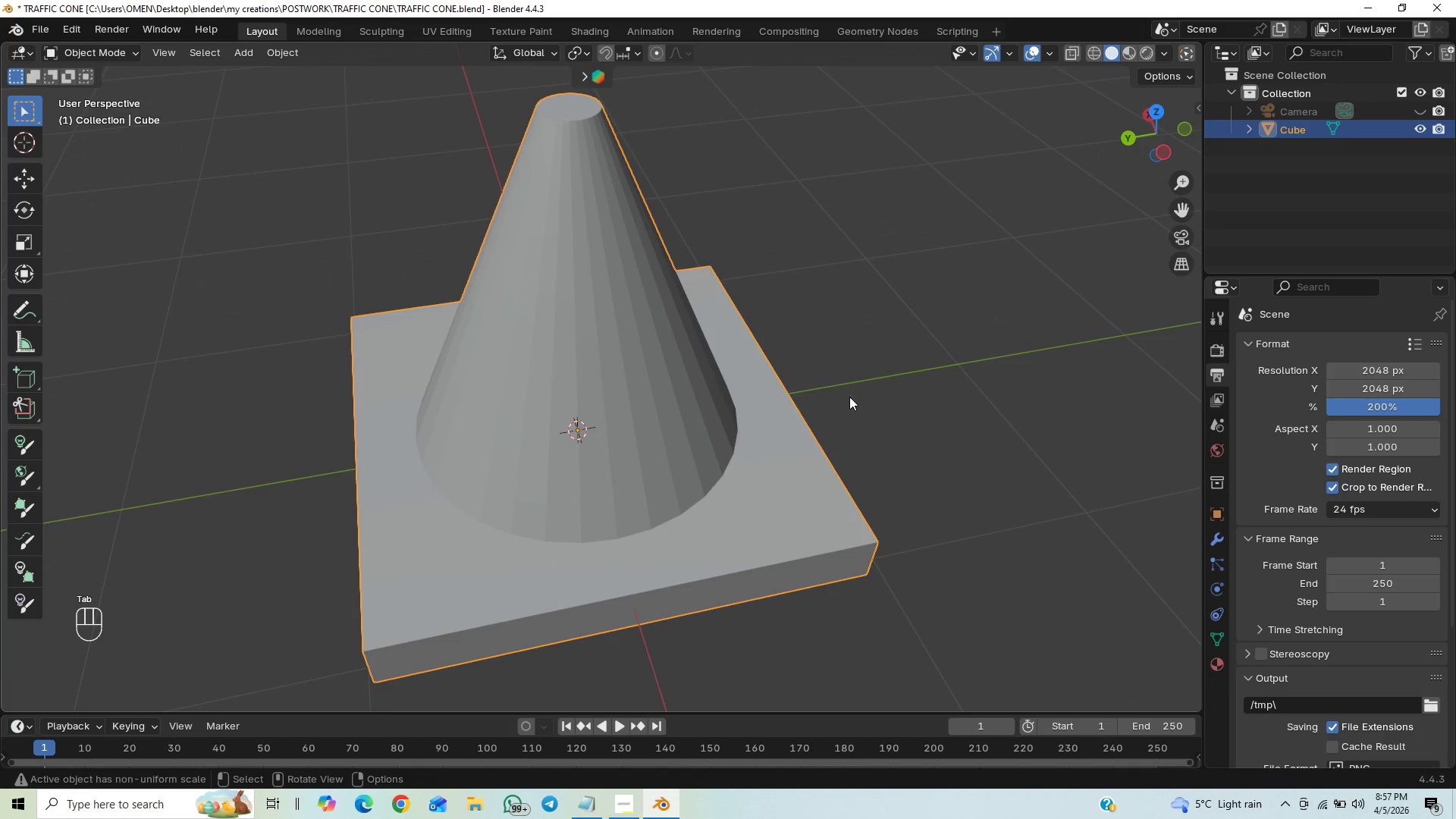 
key(Tab)
 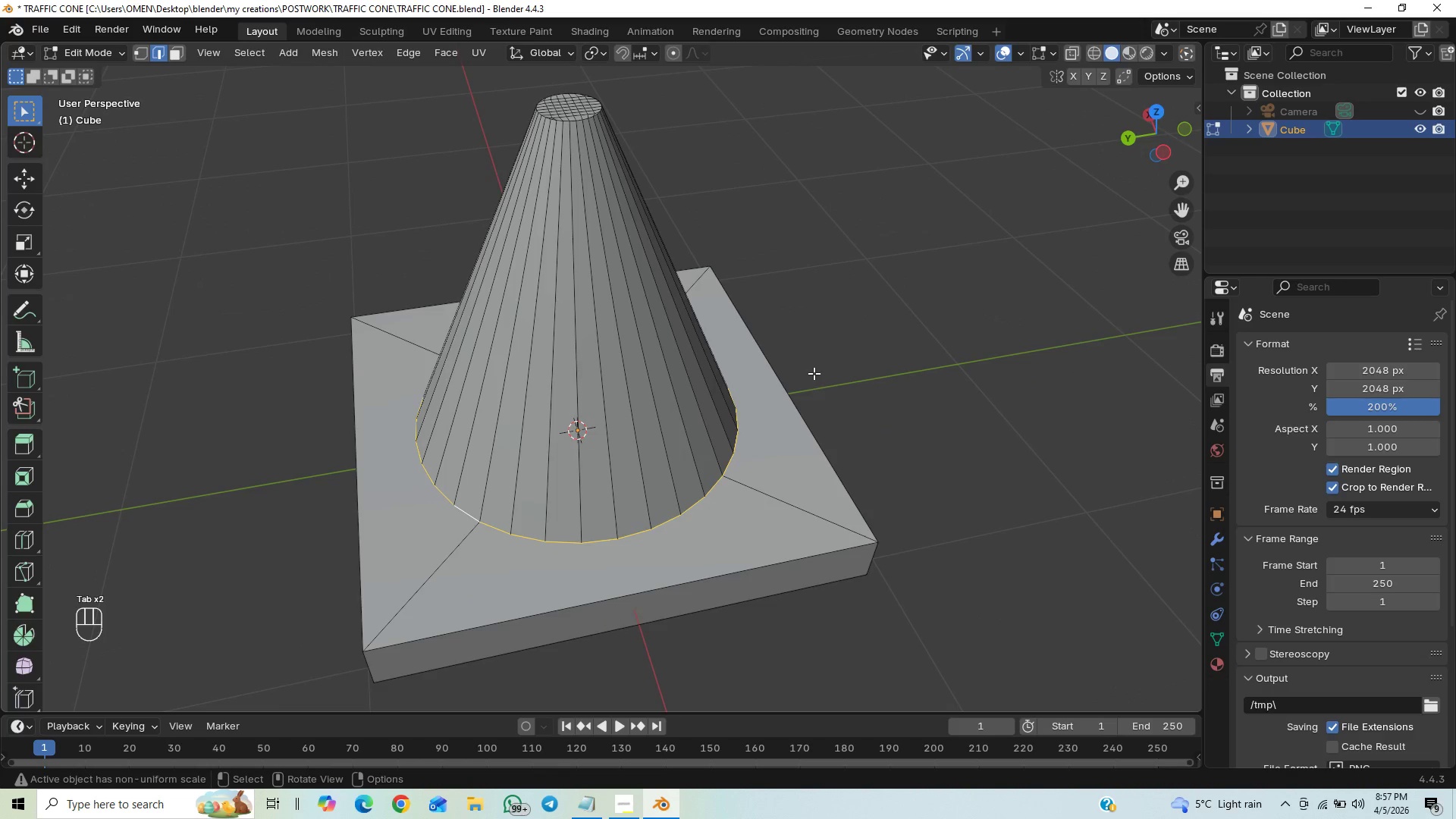 
key(Tab)
 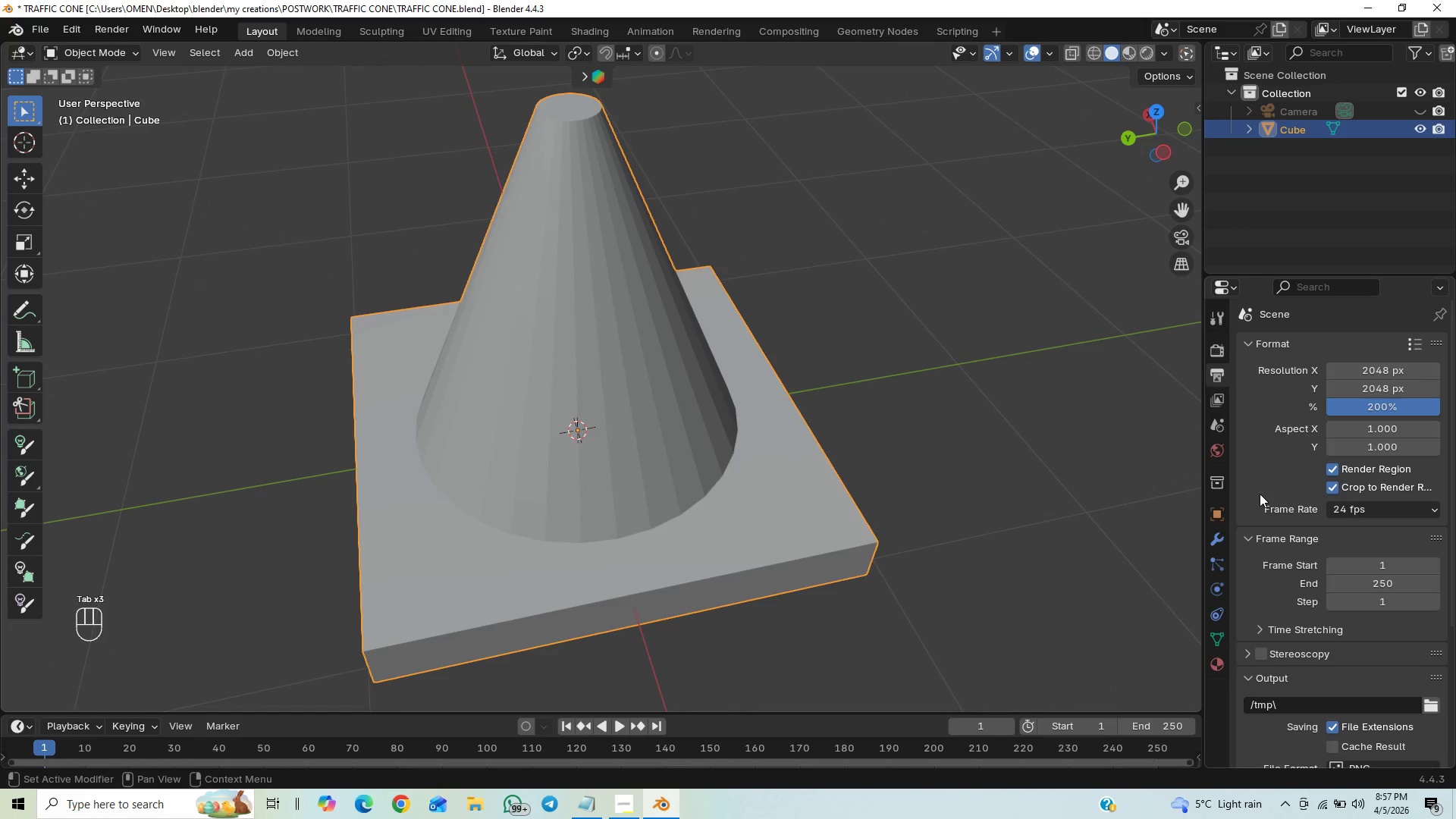 
left_click([1216, 542])
 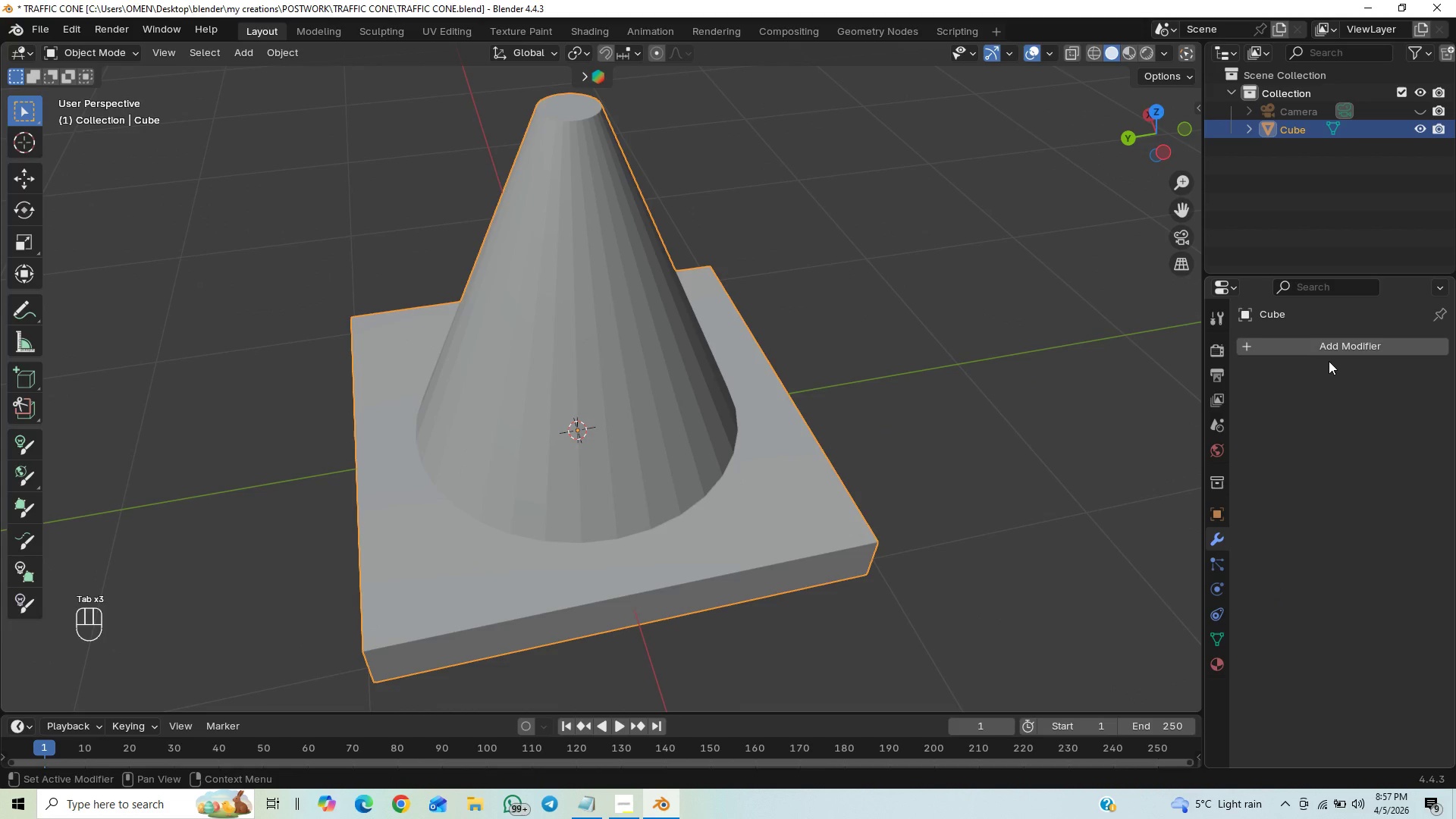 
left_click([1329, 361])
 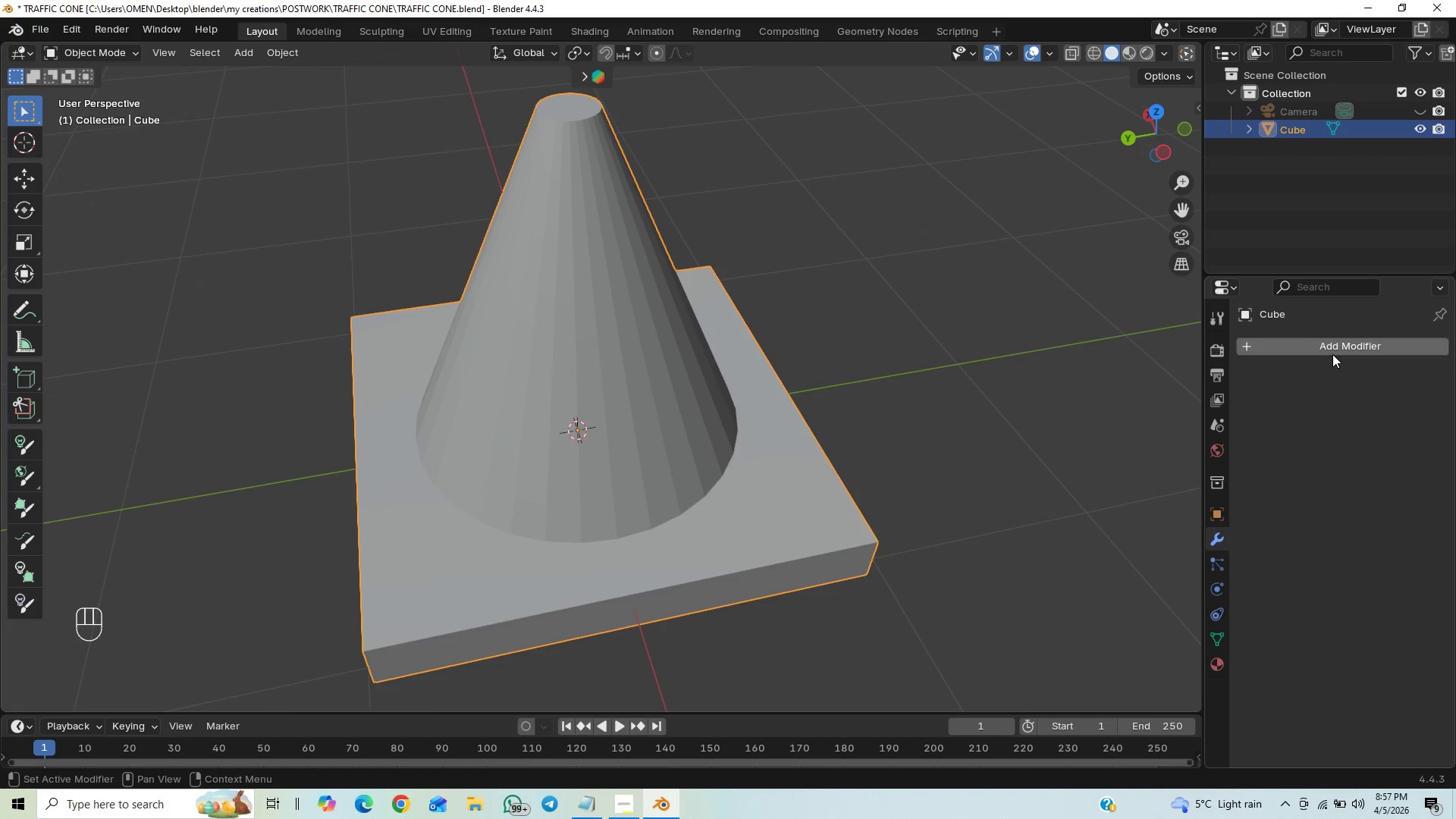 
left_click([1332, 354])
 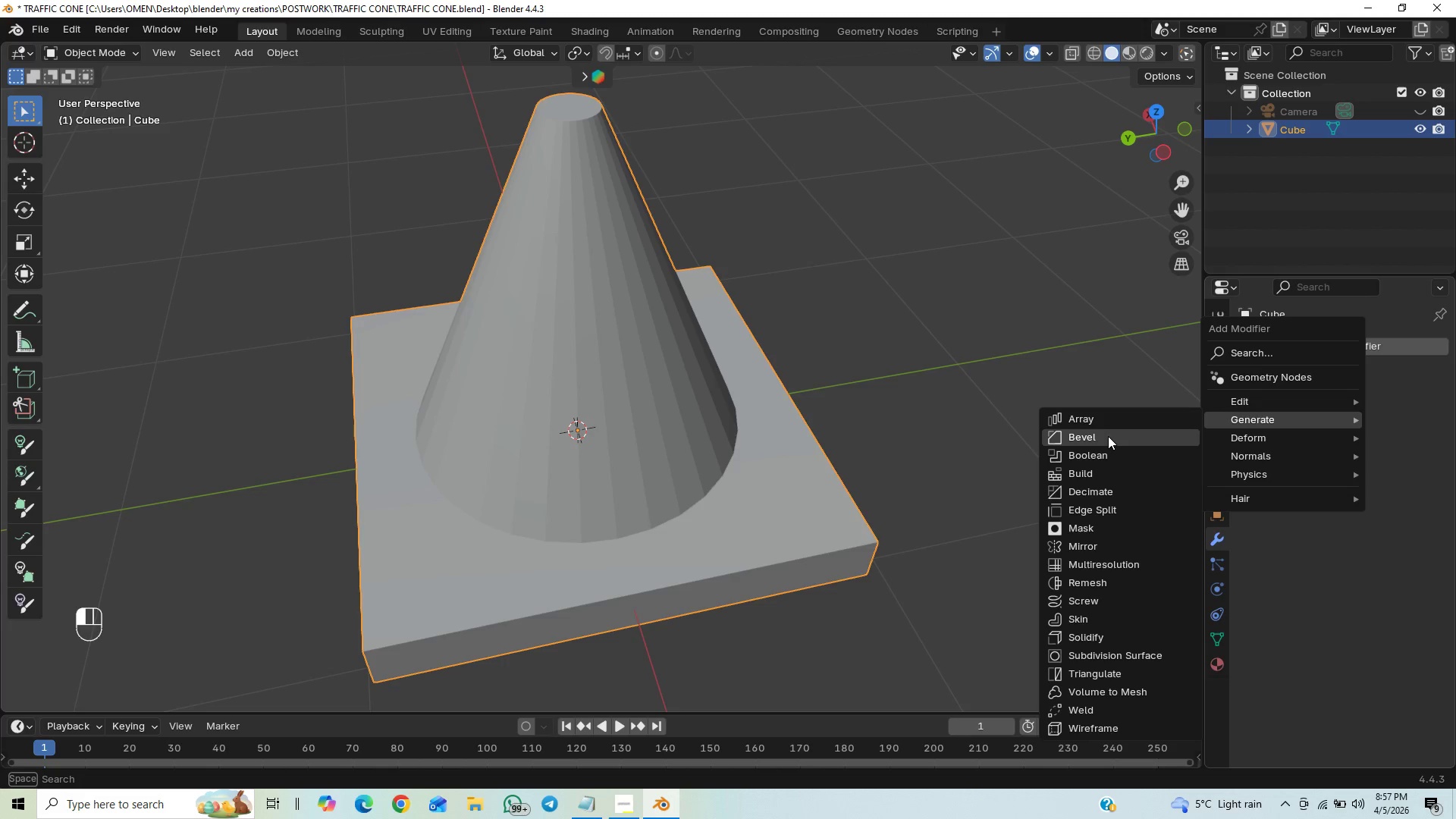 
left_click([1108, 437])
 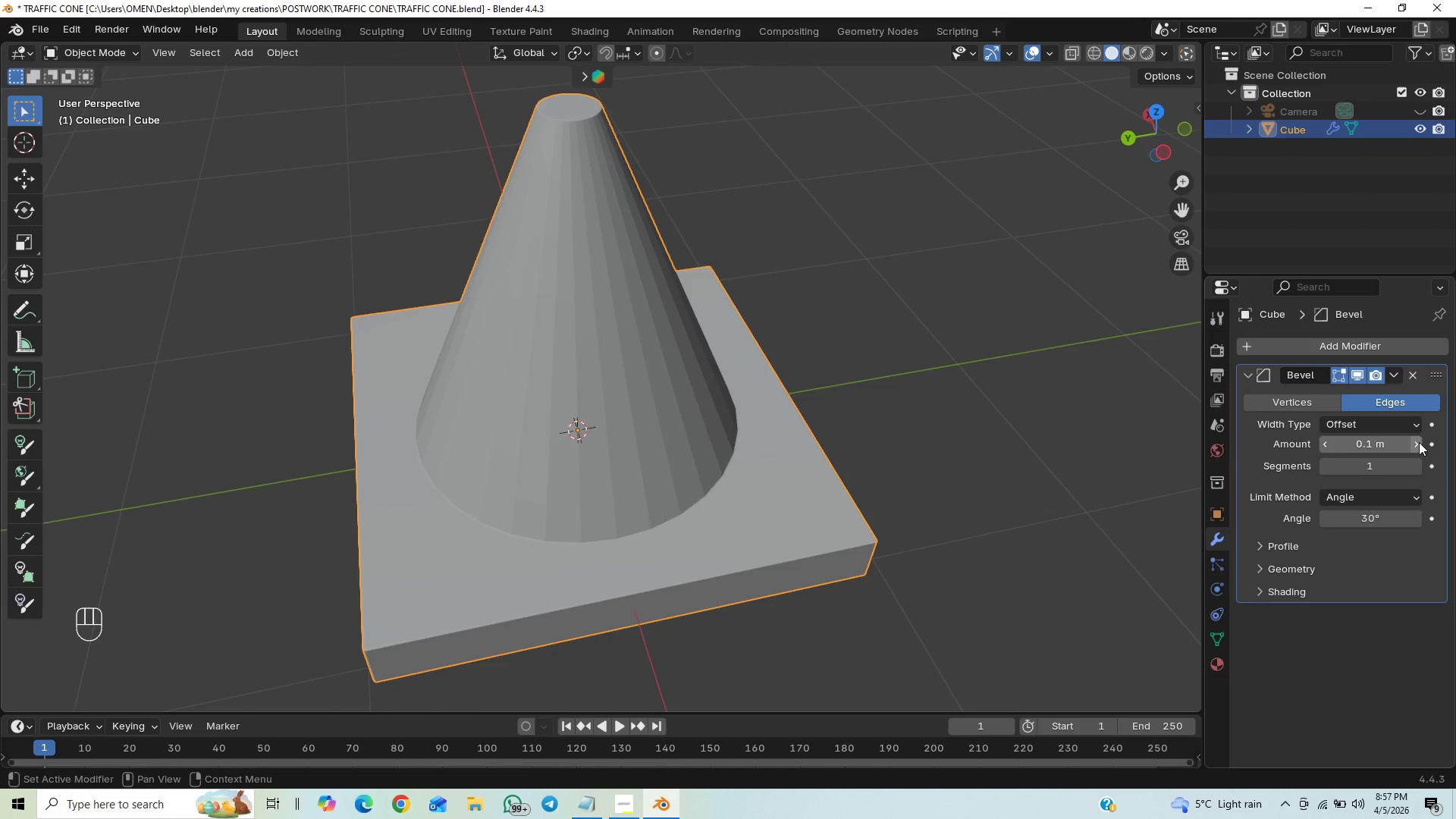 
double_click([1419, 442])
 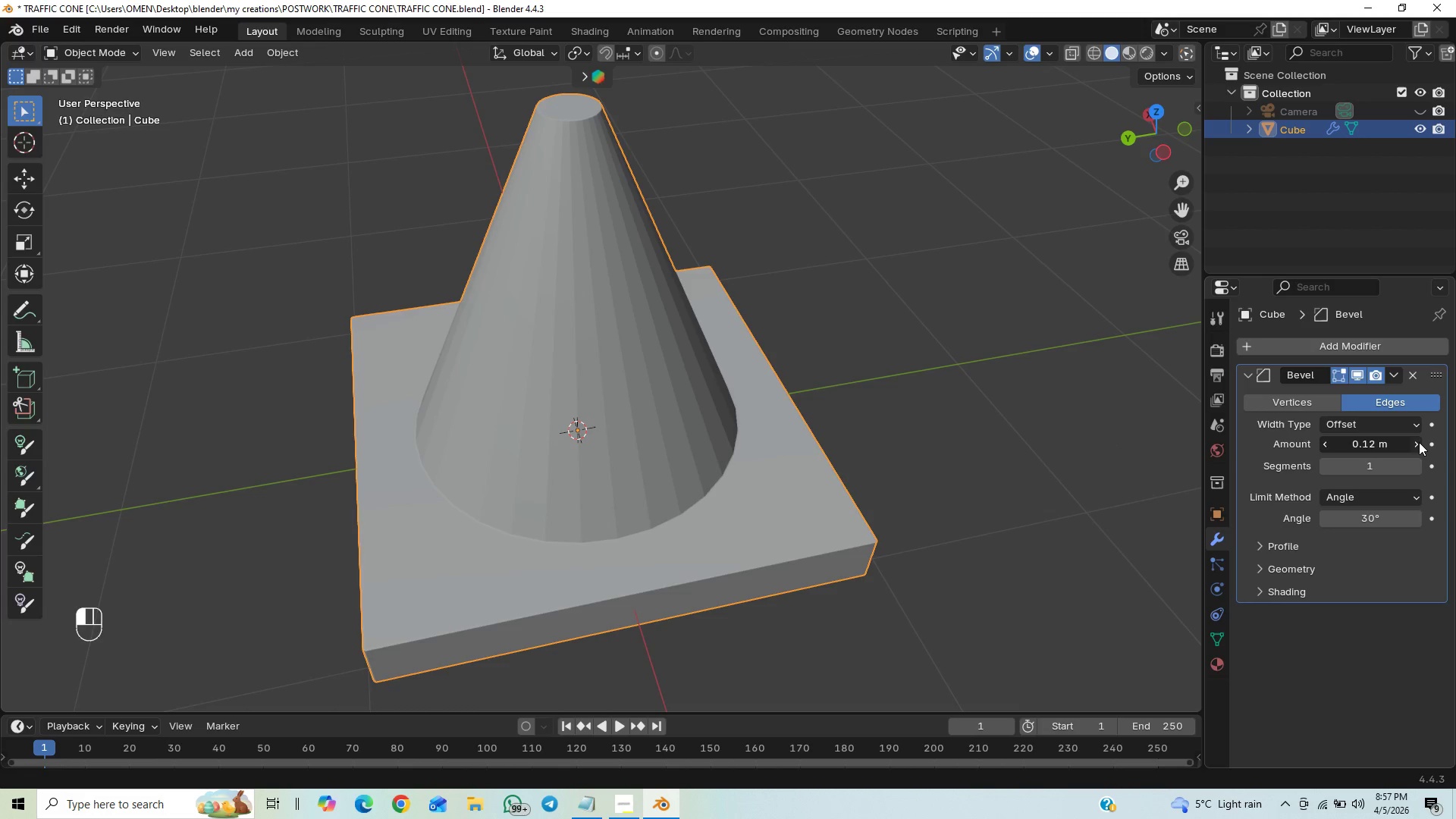 
triple_click([1419, 442])
 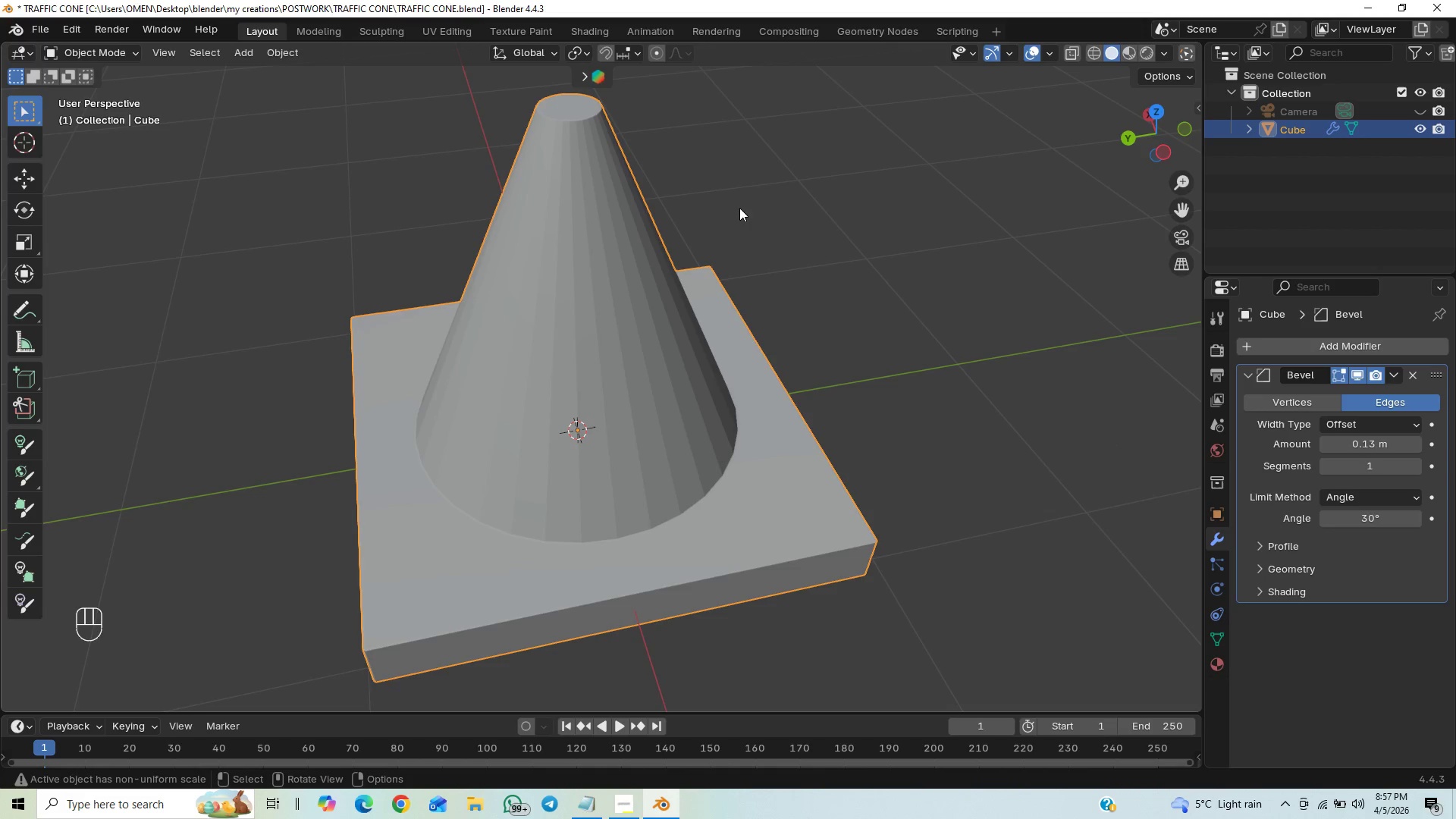 
hold_key(key=ControlLeft, duration=1.03)
scroll: coordinate [730, 202], scroll_direction: up, amount: 21.0
 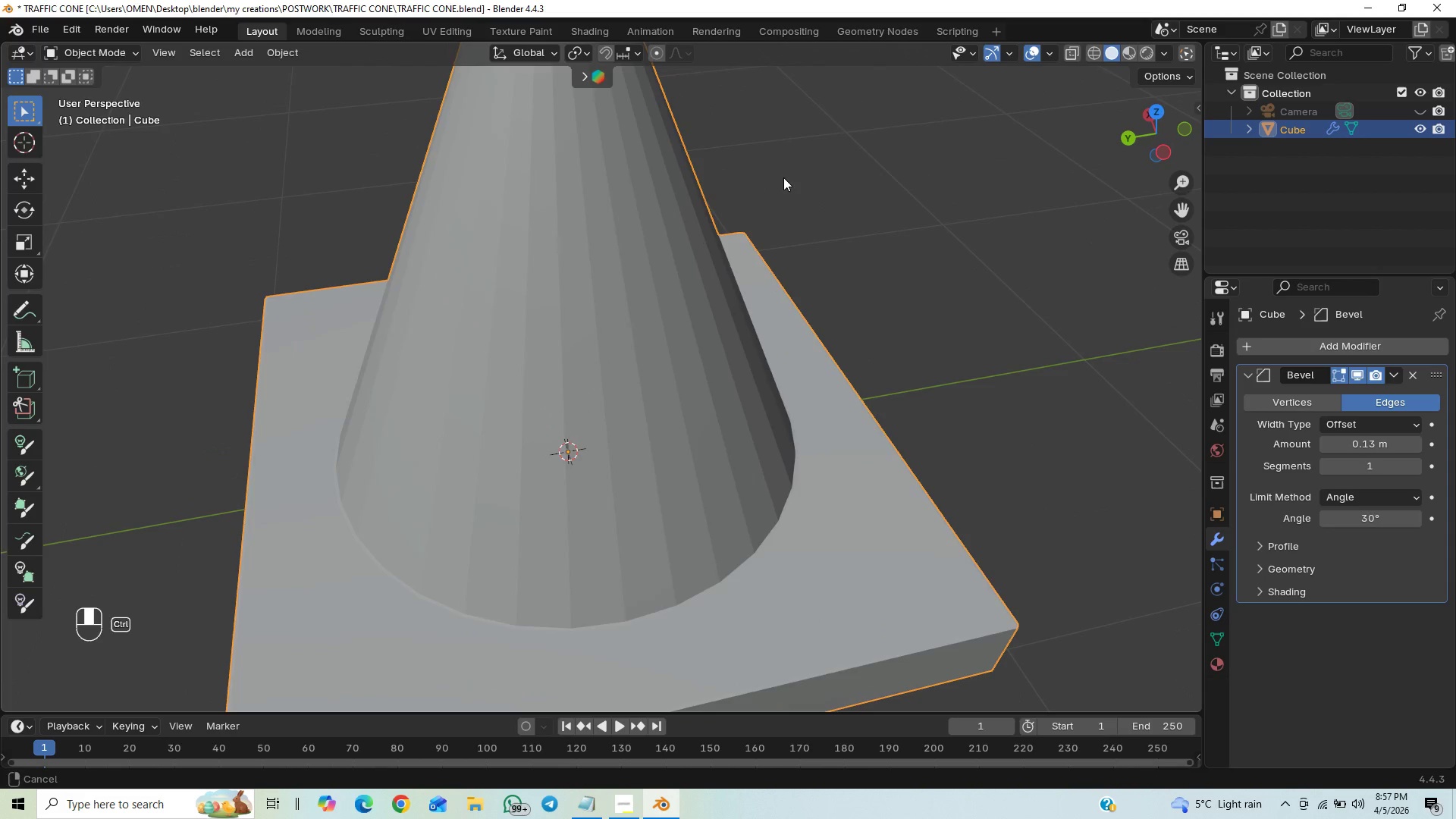 
hold_key(key=ShiftLeft, duration=0.45)
 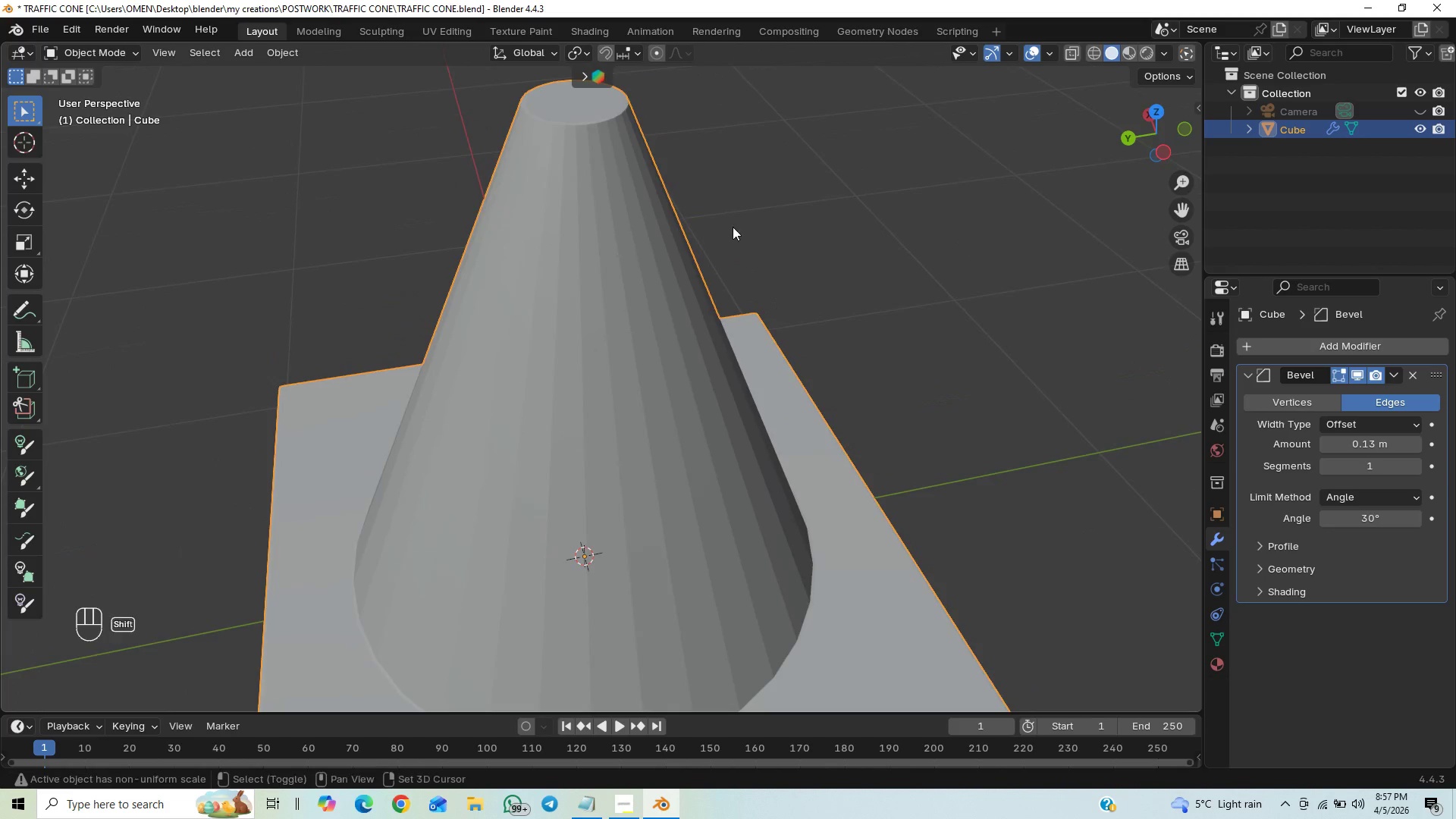 
hold_key(key=ShiftLeft, duration=0.33)
 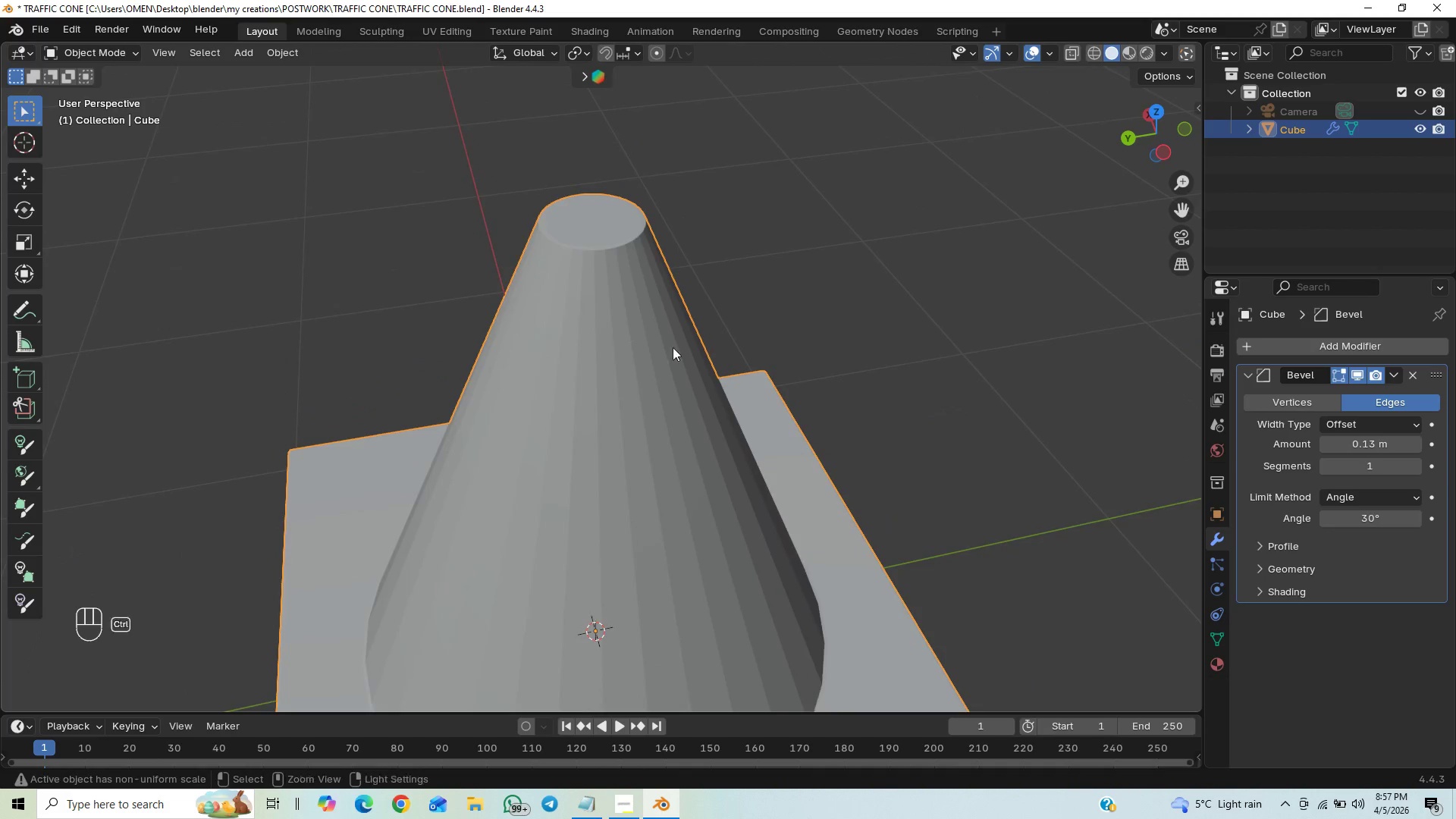 
hold_key(key=ControlLeft, duration=0.47)
 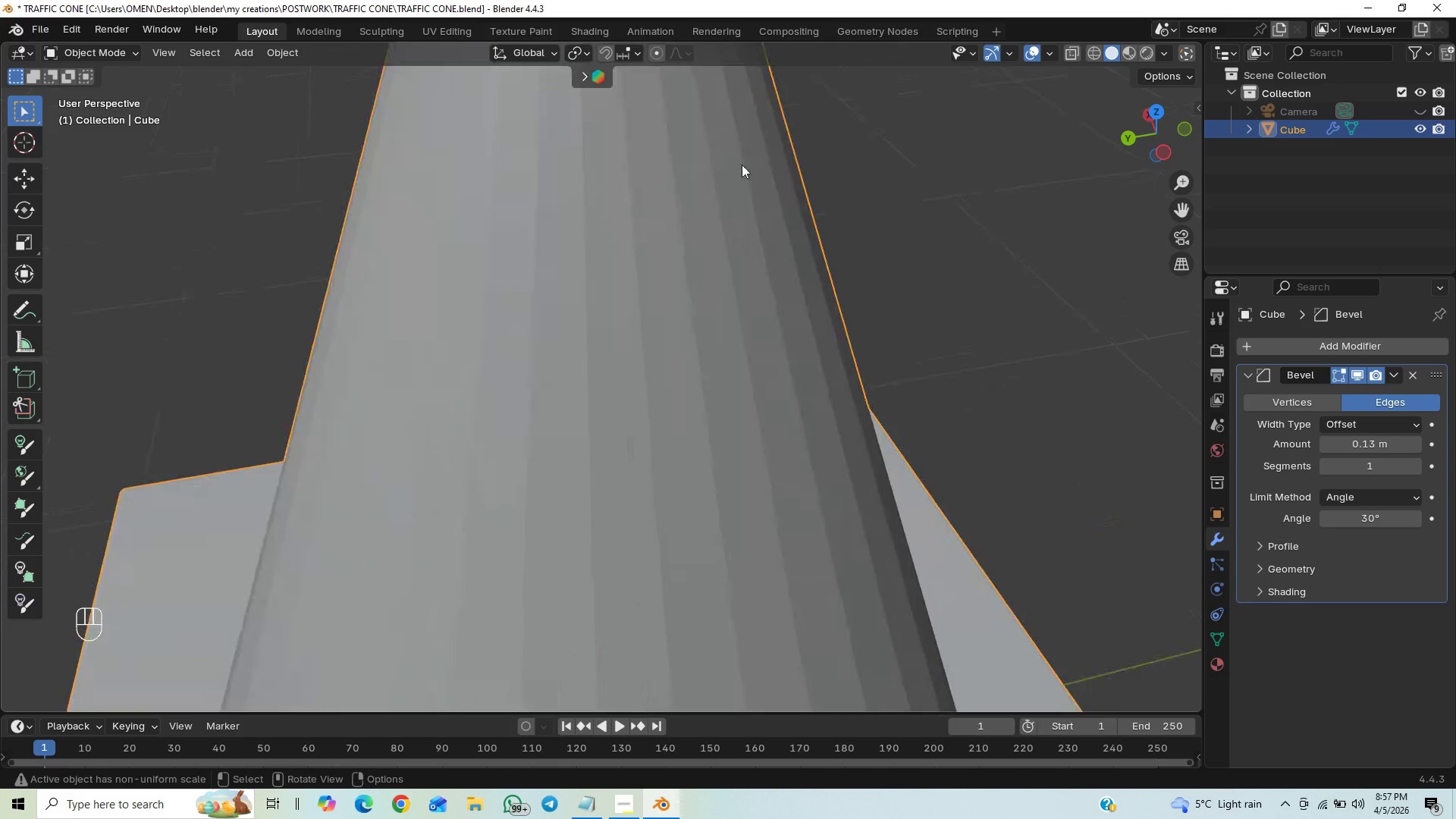 
hold_key(key=ShiftLeft, duration=0.56)
 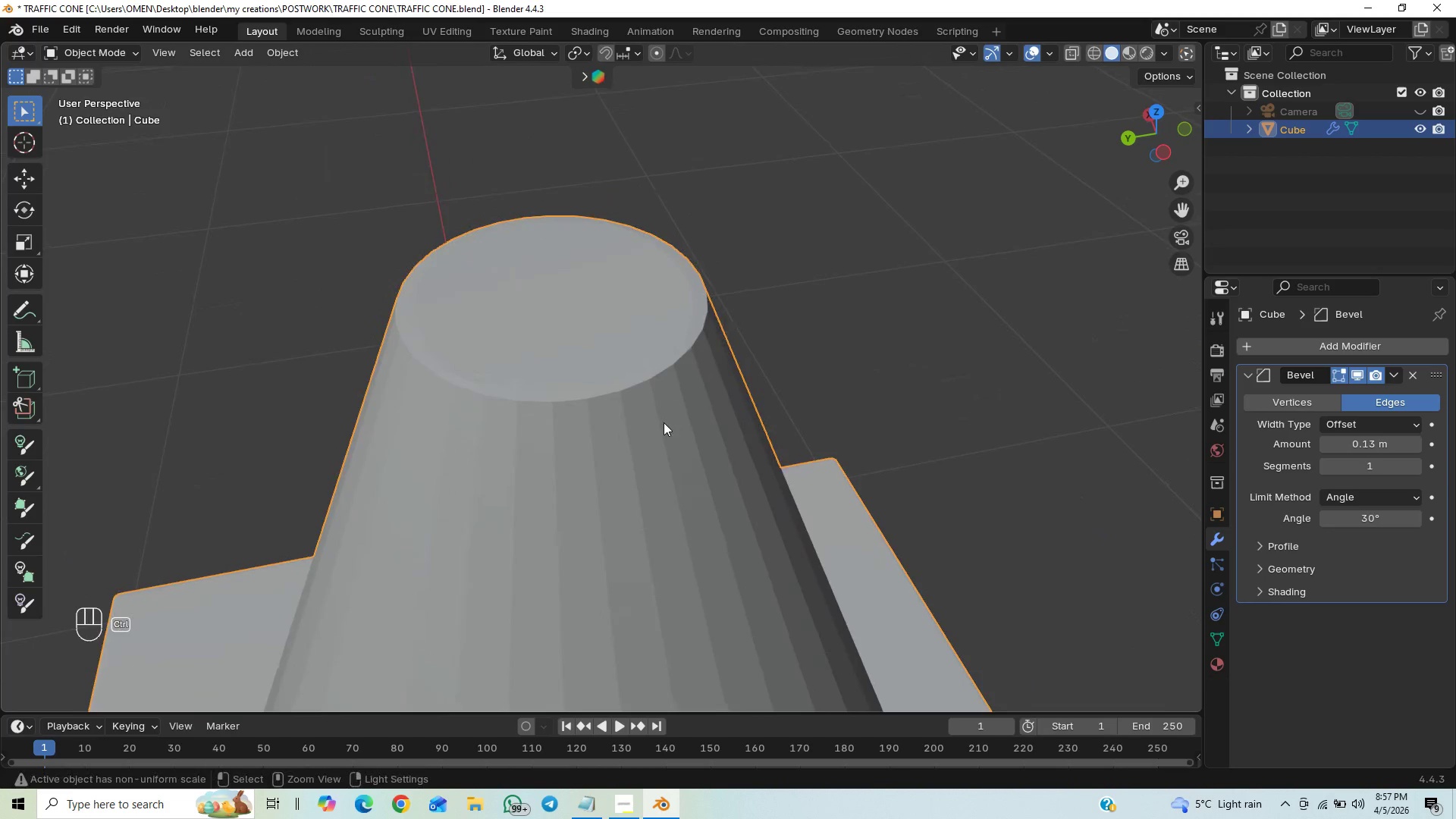 
hold_key(key=ControlLeft, duration=0.59)
 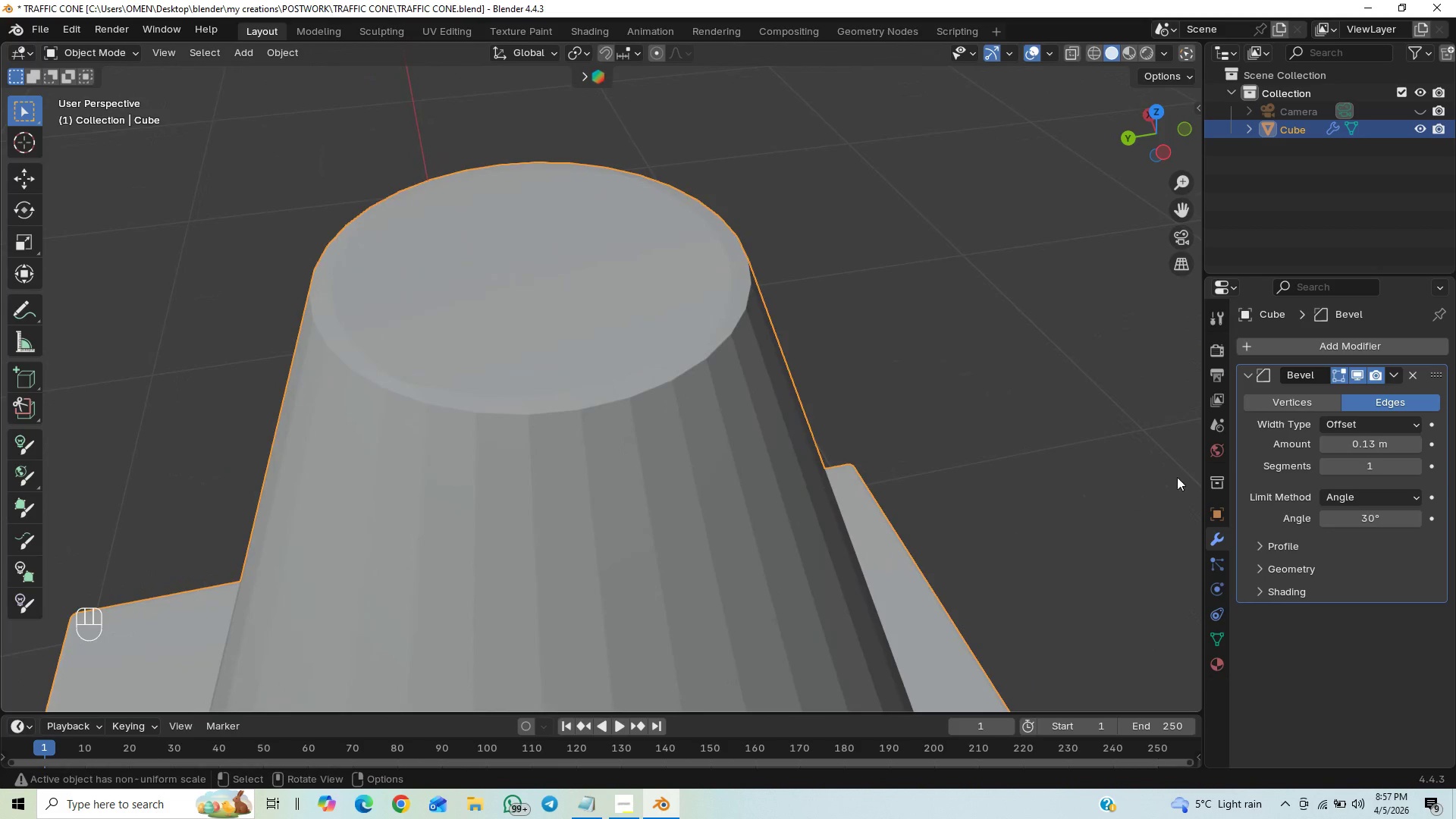 
hold_key(key=ControlLeft, duration=9.23)
double_click([1325, 440])
 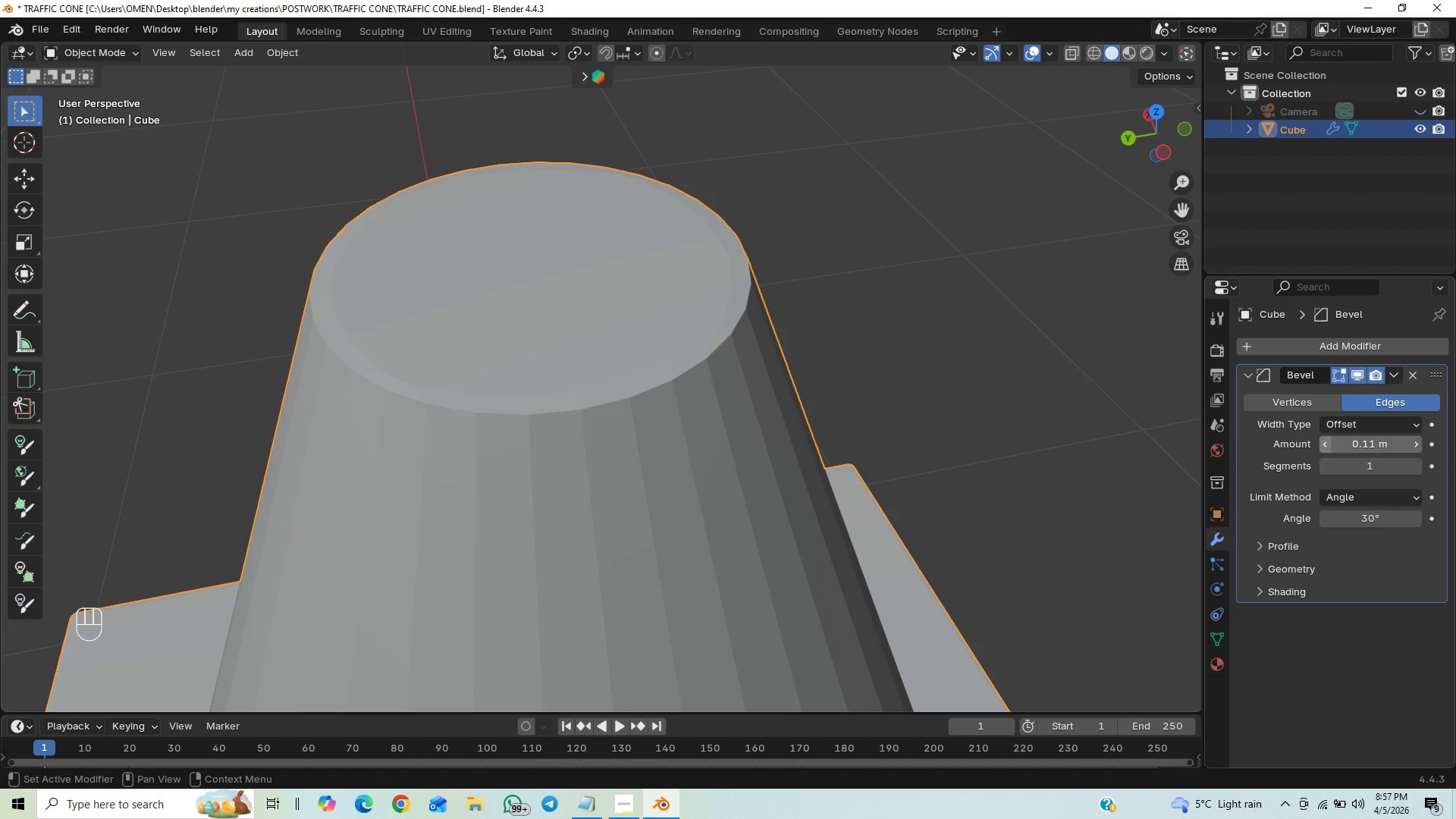 
triple_click([1325, 440])
 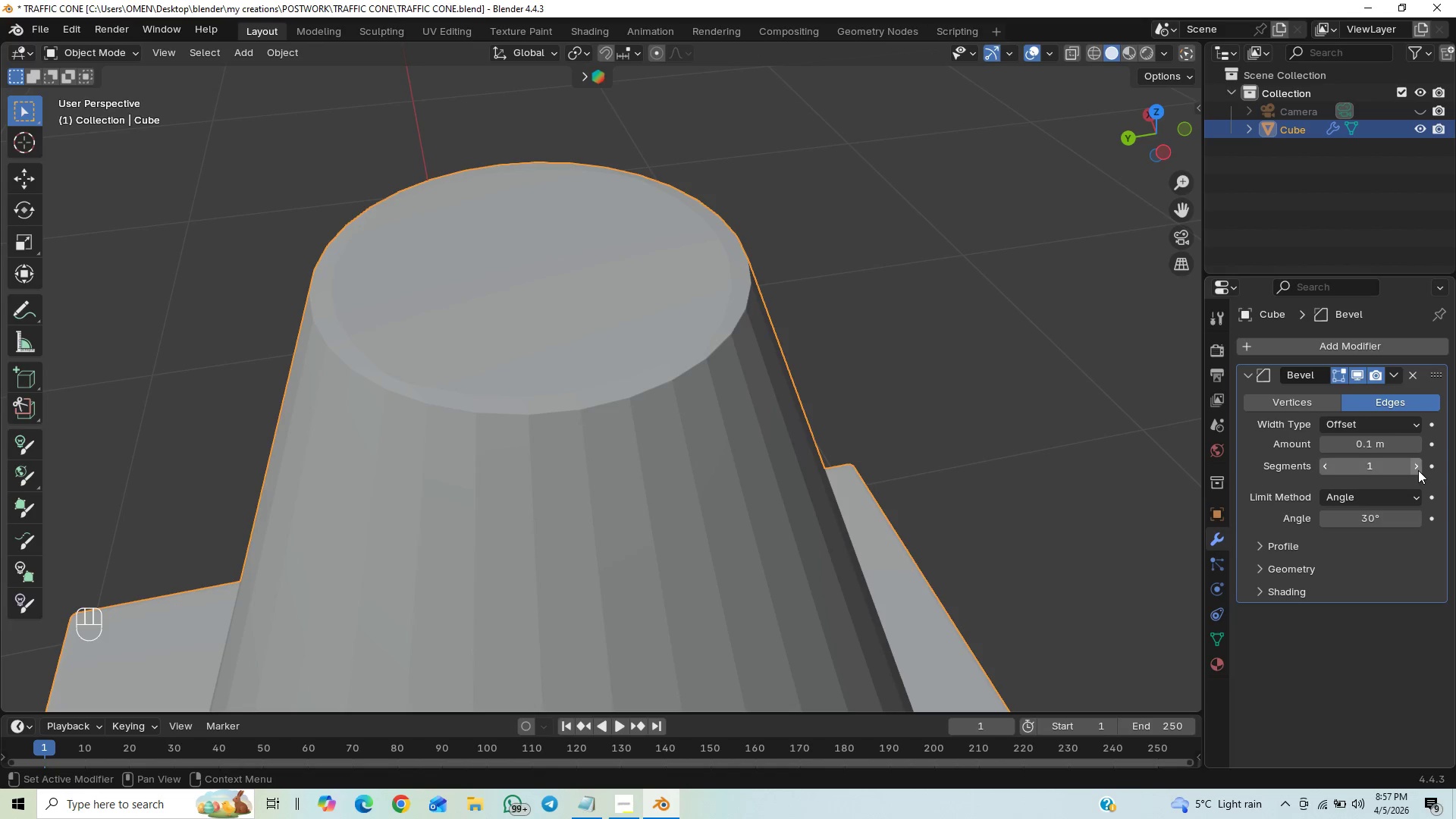 
double_click([1418, 470])
 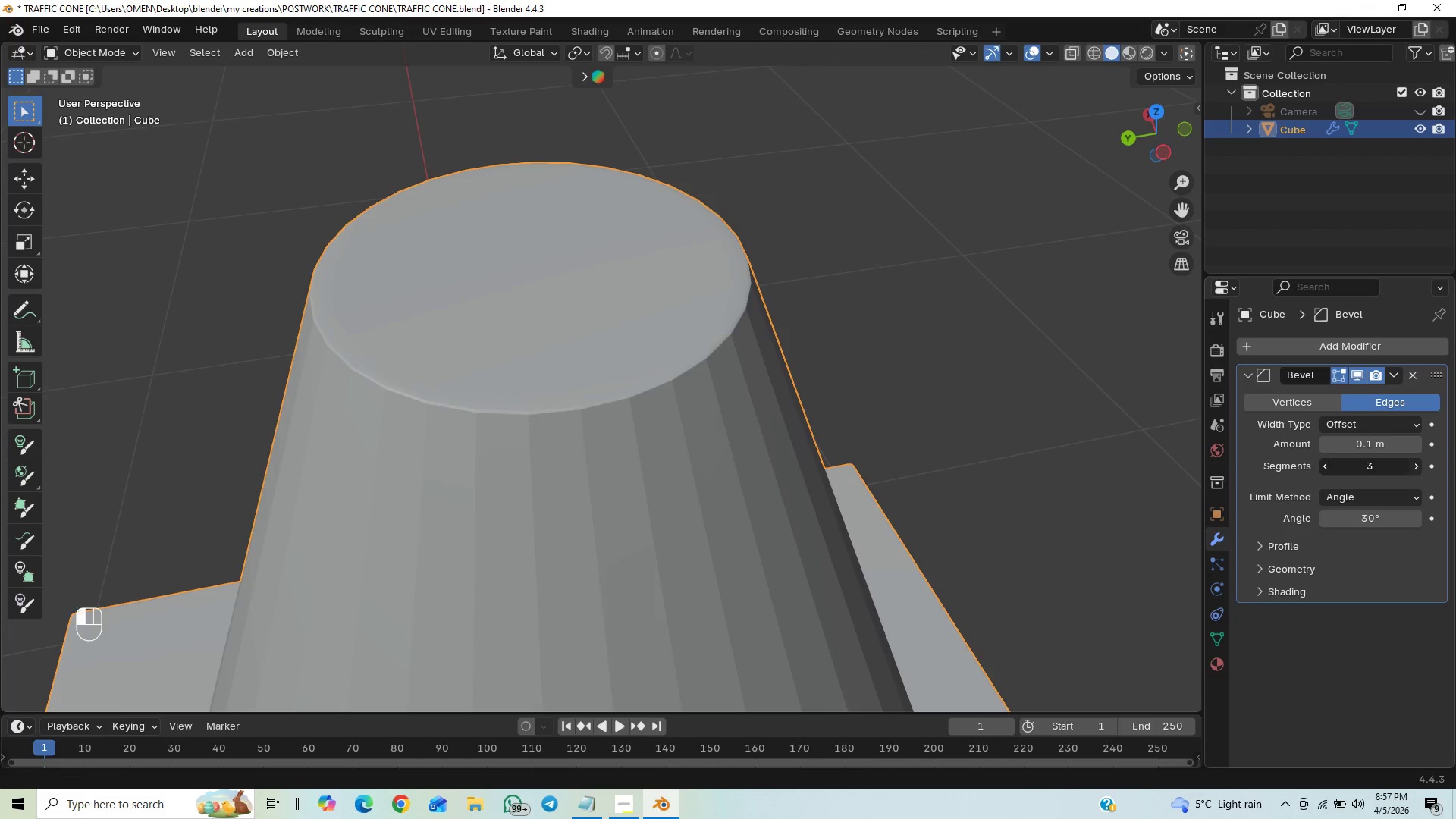 
triple_click([1418, 470])
 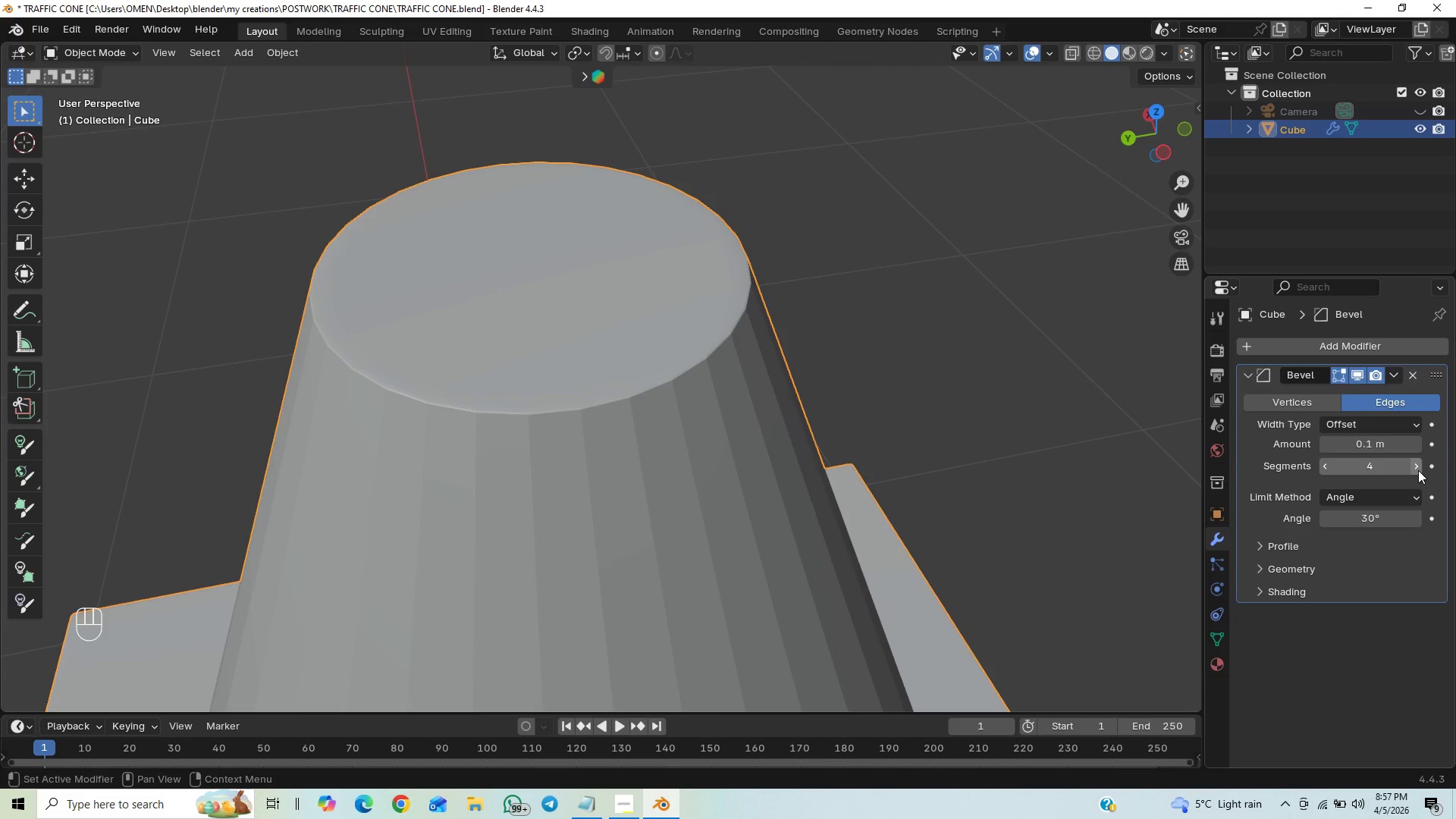 
triple_click([1418, 470])
 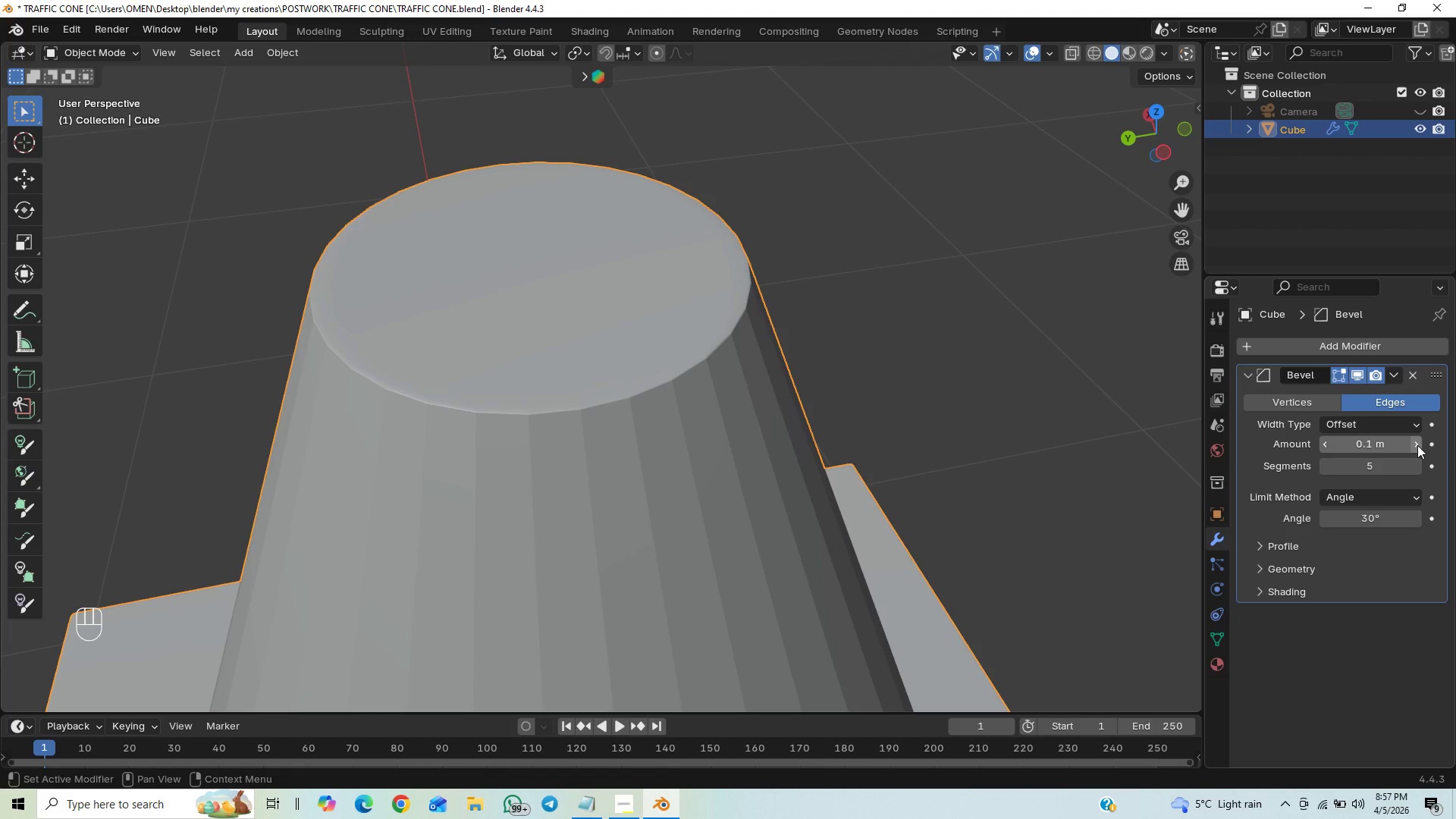 
double_click([1417, 445])
 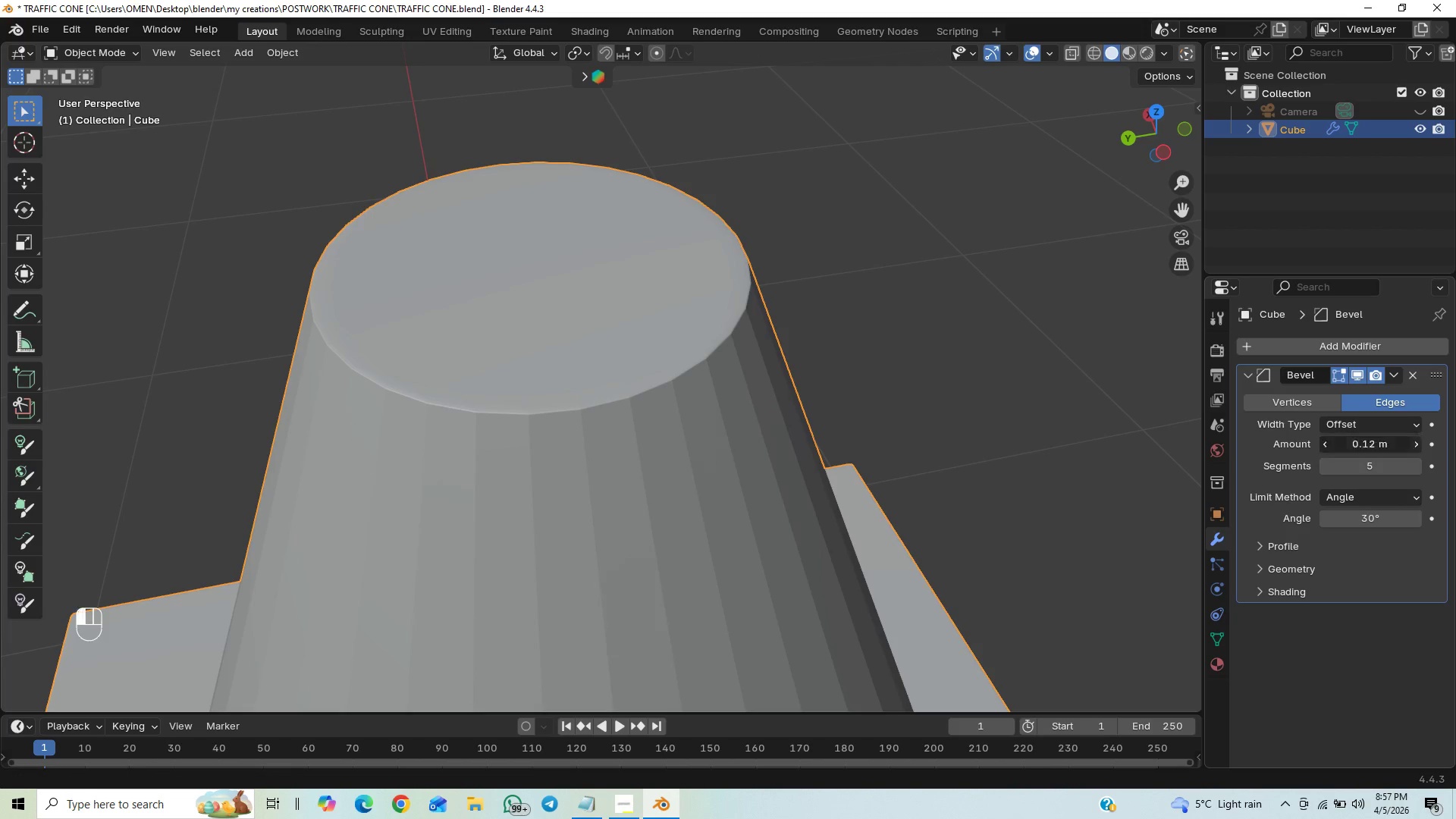 
triple_click([1417, 445])
 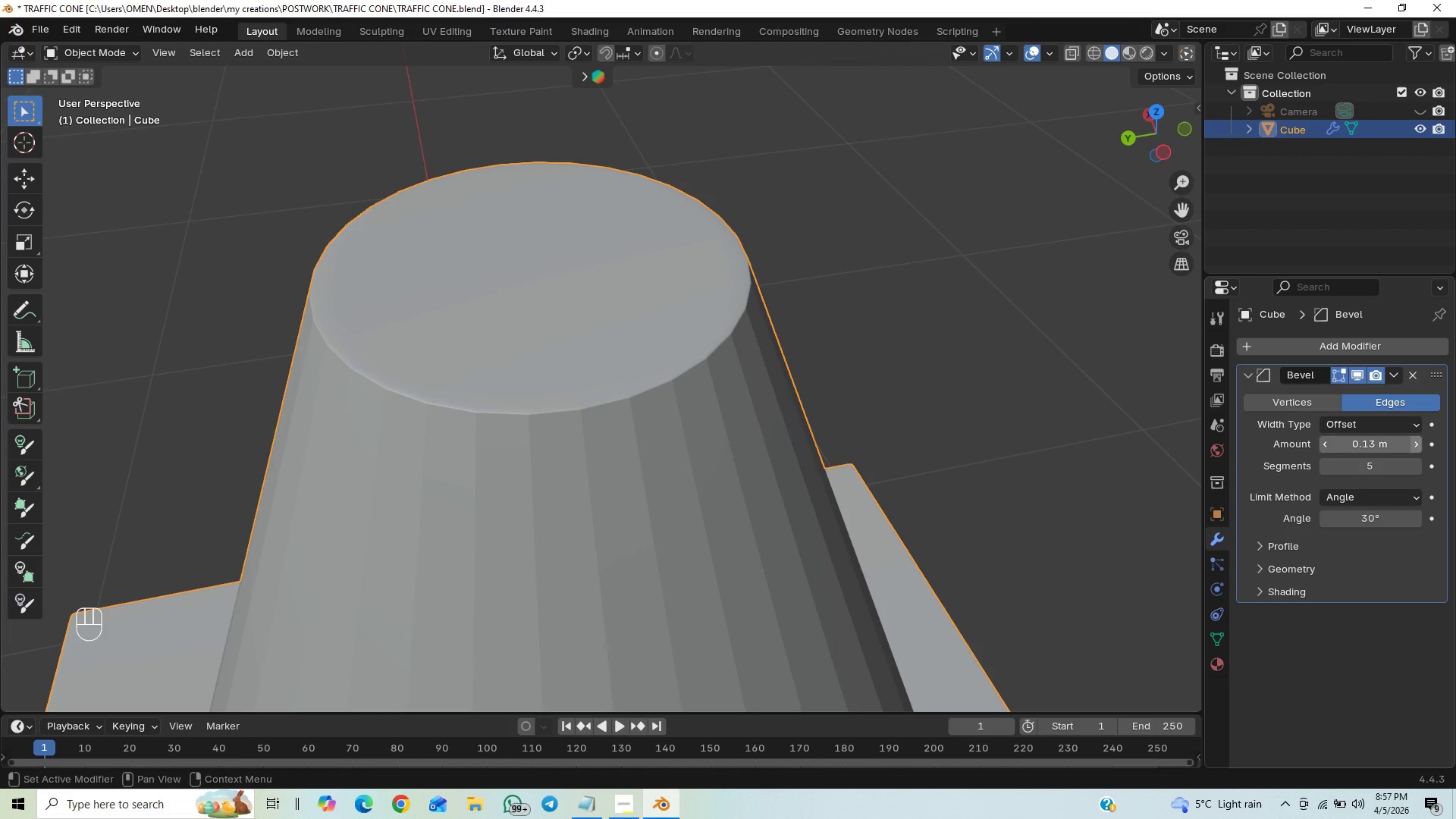 
triple_click([1417, 445])
 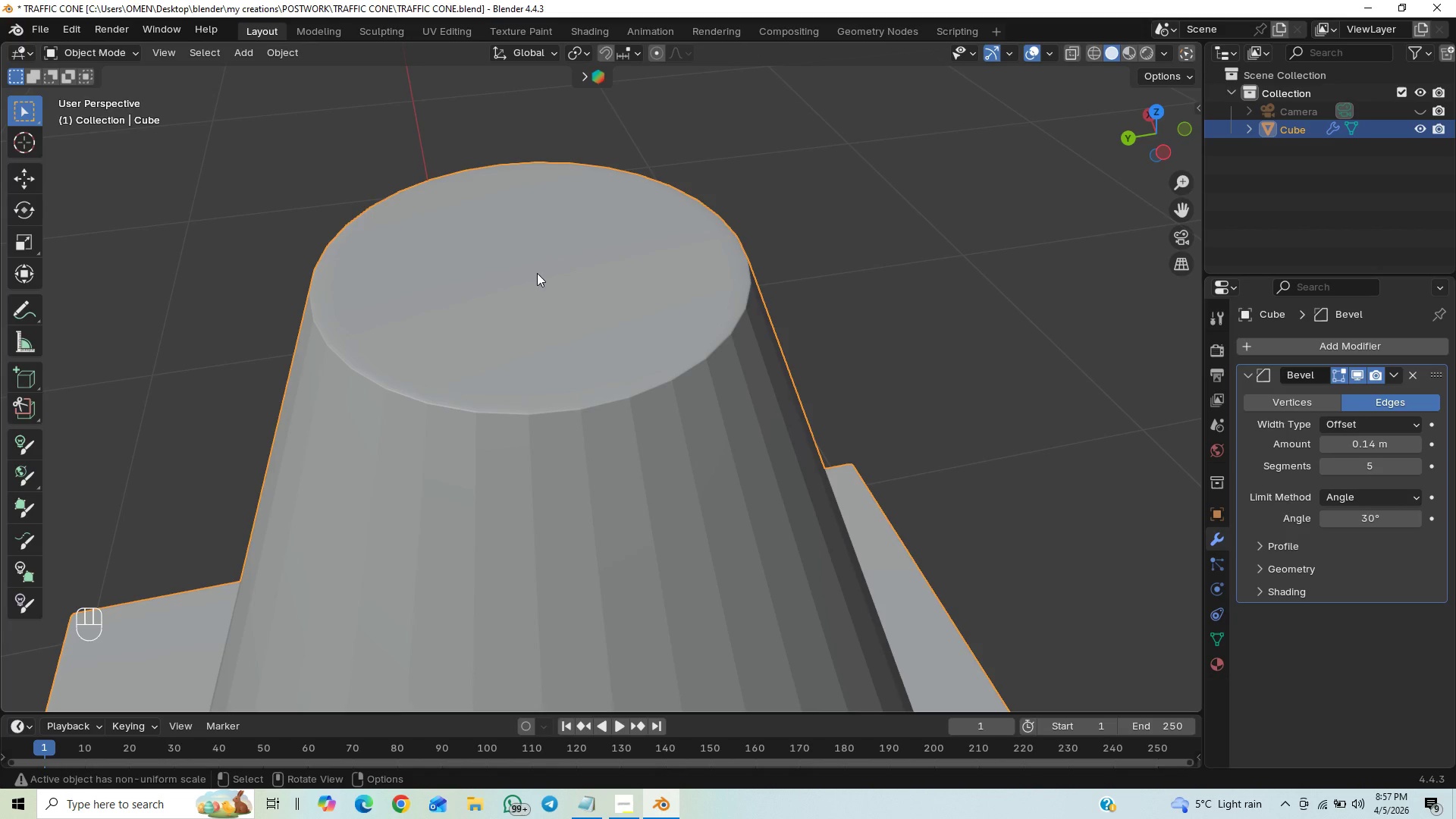 
scroll: coordinate [518, 309], scroll_direction: down, amount: 12.0
 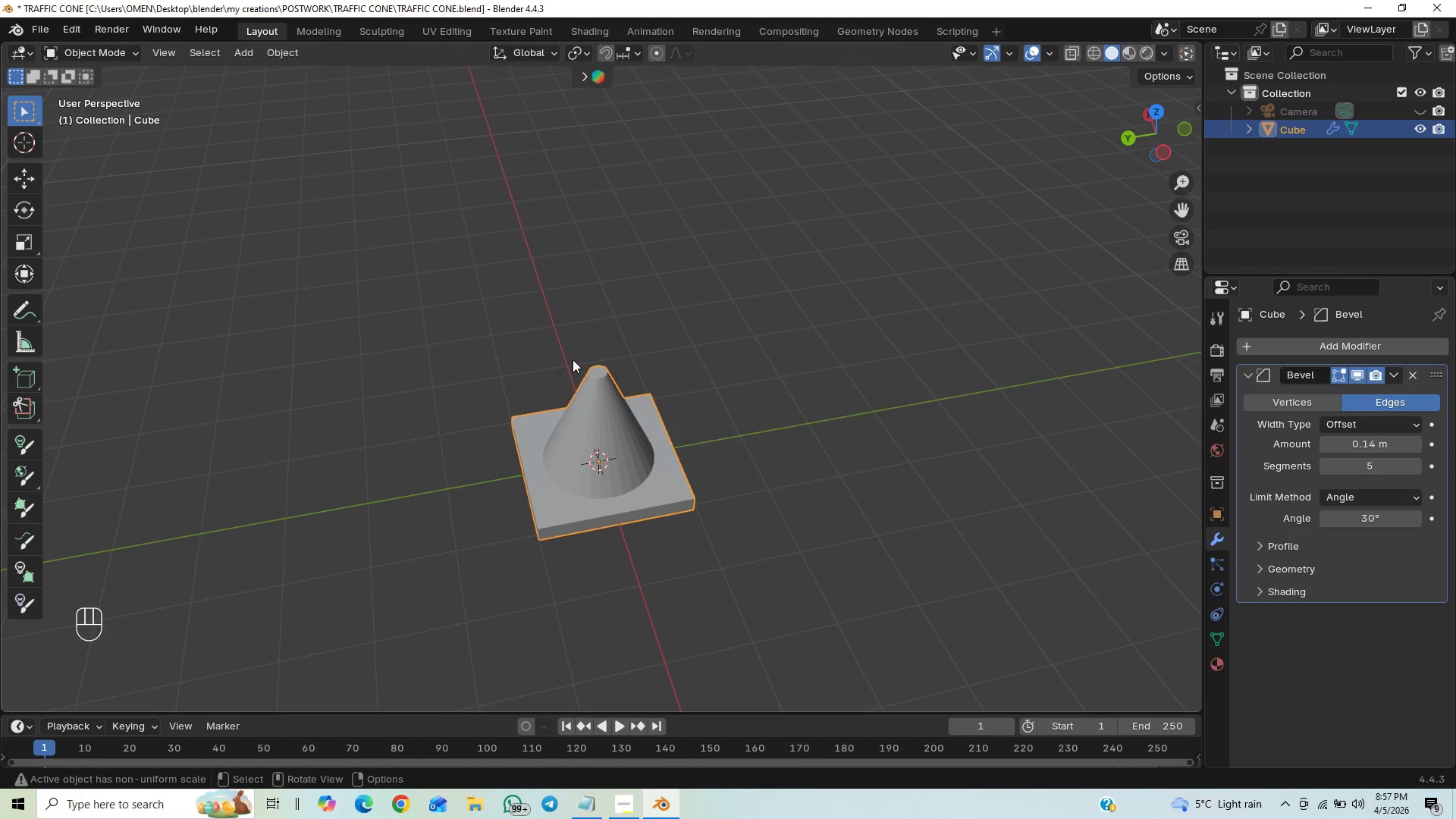 
hold_key(key=ControlLeft, duration=0.81)
 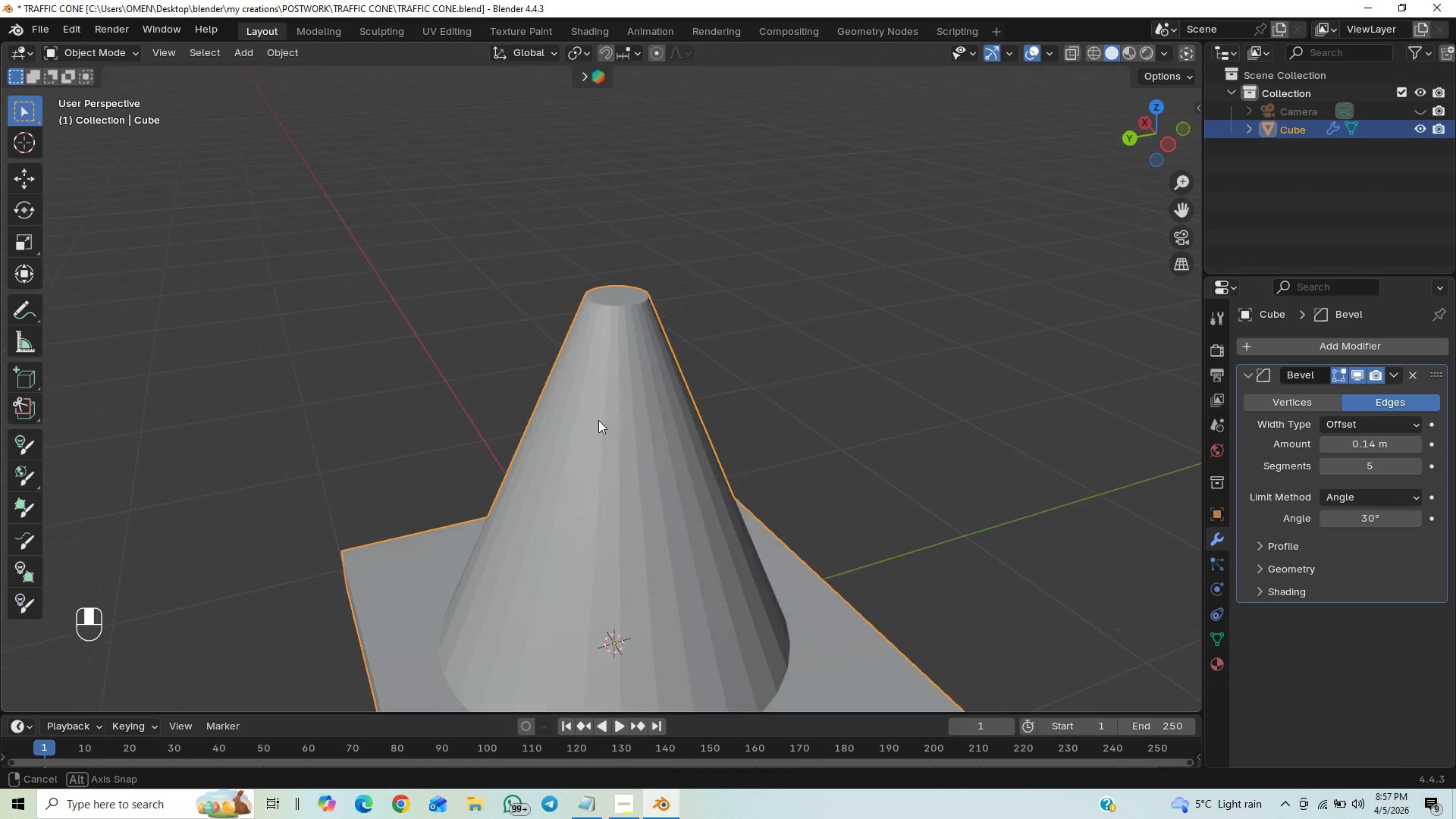 
hold_key(key=ControlLeft, duration=1.5)
 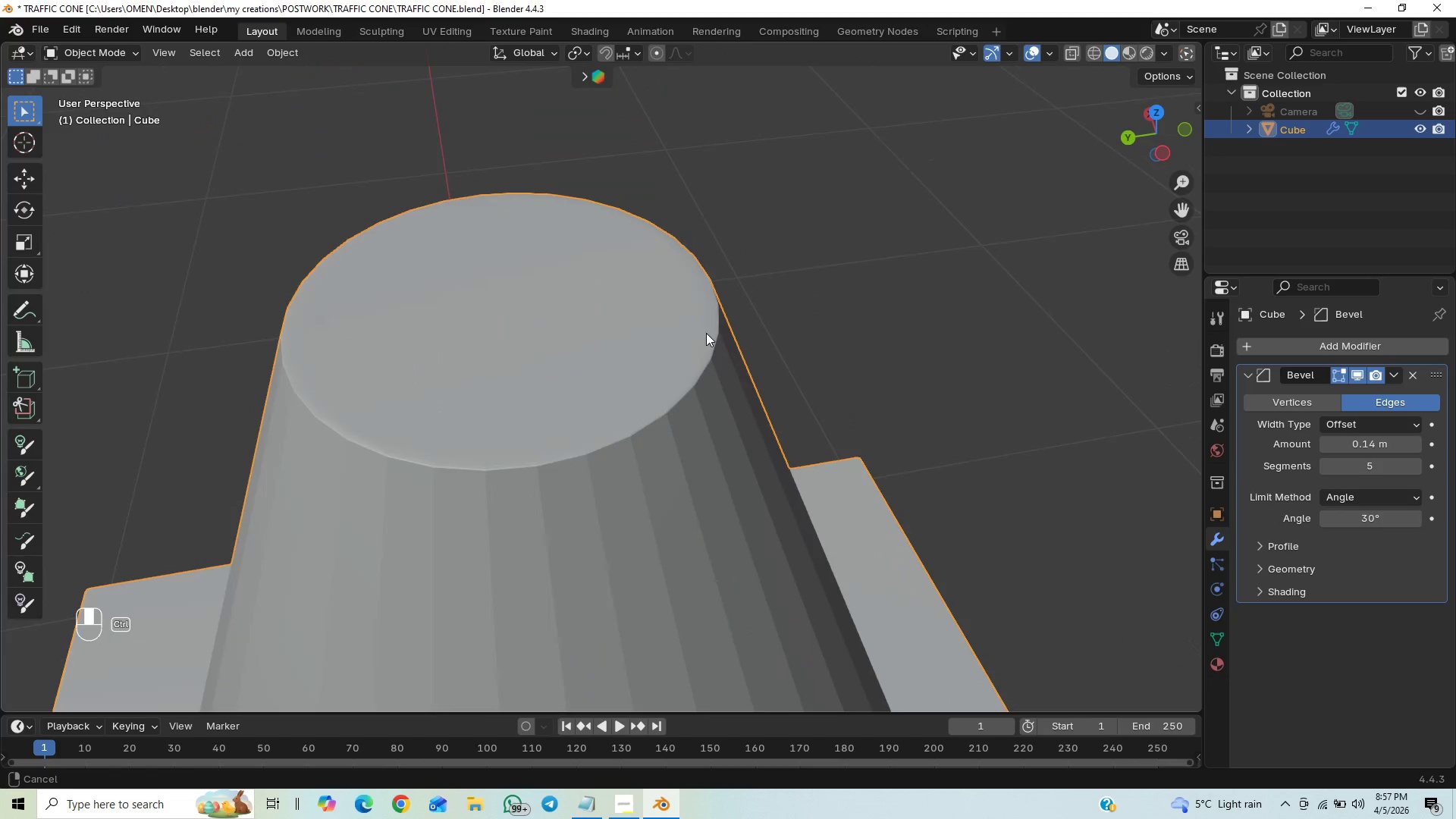 
hold_key(key=ControlLeft, duration=1.52)
 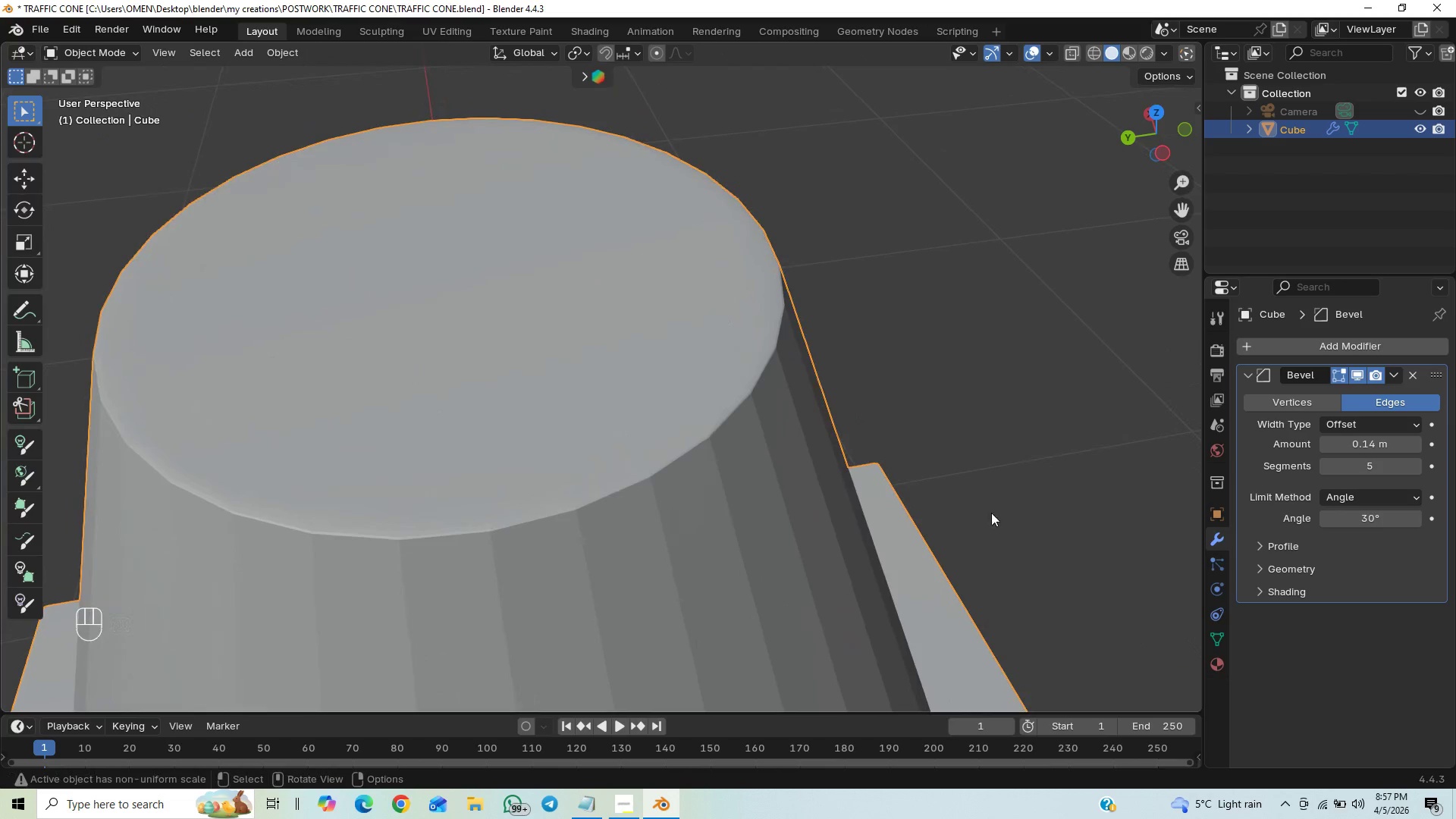 
hold_key(key=ControlLeft, duration=0.33)
 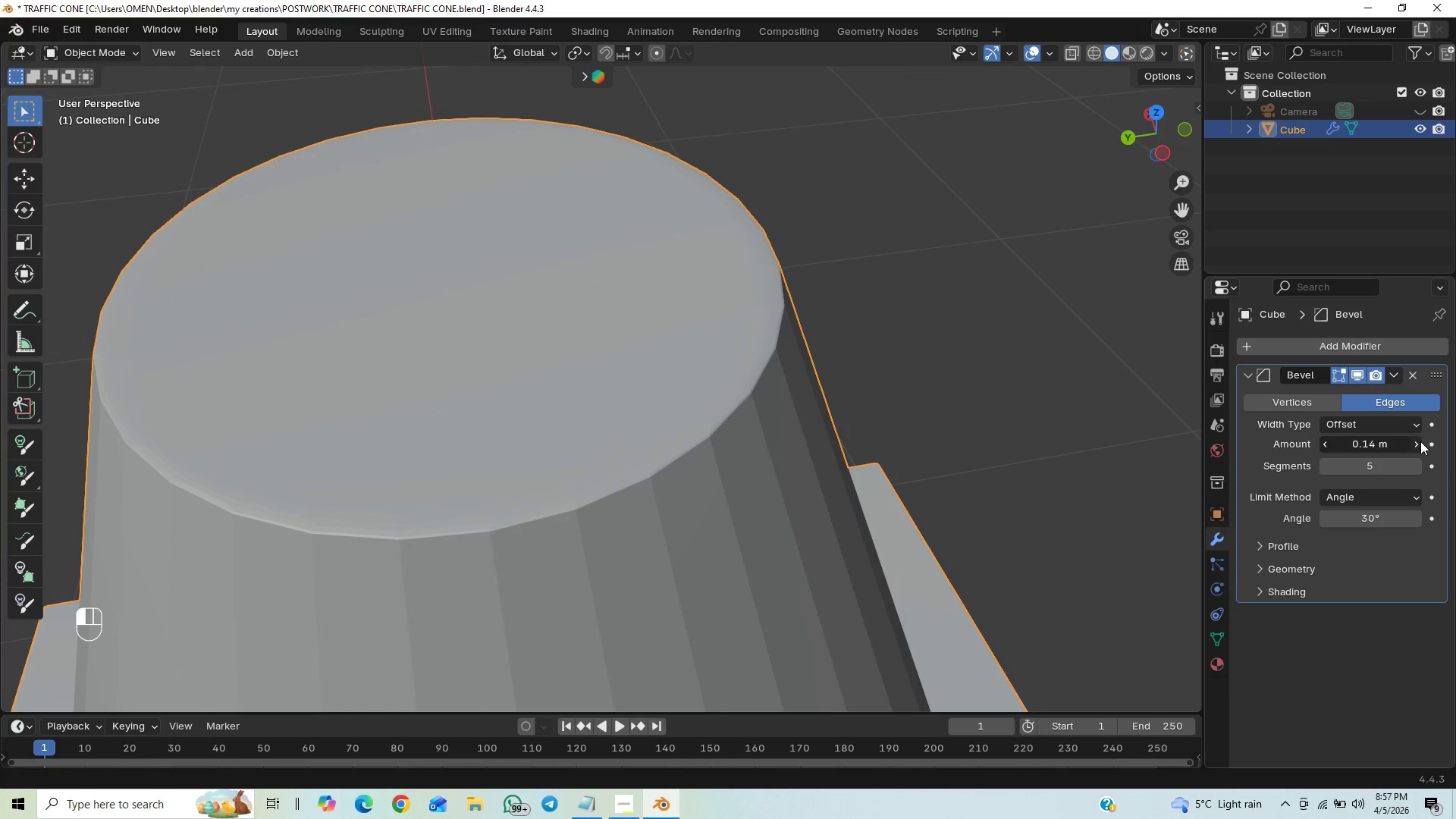 
double_click([1420, 441])
 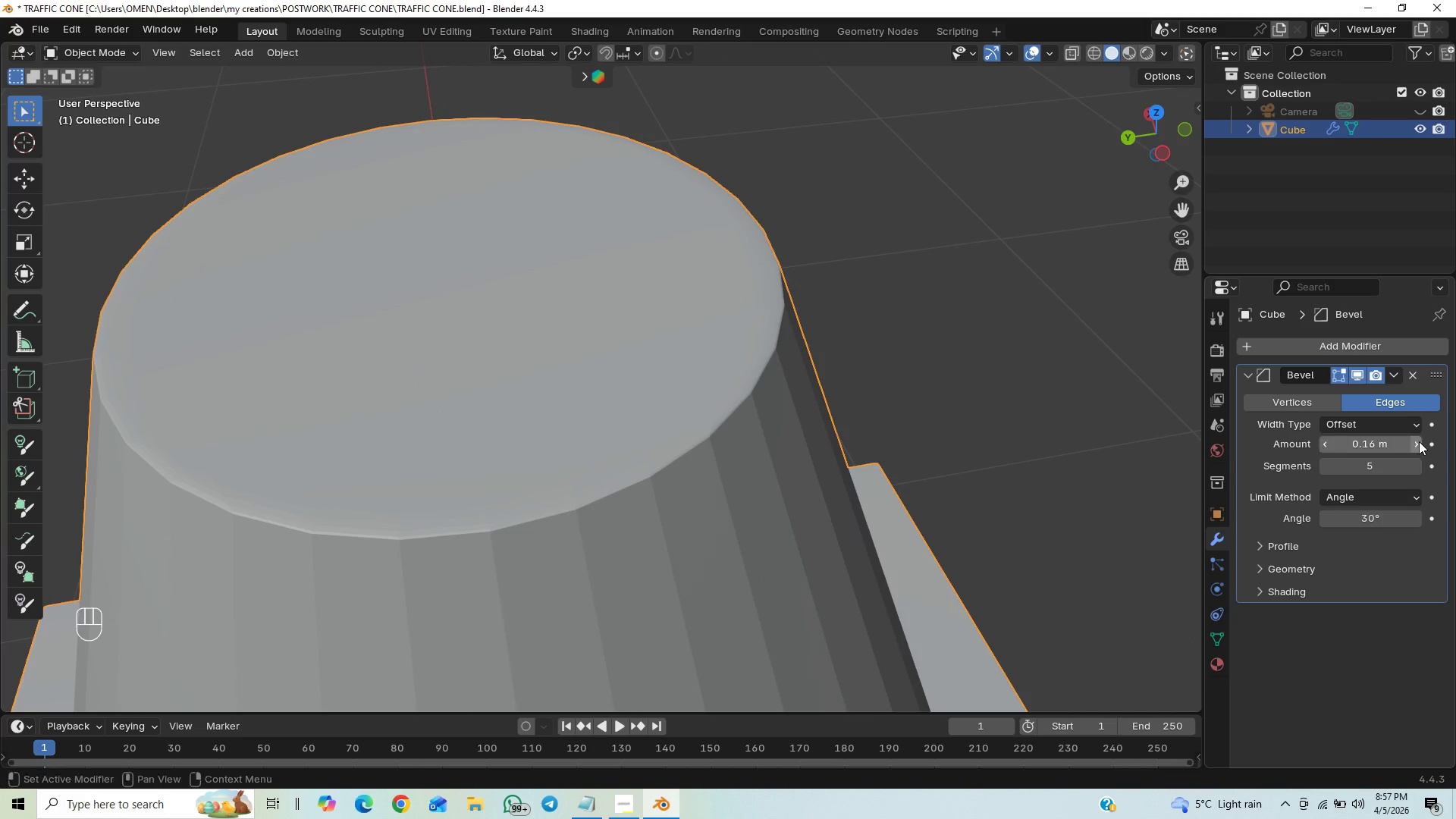 
triple_click([1419, 441])
 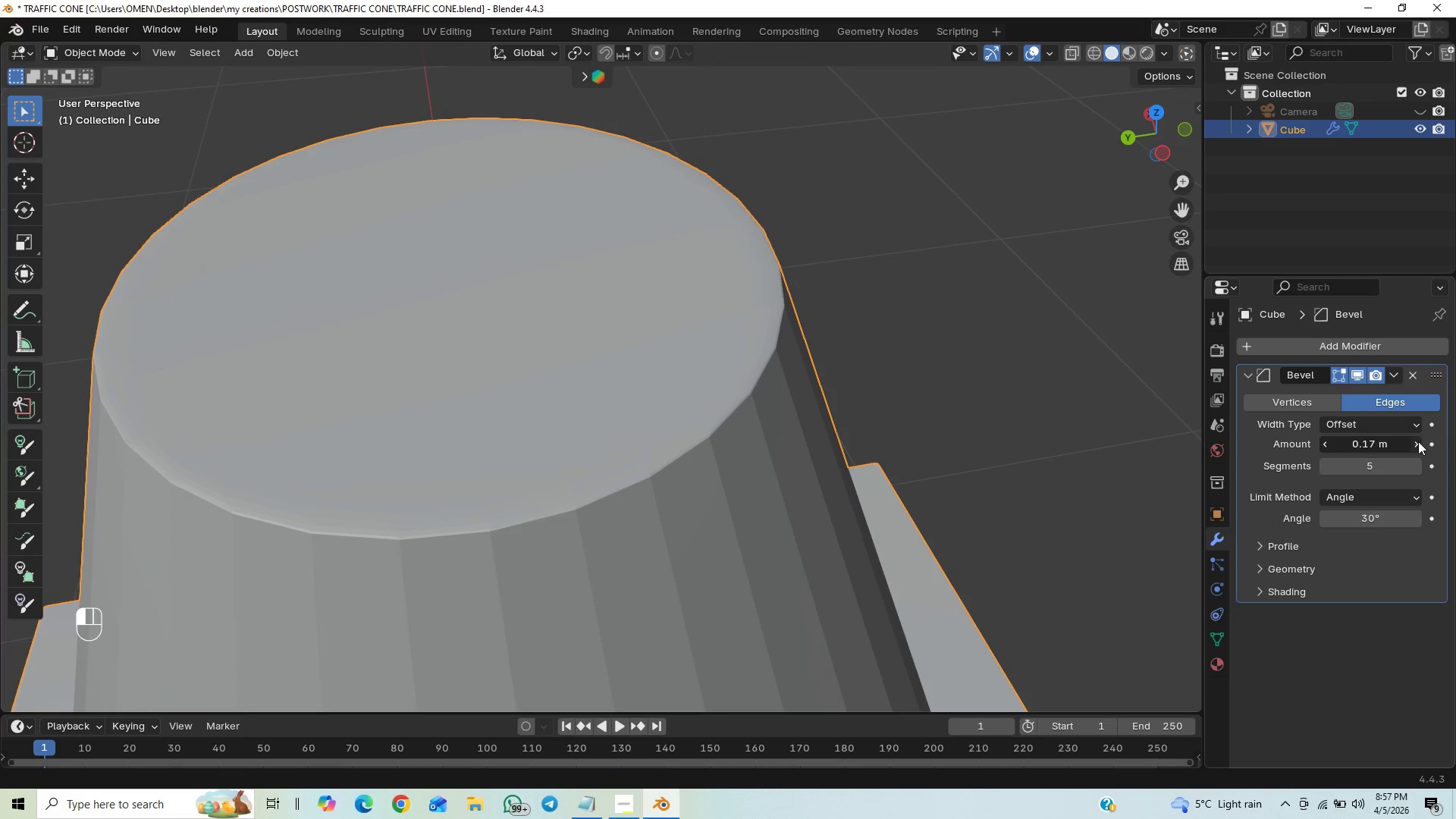 
triple_click([1418, 441])
 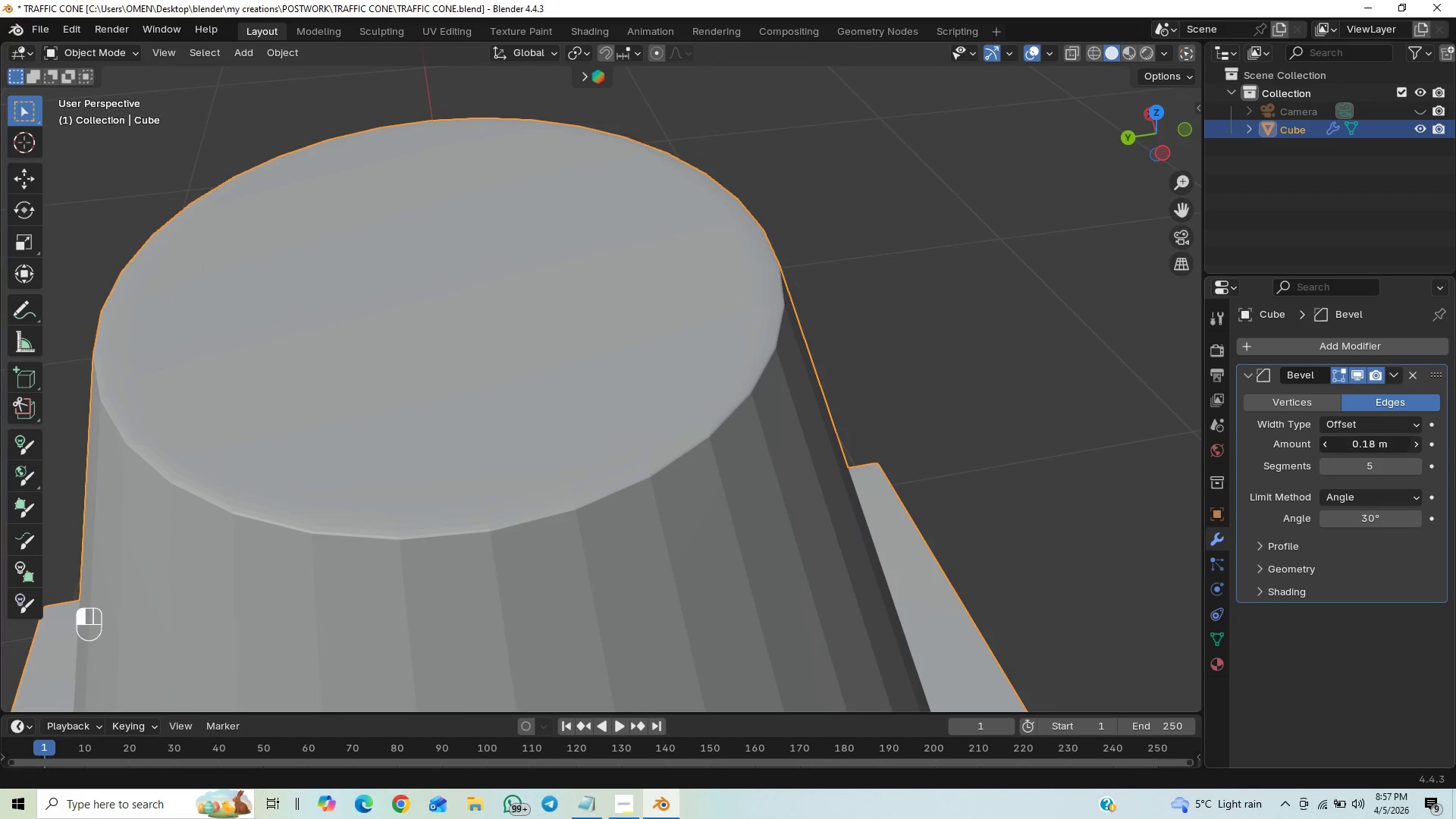 
triple_click([1414, 441])
 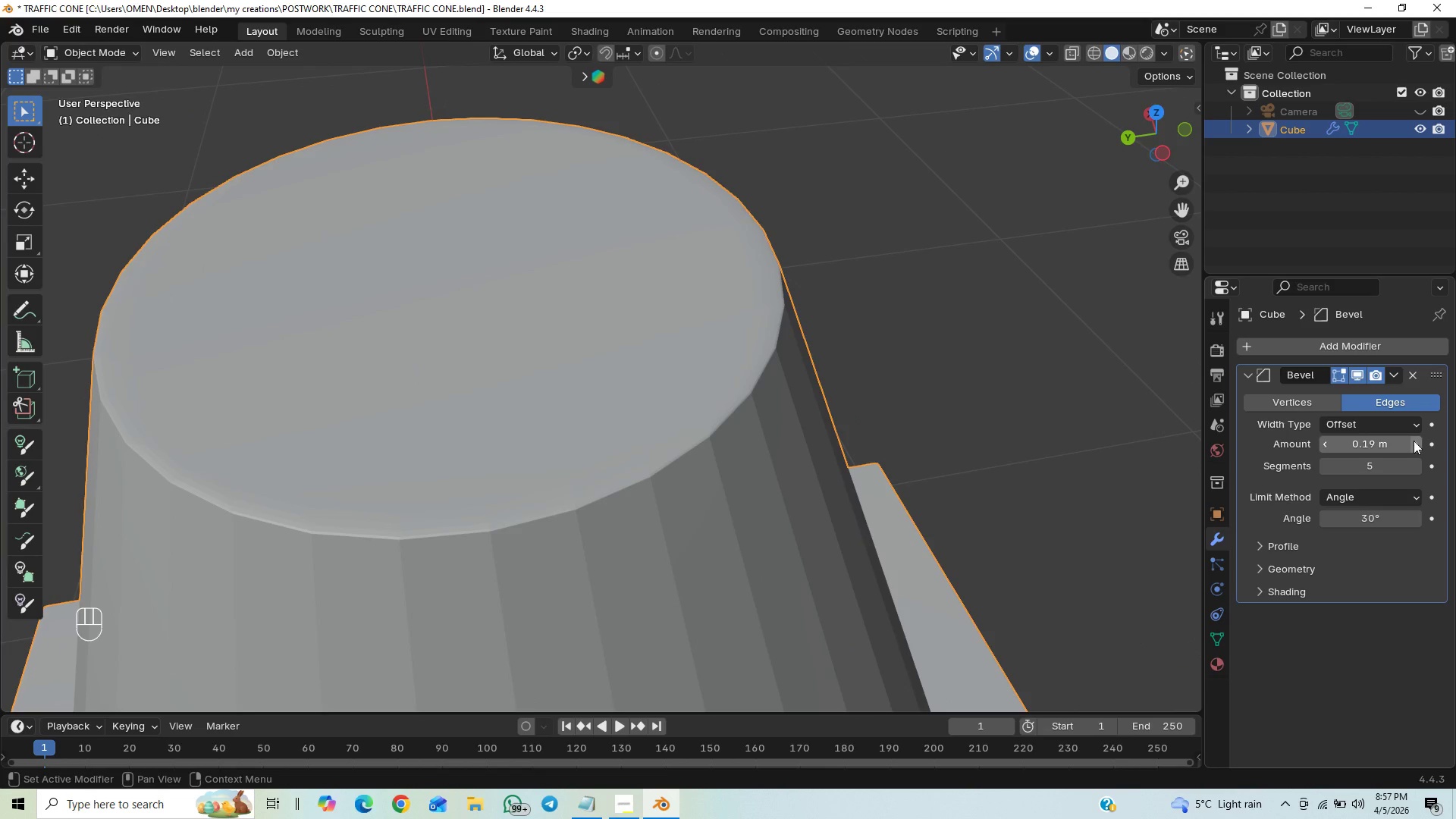 
left_click([1413, 441])
 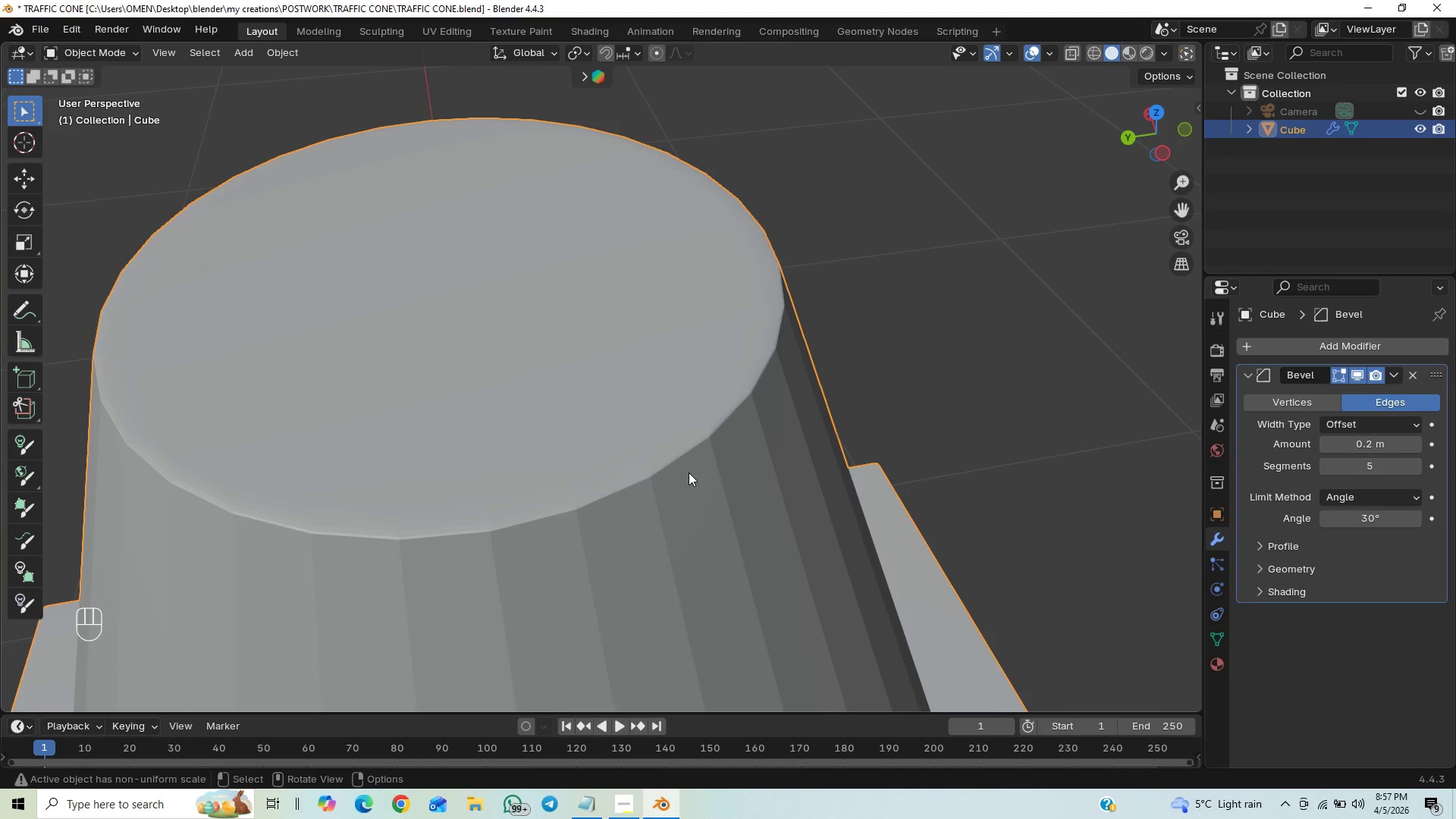 
hold_key(key=ShiftLeft, duration=0.88)
 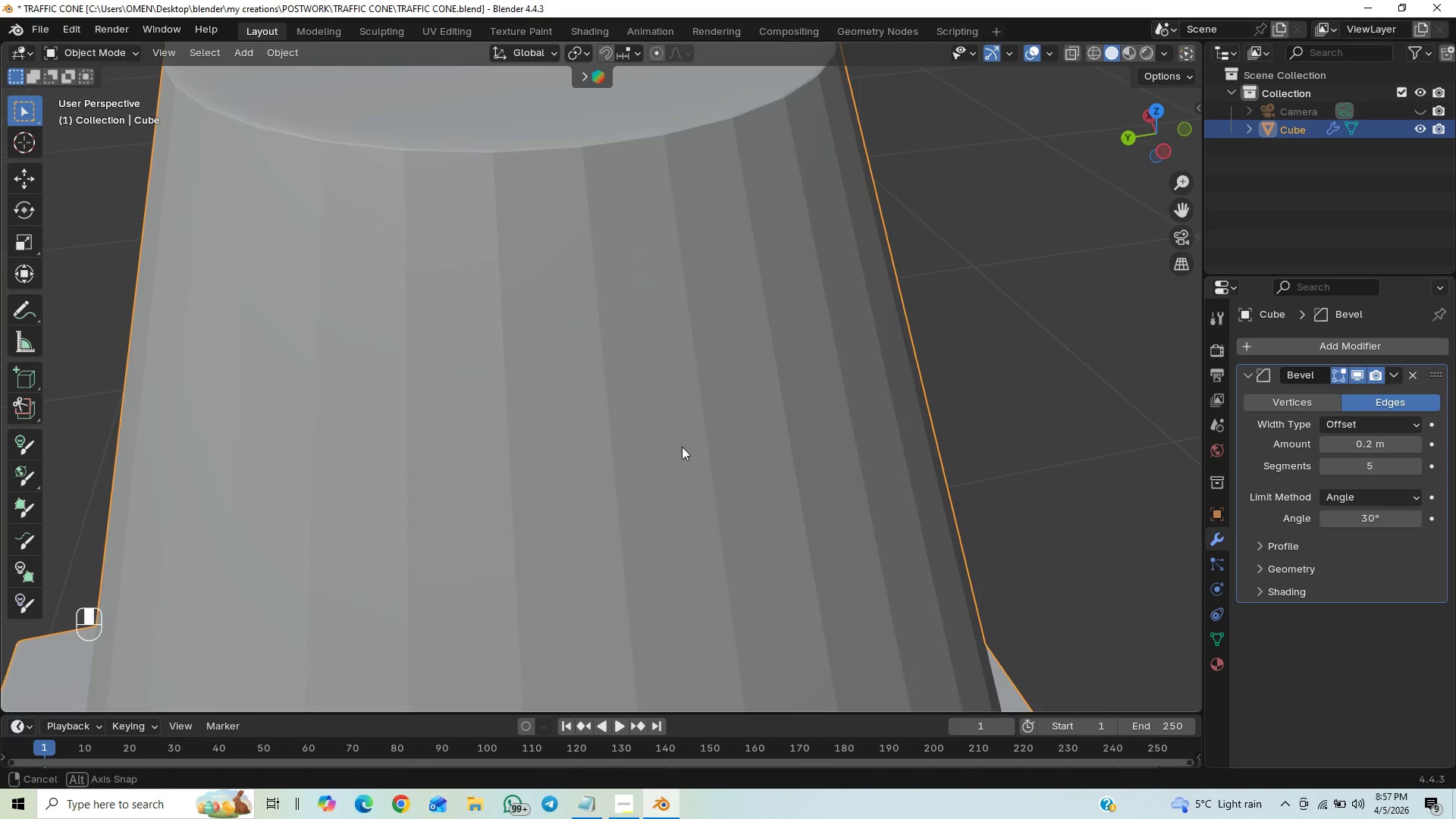 
hold_key(key=ShiftLeft, duration=1.0)
scroll: coordinate [689, 426], scroll_direction: up, amount: 41.0
 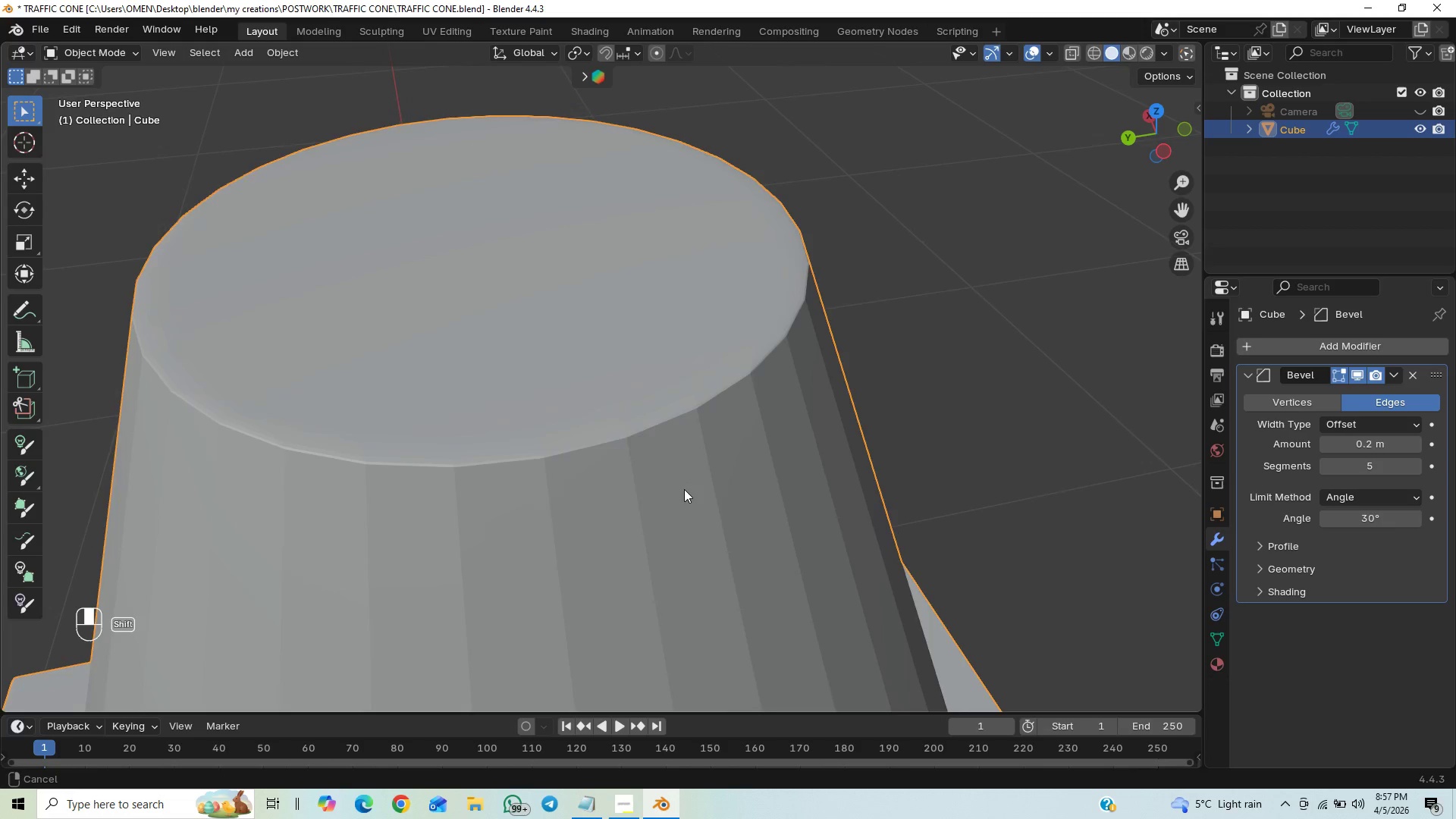 
hold_key(key=ShiftLeft, duration=1.0)
scroll: coordinate [684, 490], scroll_direction: down, amount: 2.0
 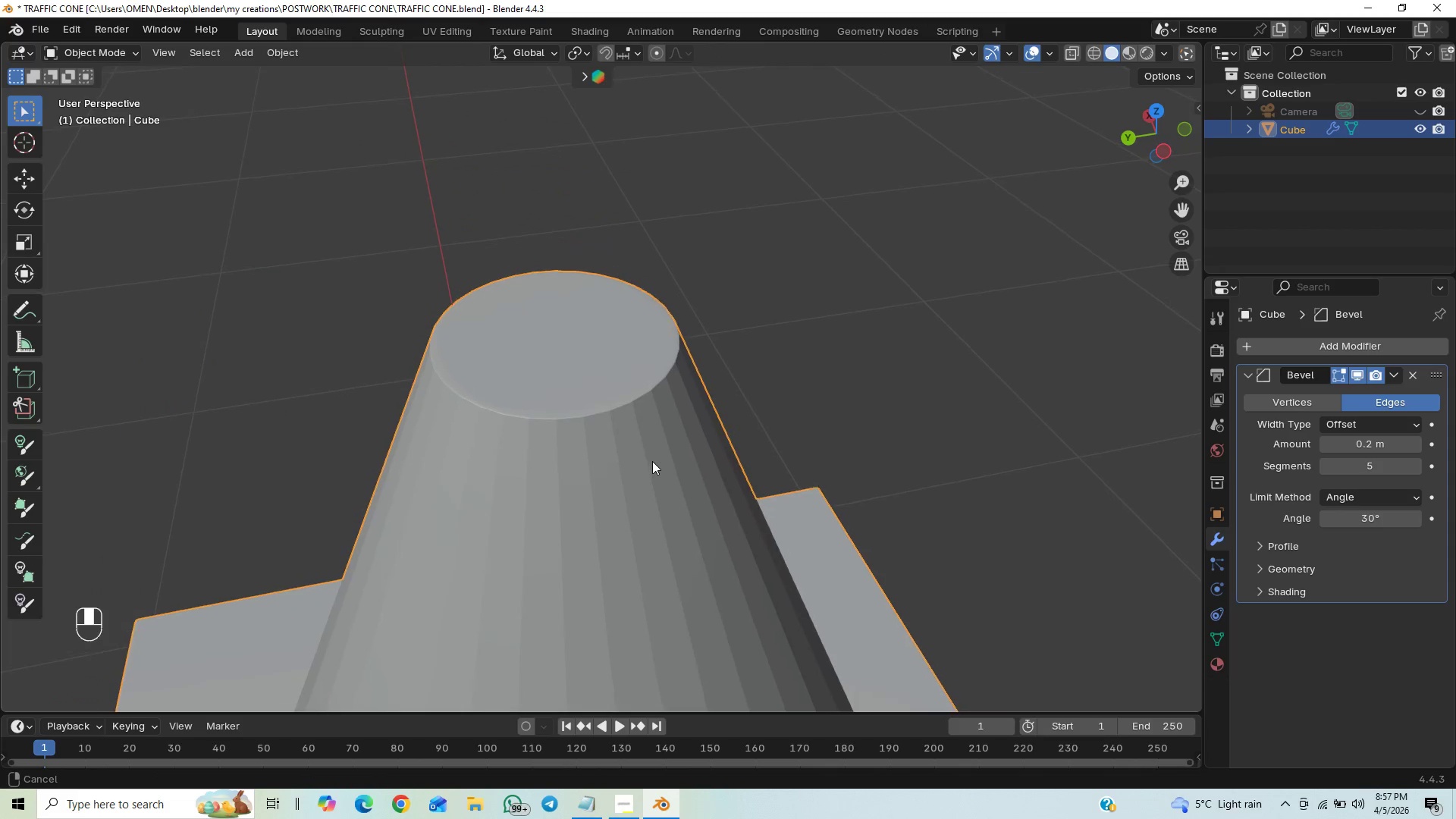 
hold_key(key=ControlLeft, duration=1.5)
 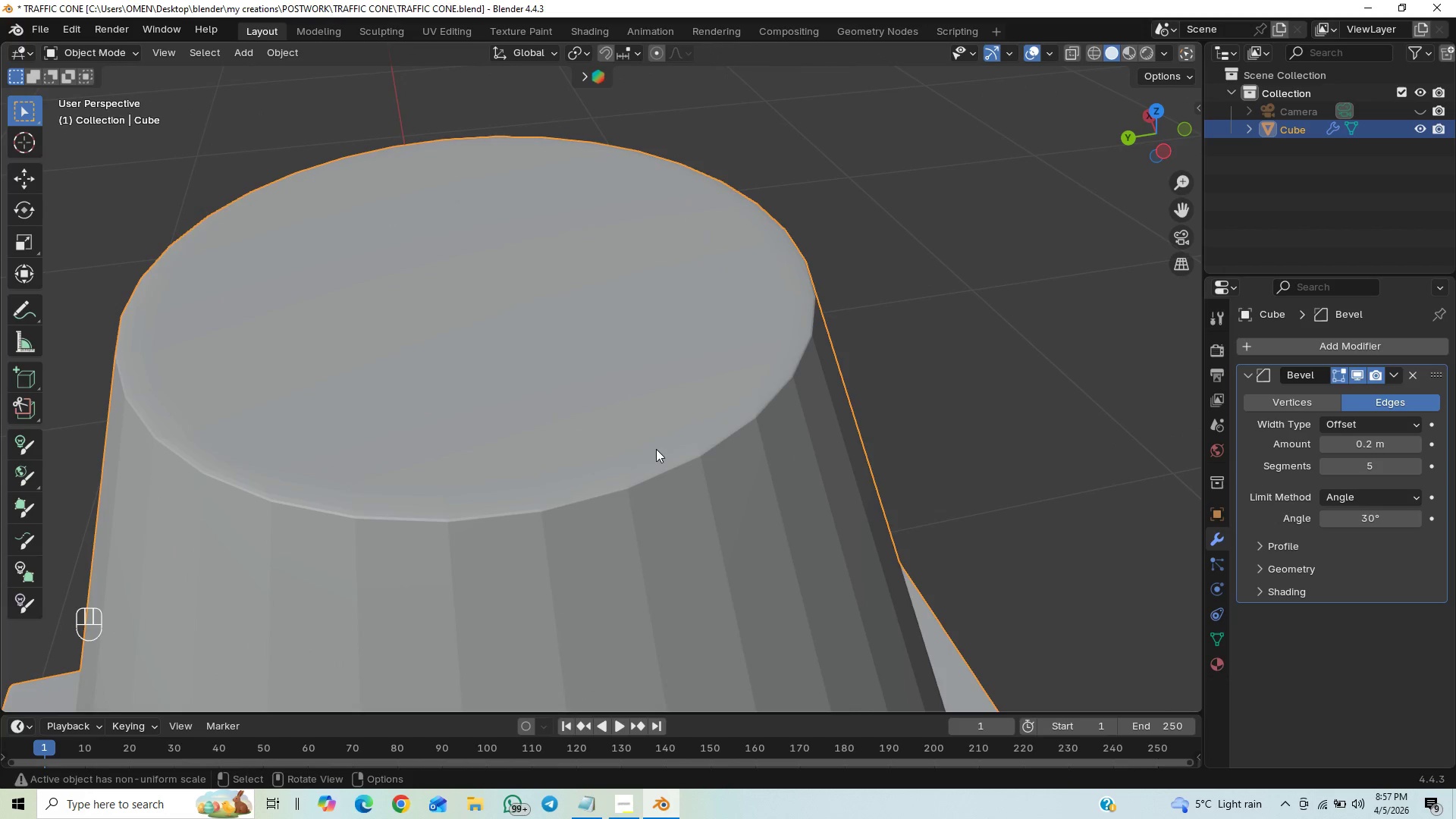 
hold_key(key=ControlLeft, duration=0.38)
 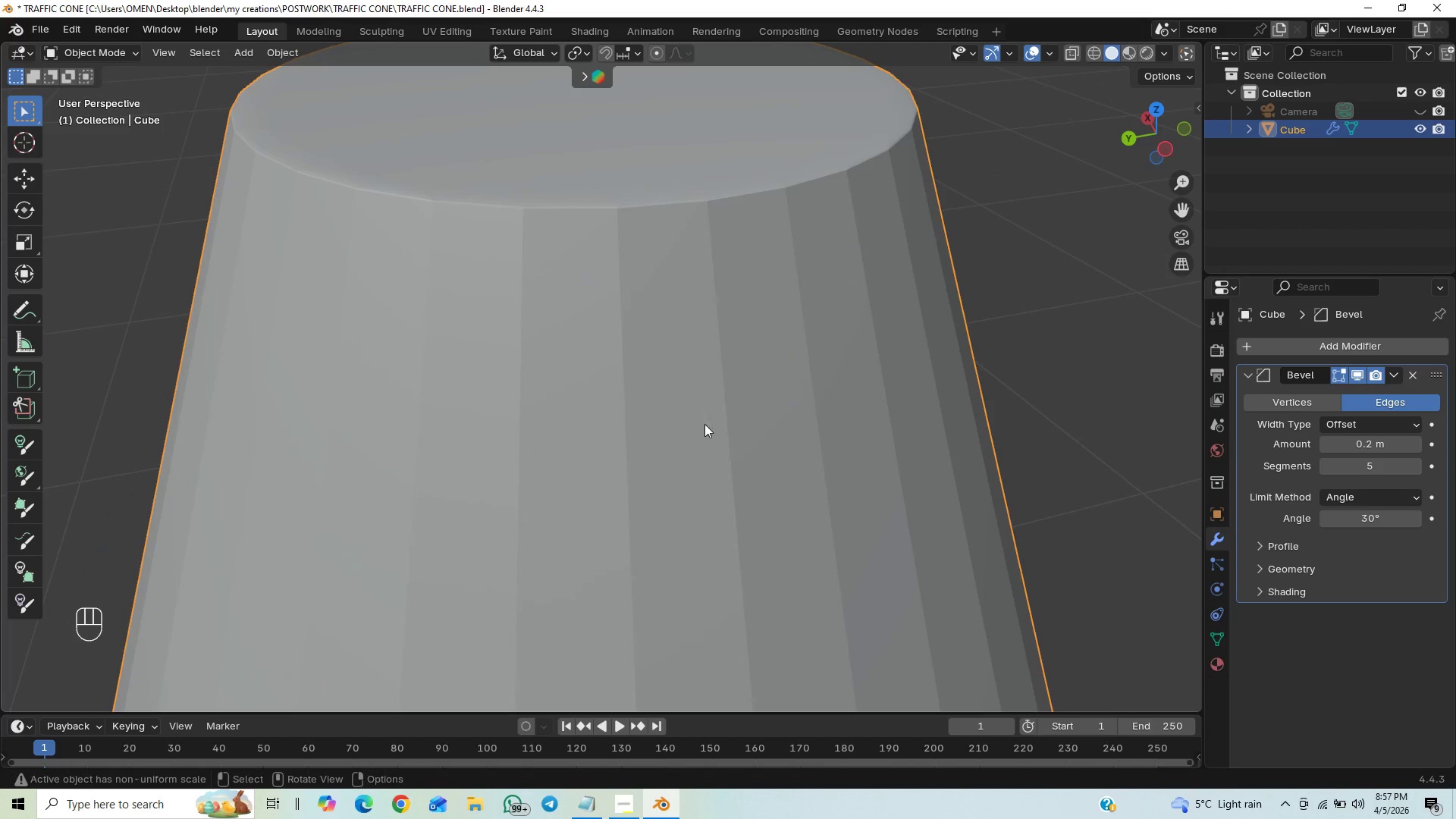 
scroll: coordinate [725, 435], scroll_direction: down, amount: 24.0
 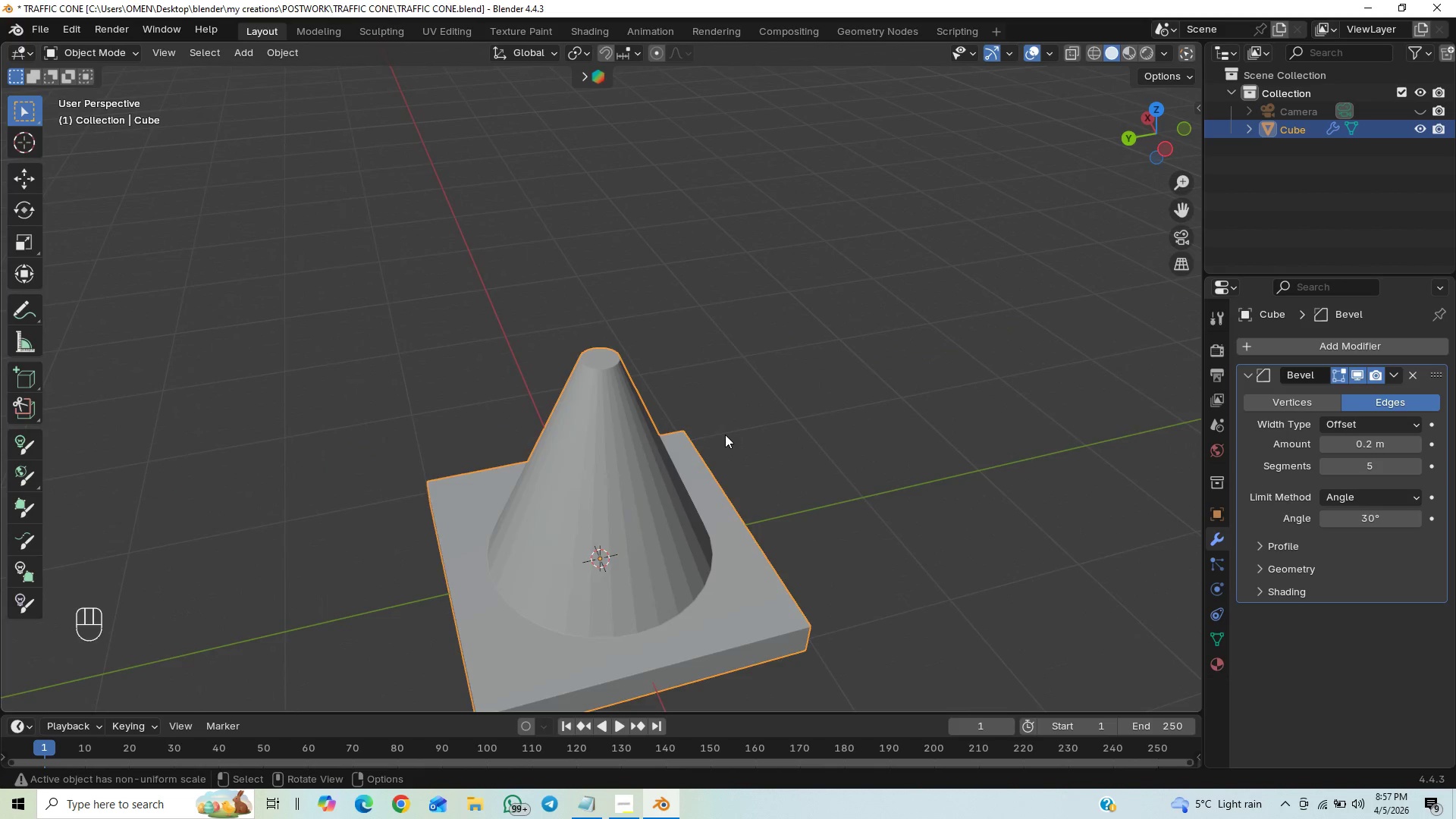 
key(Control+Z)
 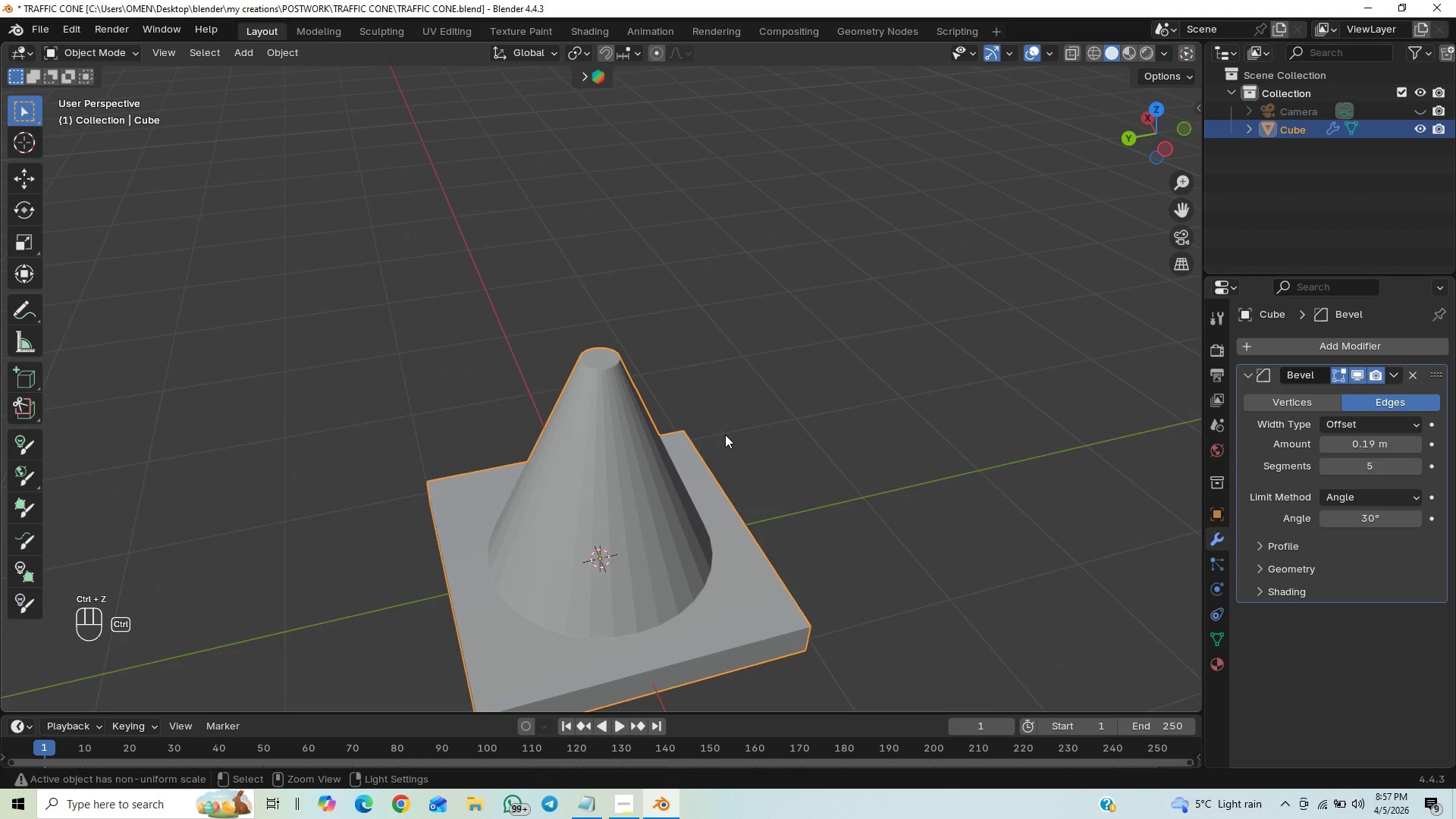 
key(Control+Z)
 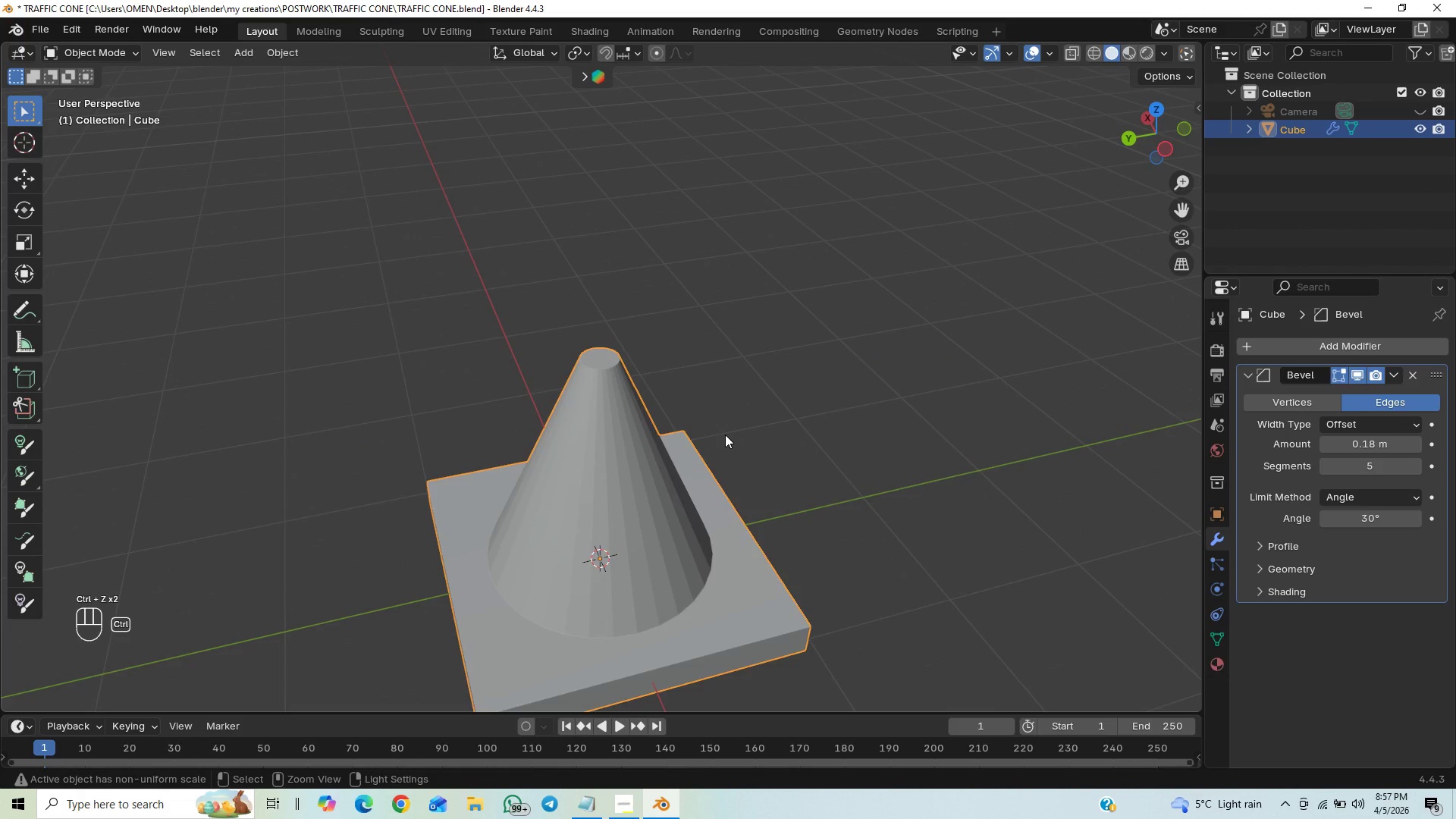 
key(Control+Z)
 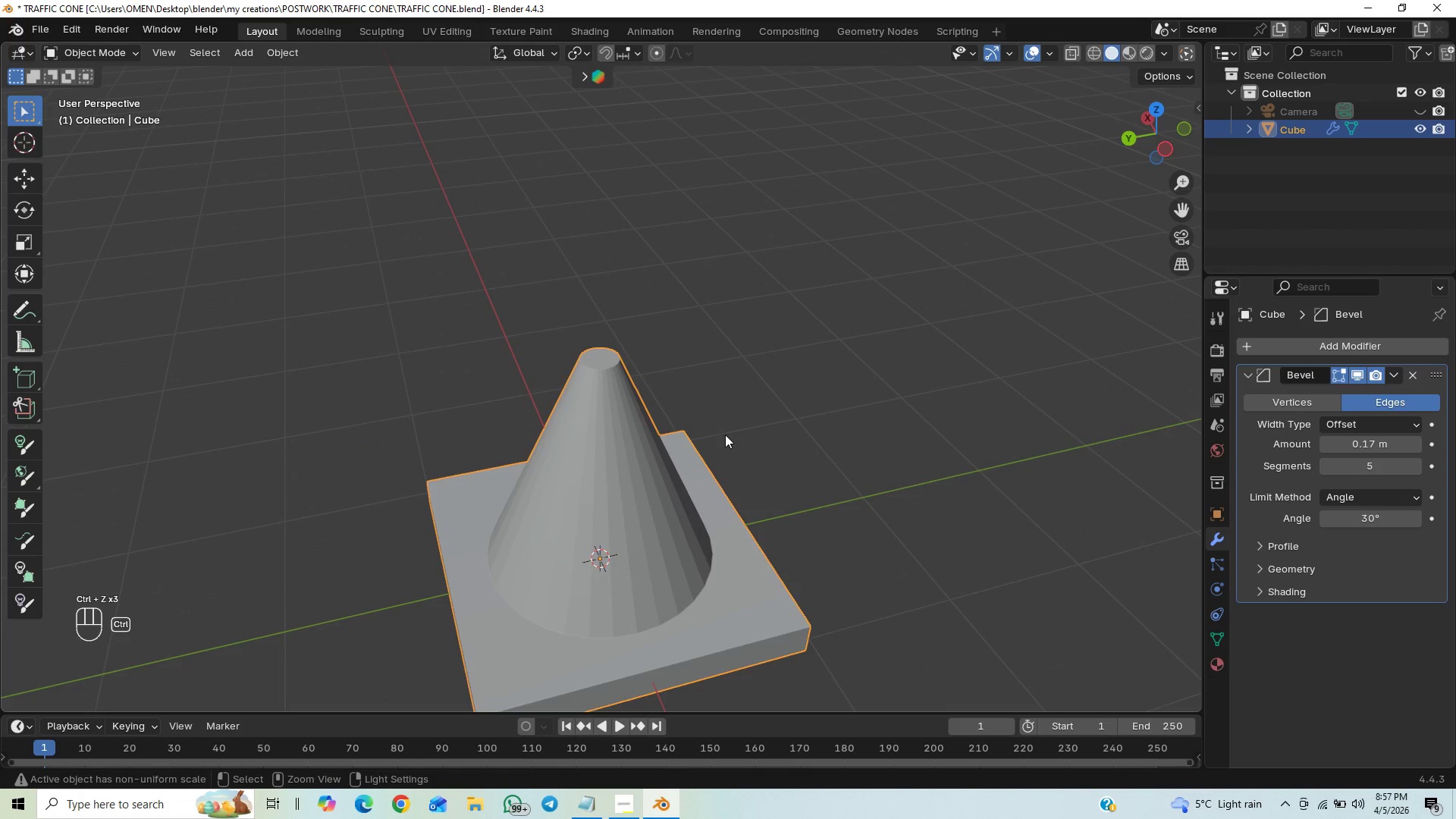 
key(Control+Z)
 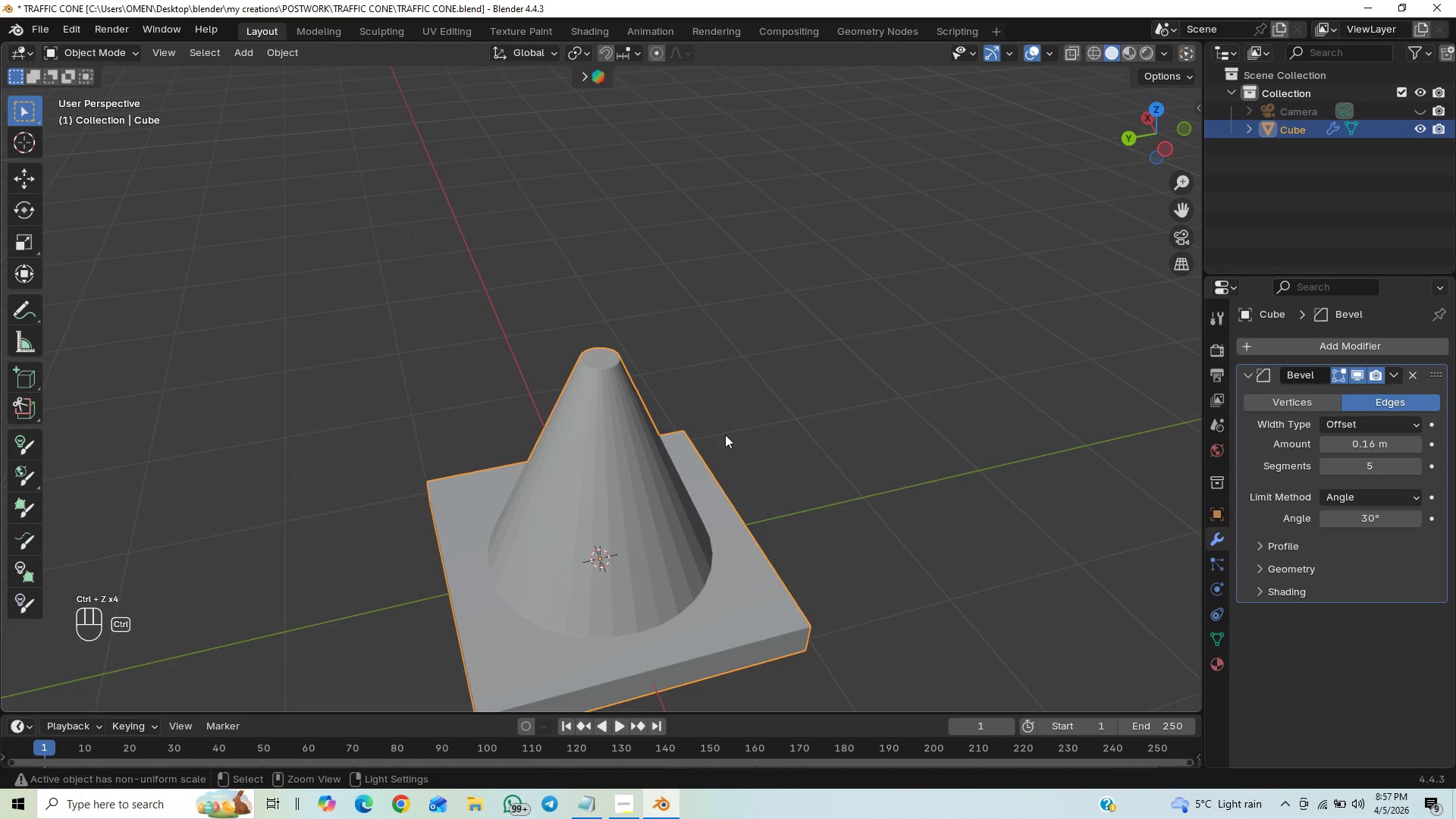 
key(Control+Z)
 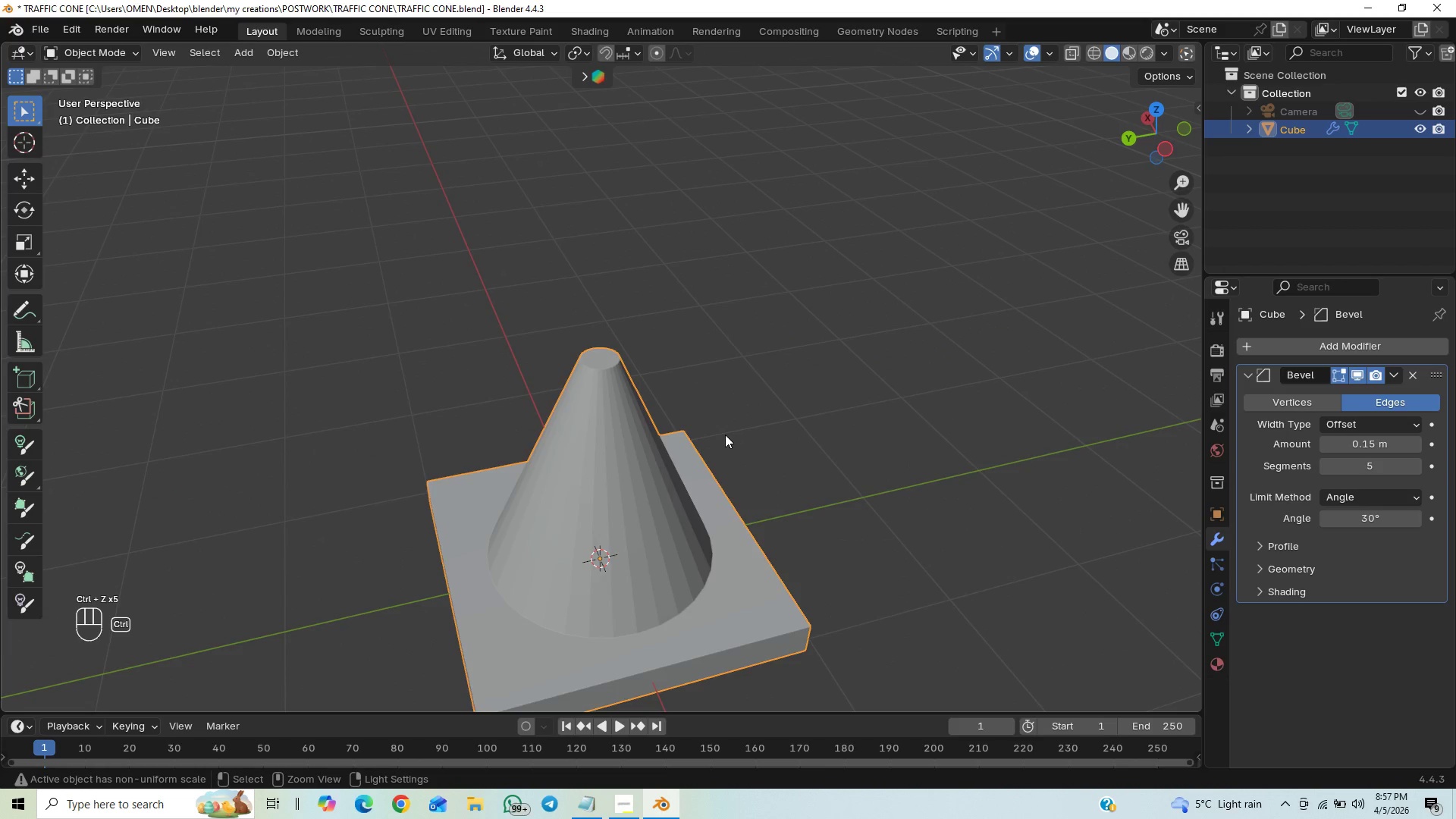 
key(Control+Z)
 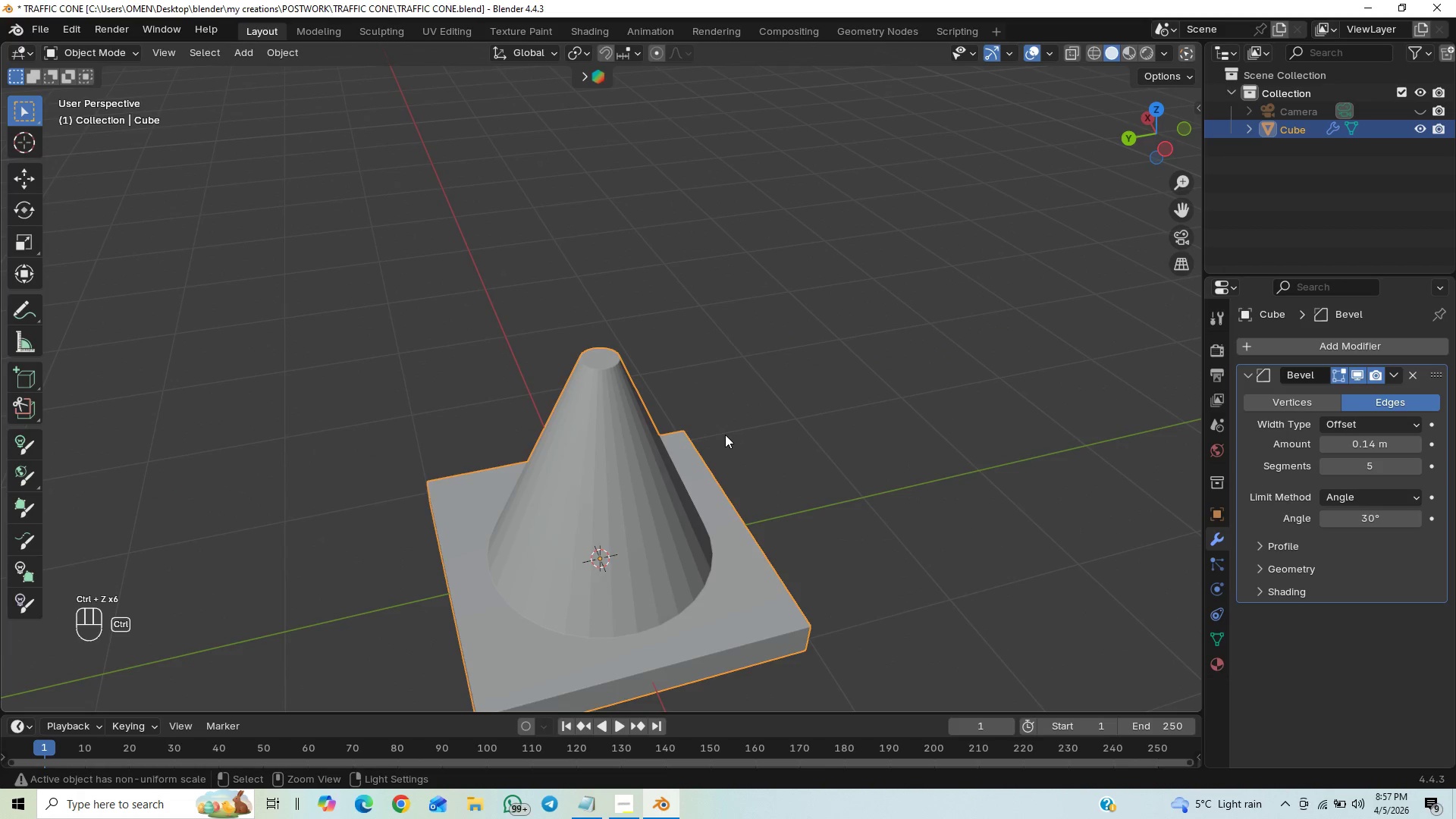 
key(Control+Z)
 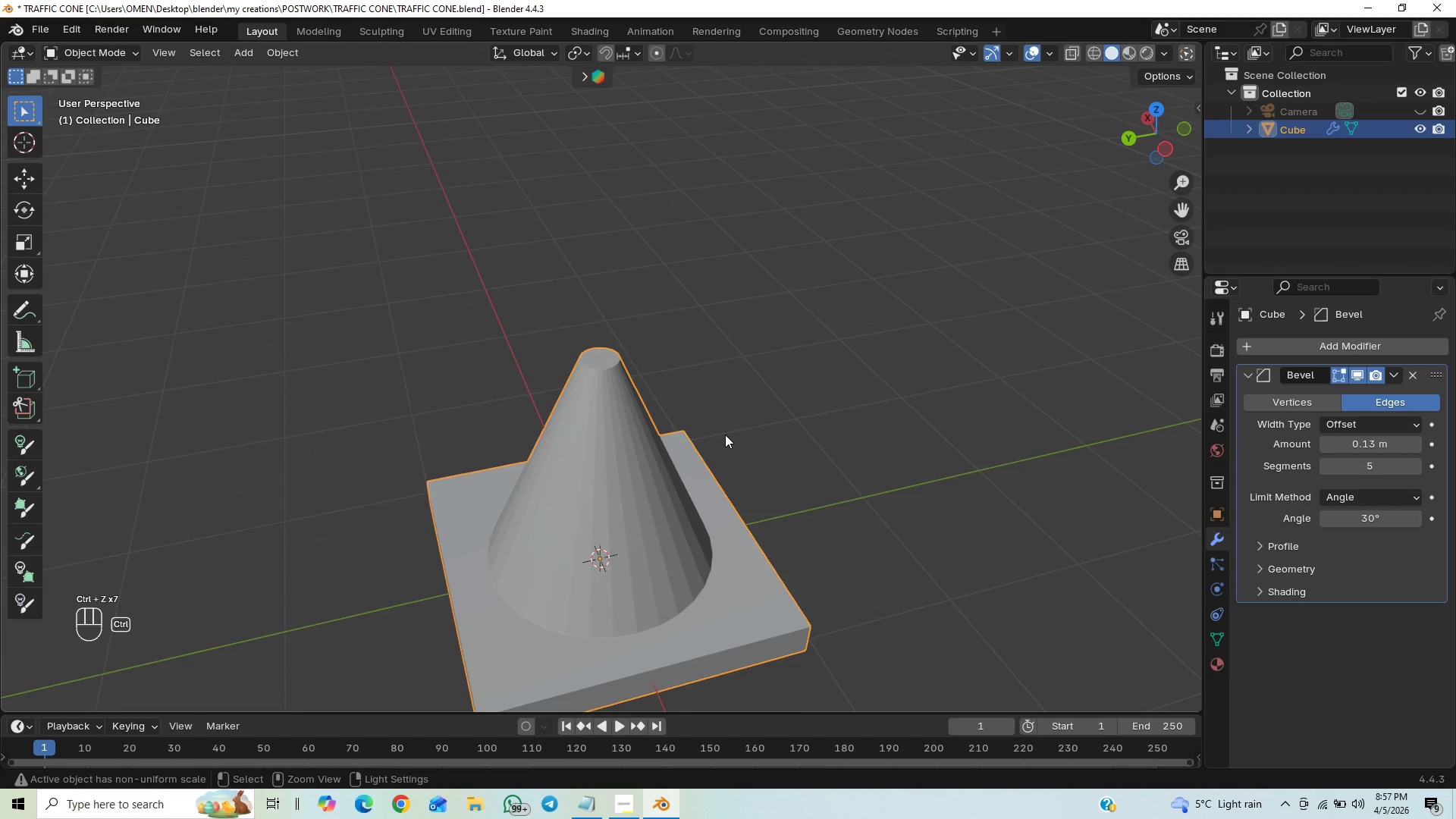 
key(Control+Z)
 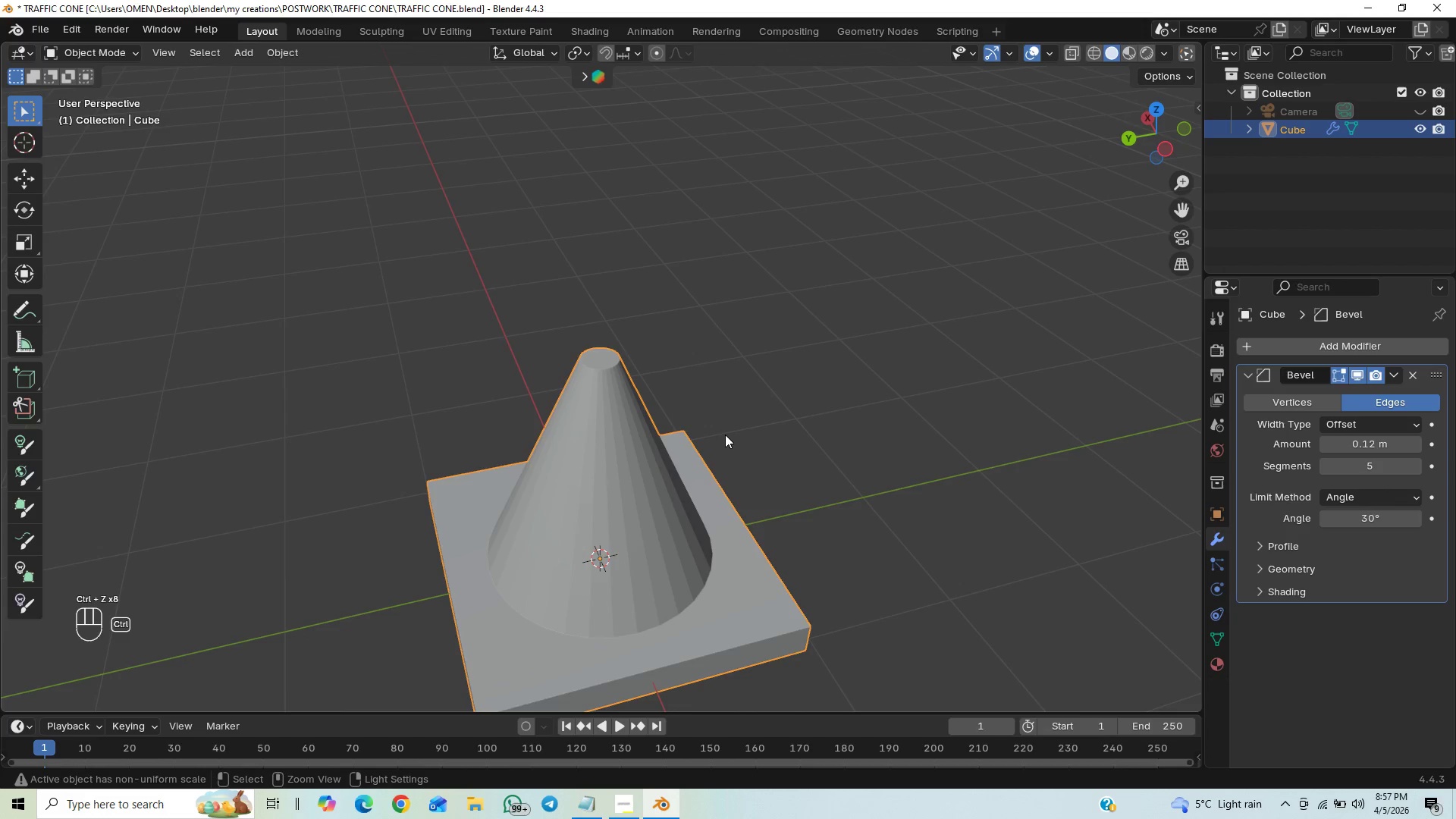 
key(Control+Z)
 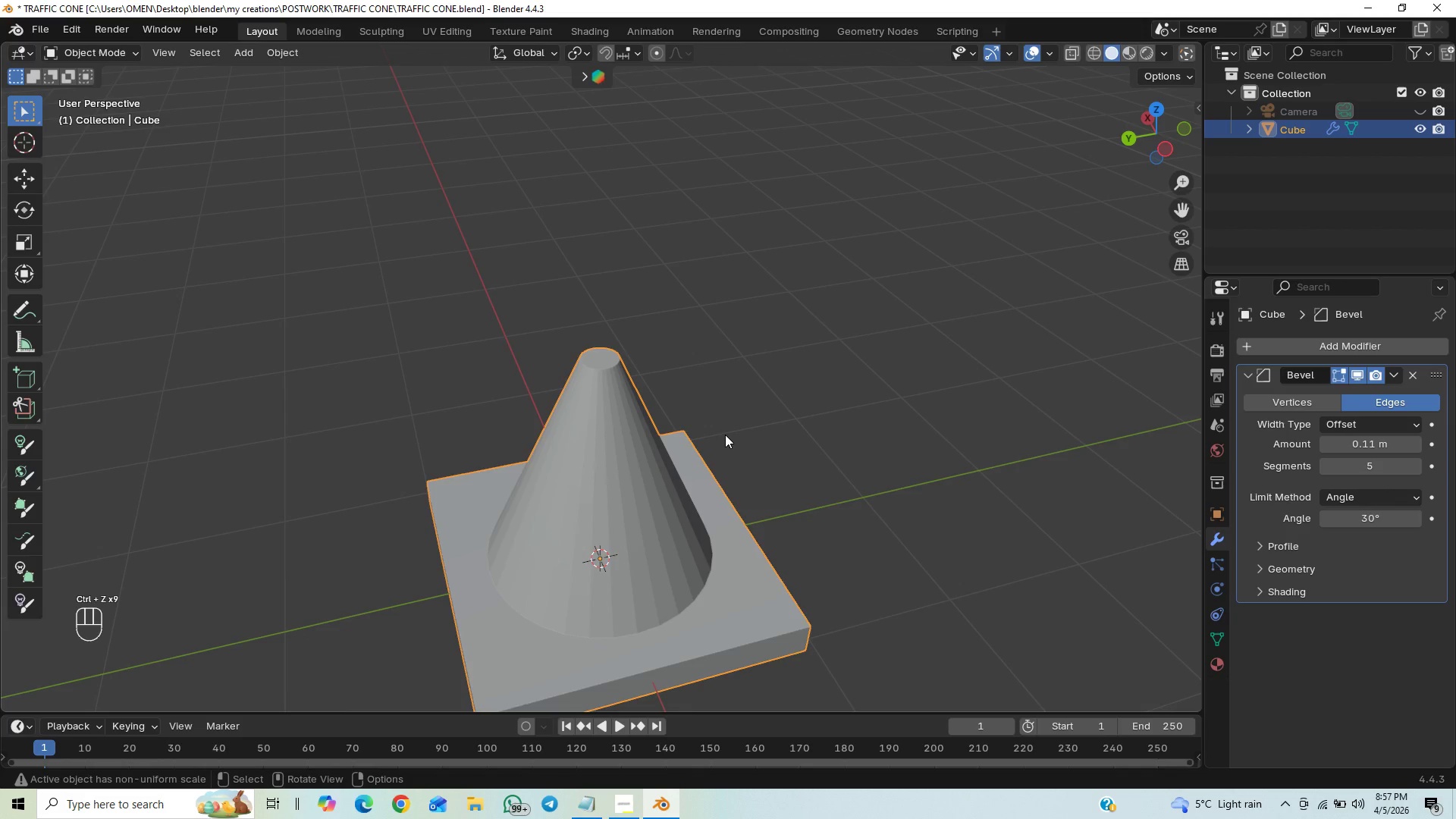 
key(Control+Z)
 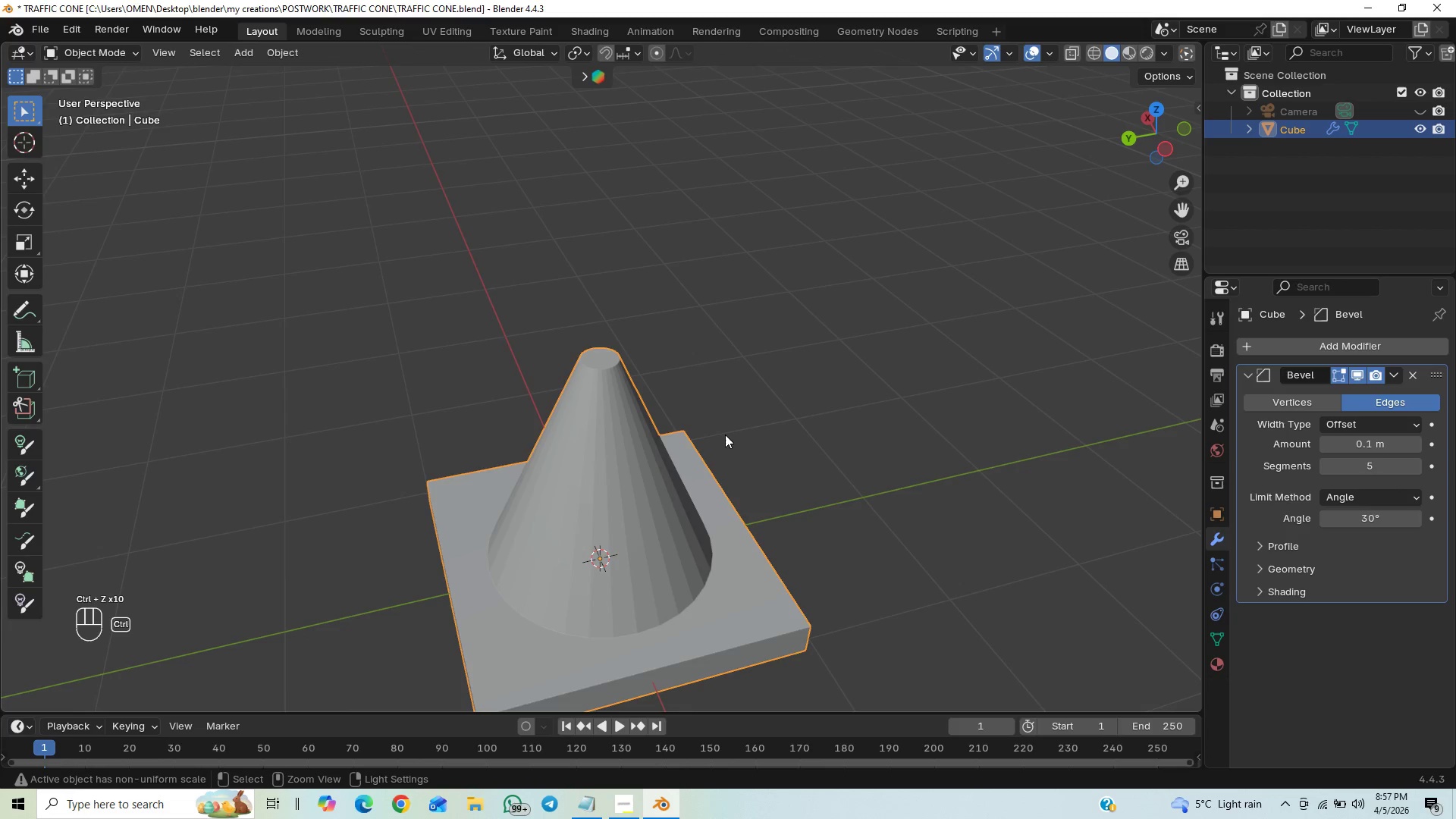 
key(Control+Z)
 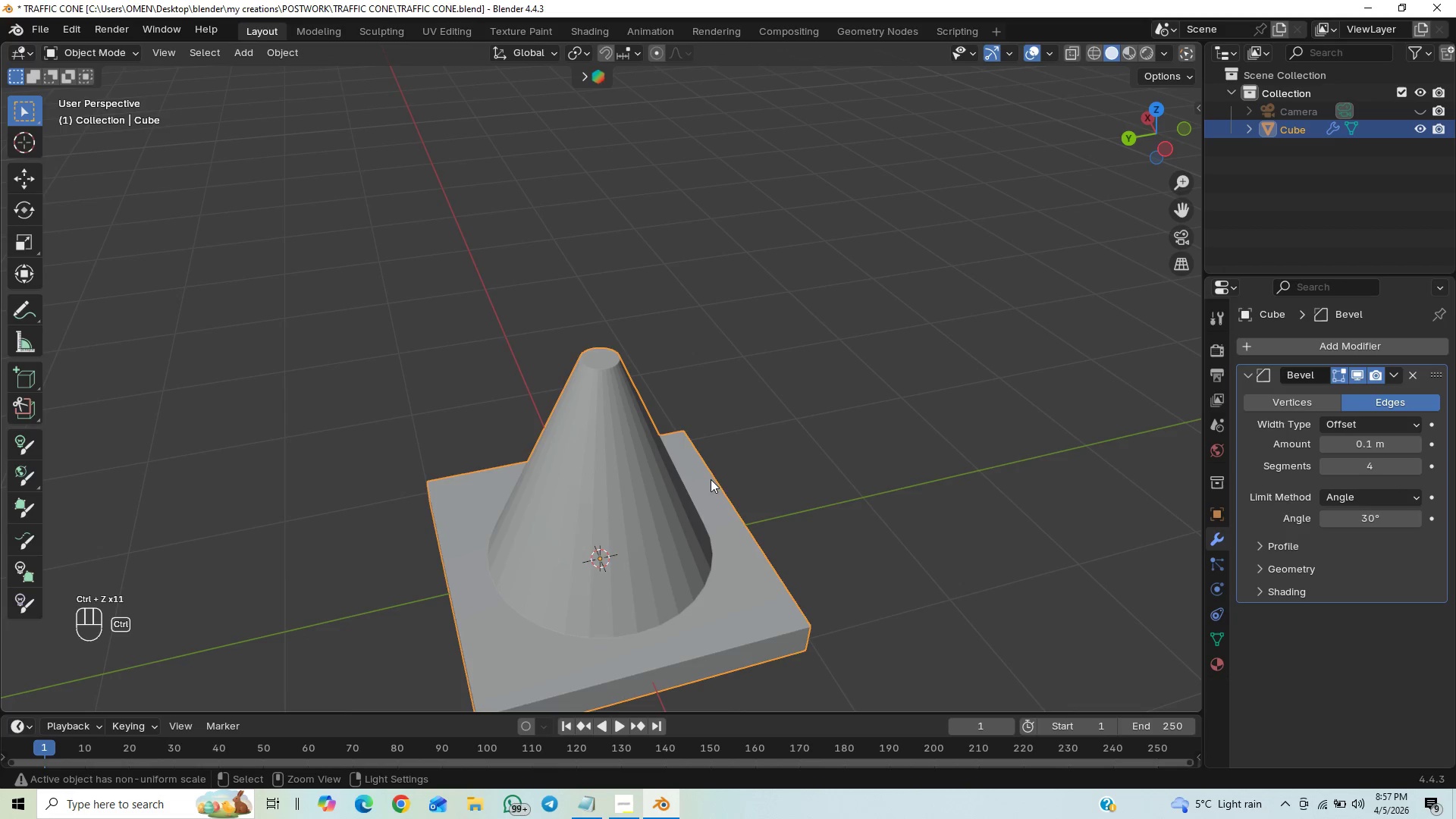 
key(Control+Z)
 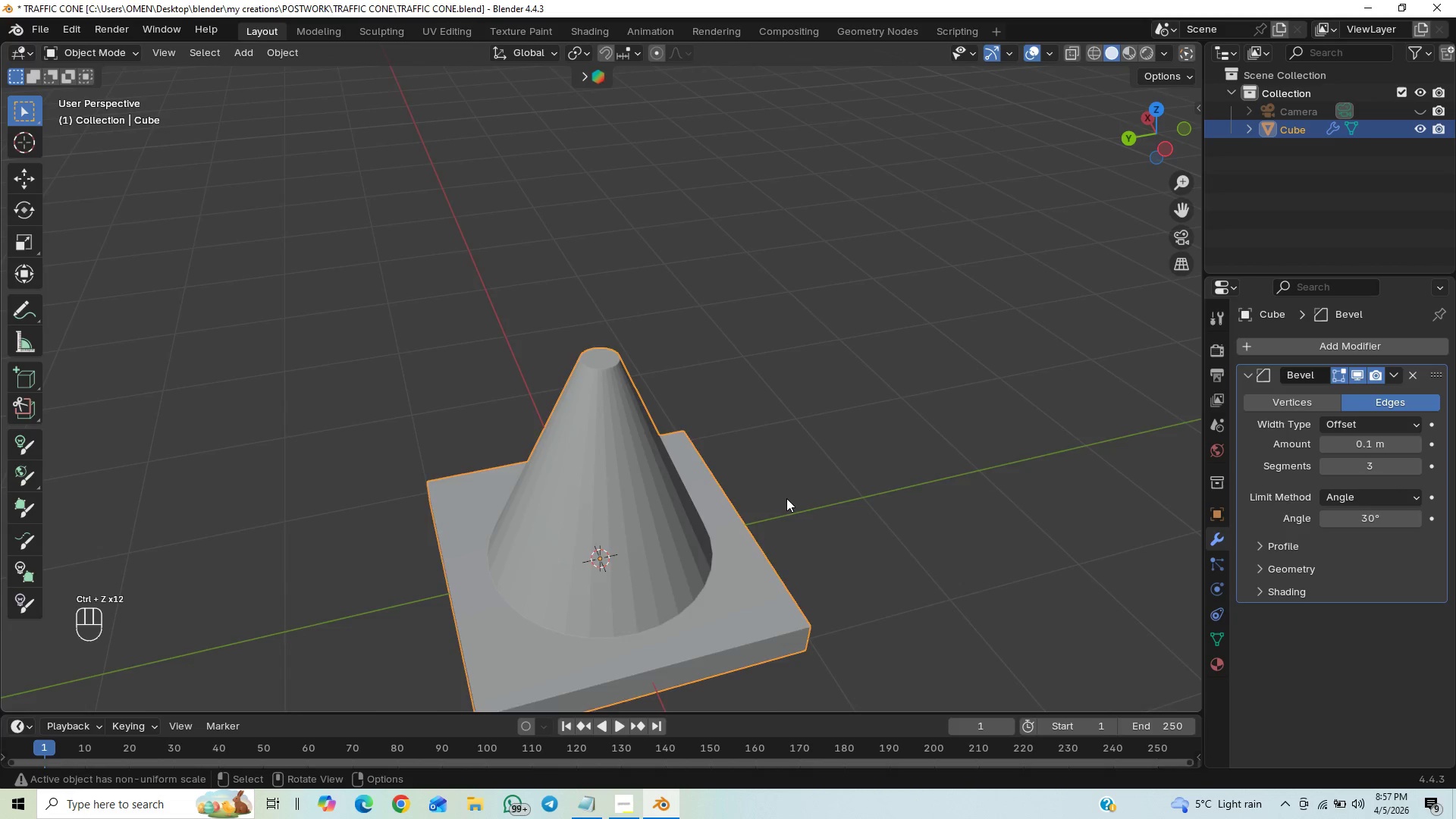 
scroll: coordinate [786, 499], scroll_direction: down, amount: 11.0
 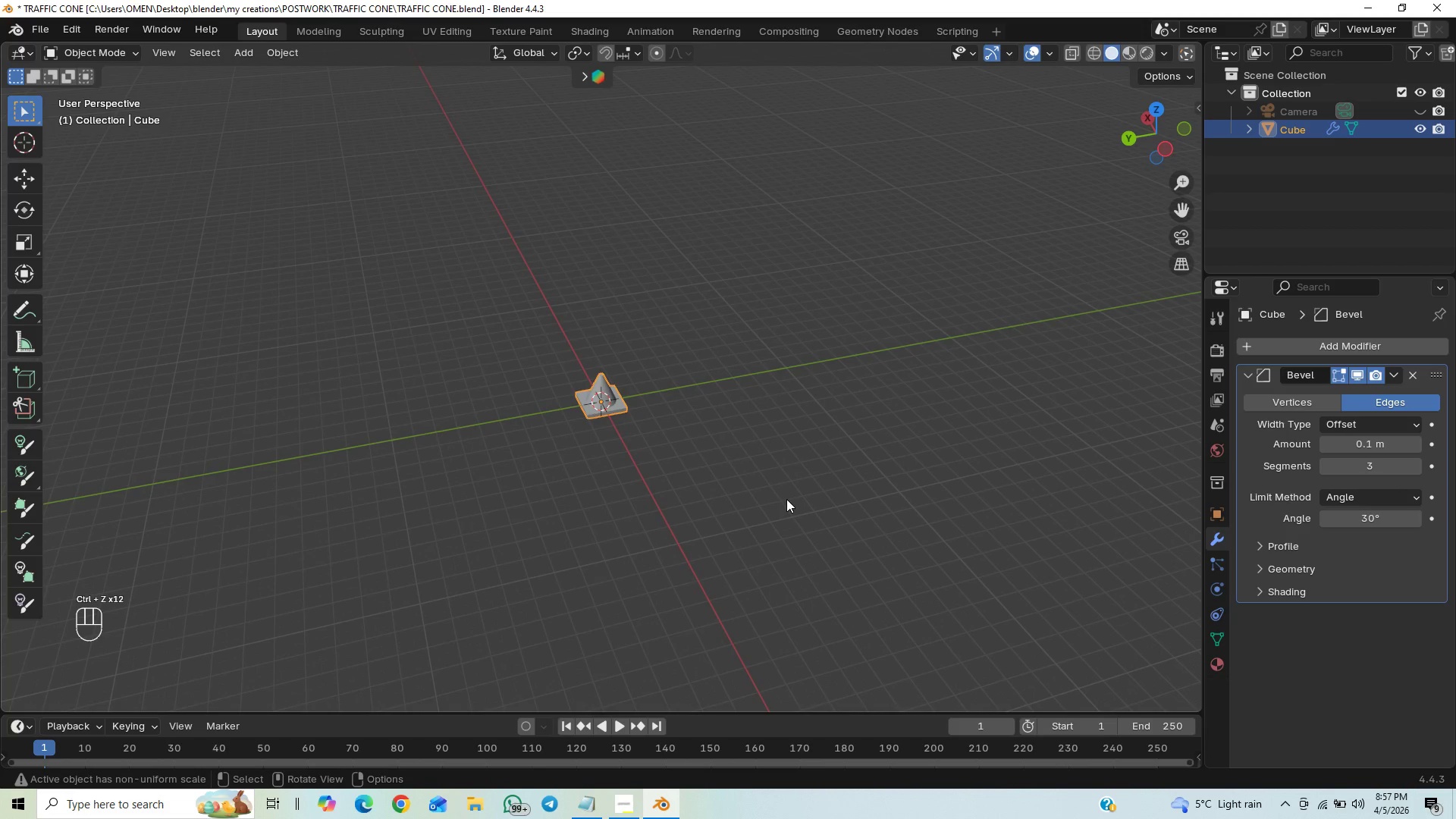 
key(Control+Z)
 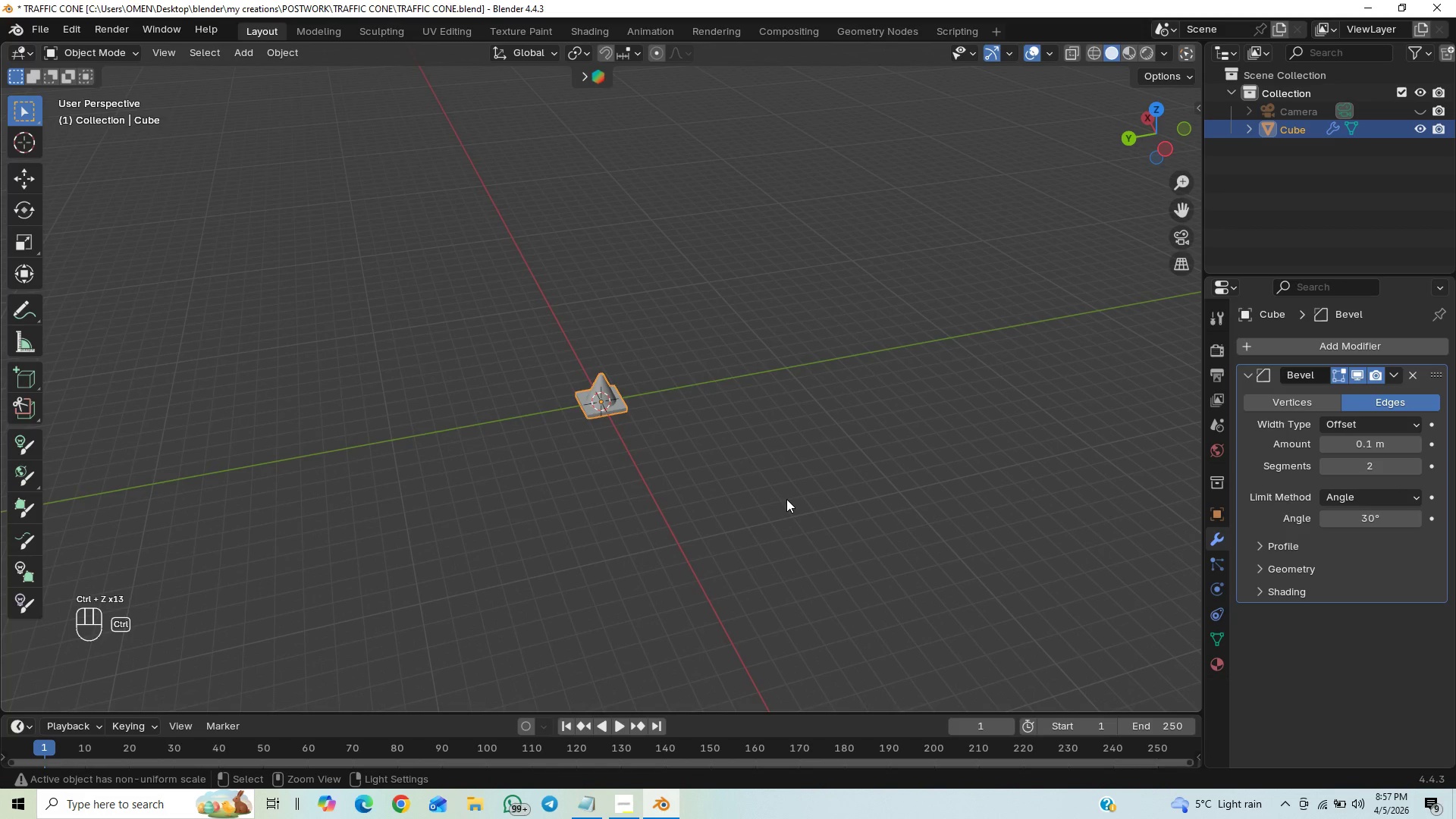 
key(Control+Z)
 